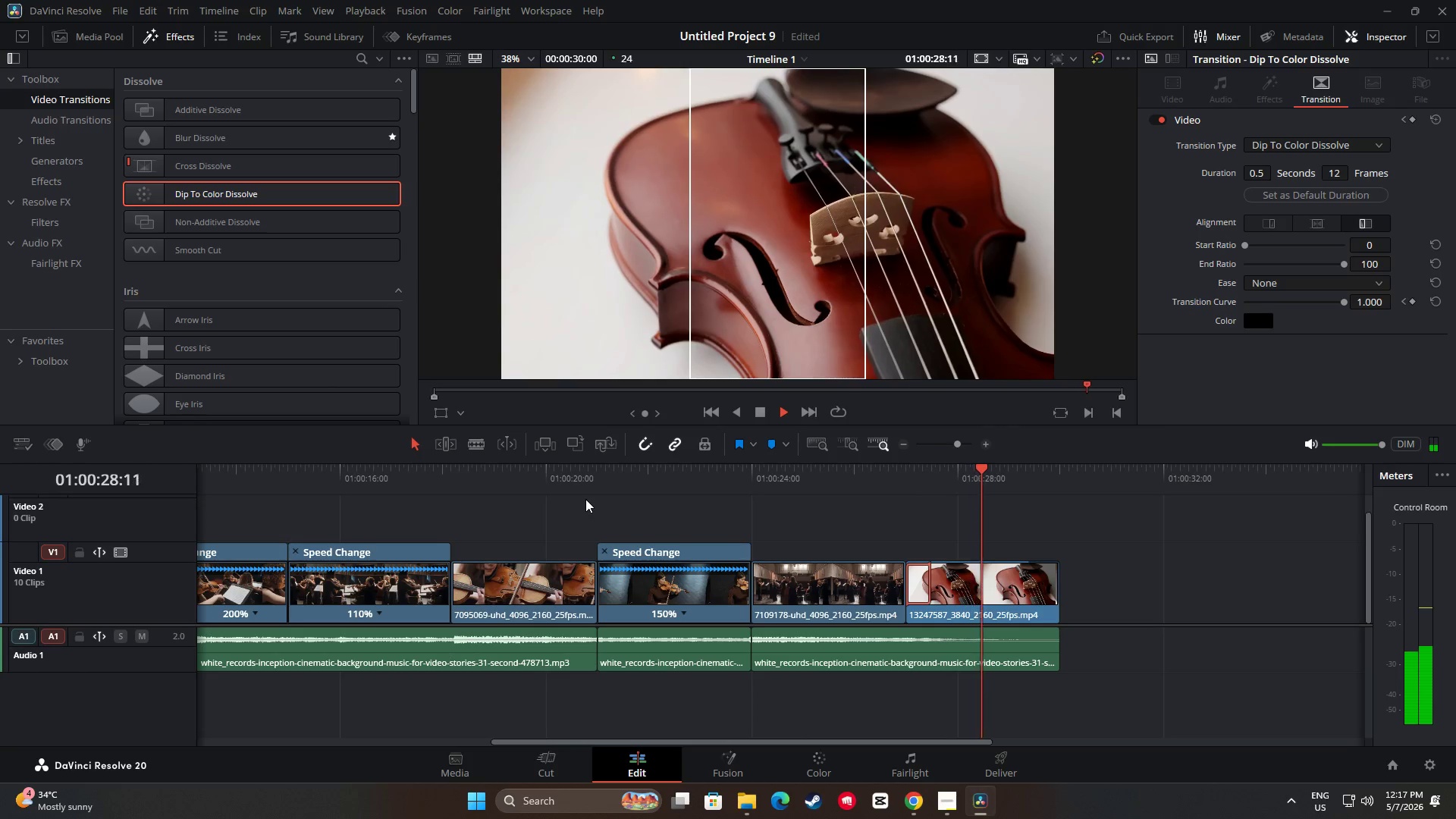 
key(Space)
 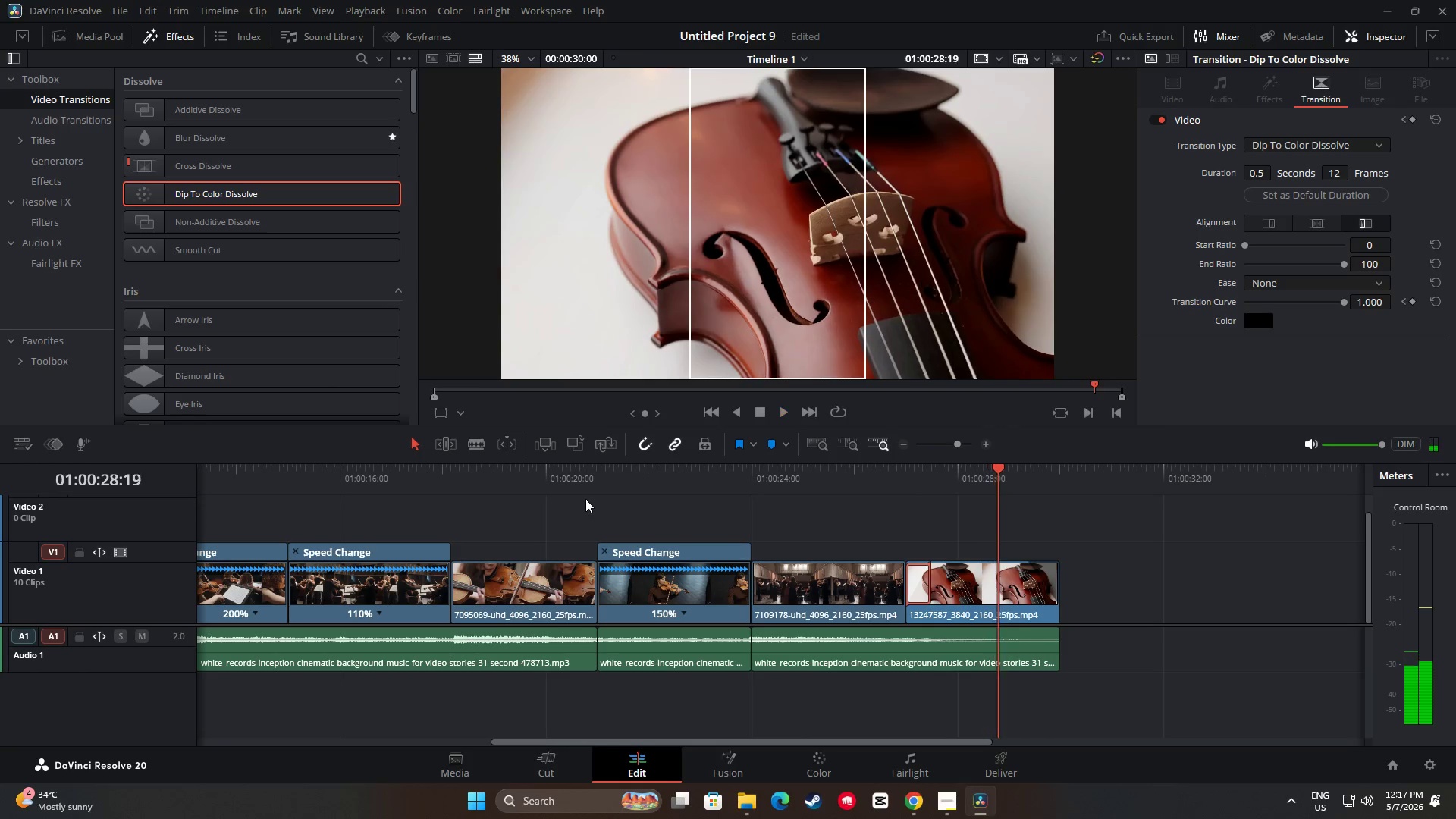 
key(Space)
 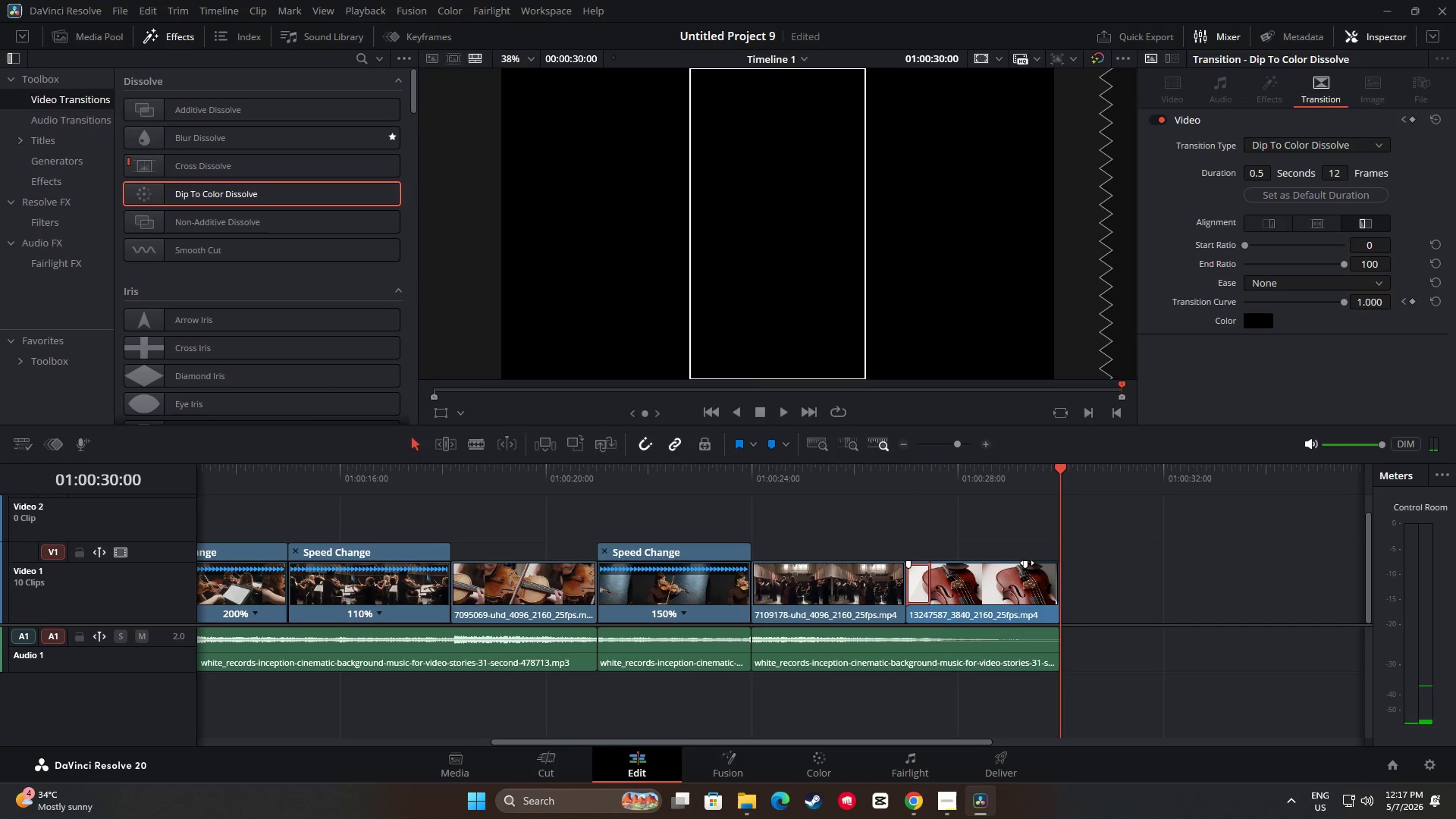 
left_click_drag(start_coordinate=[927, 573], to_coordinate=[924, 574])
 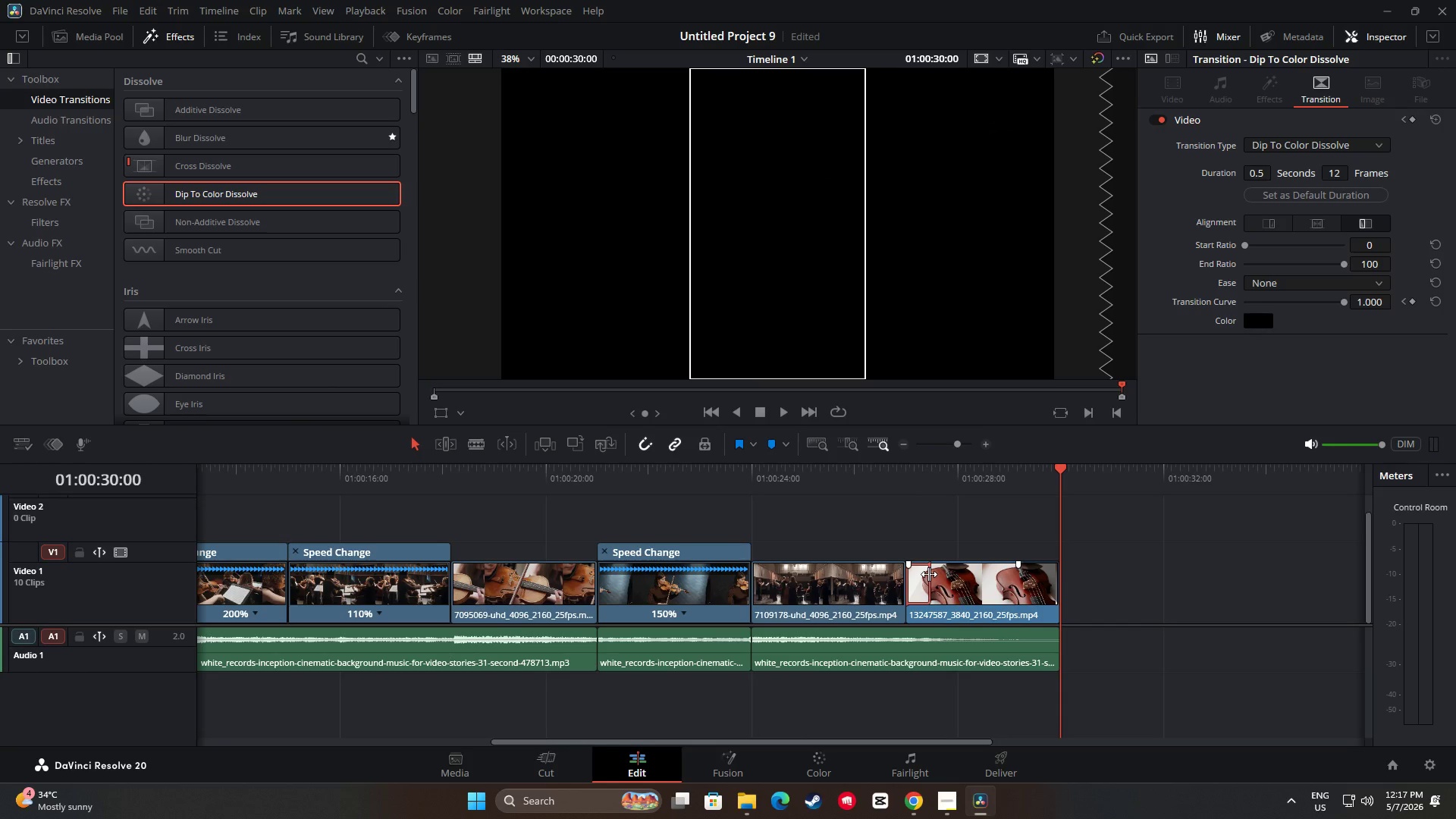 
left_click_drag(start_coordinate=[929, 574], to_coordinate=[924, 574])
 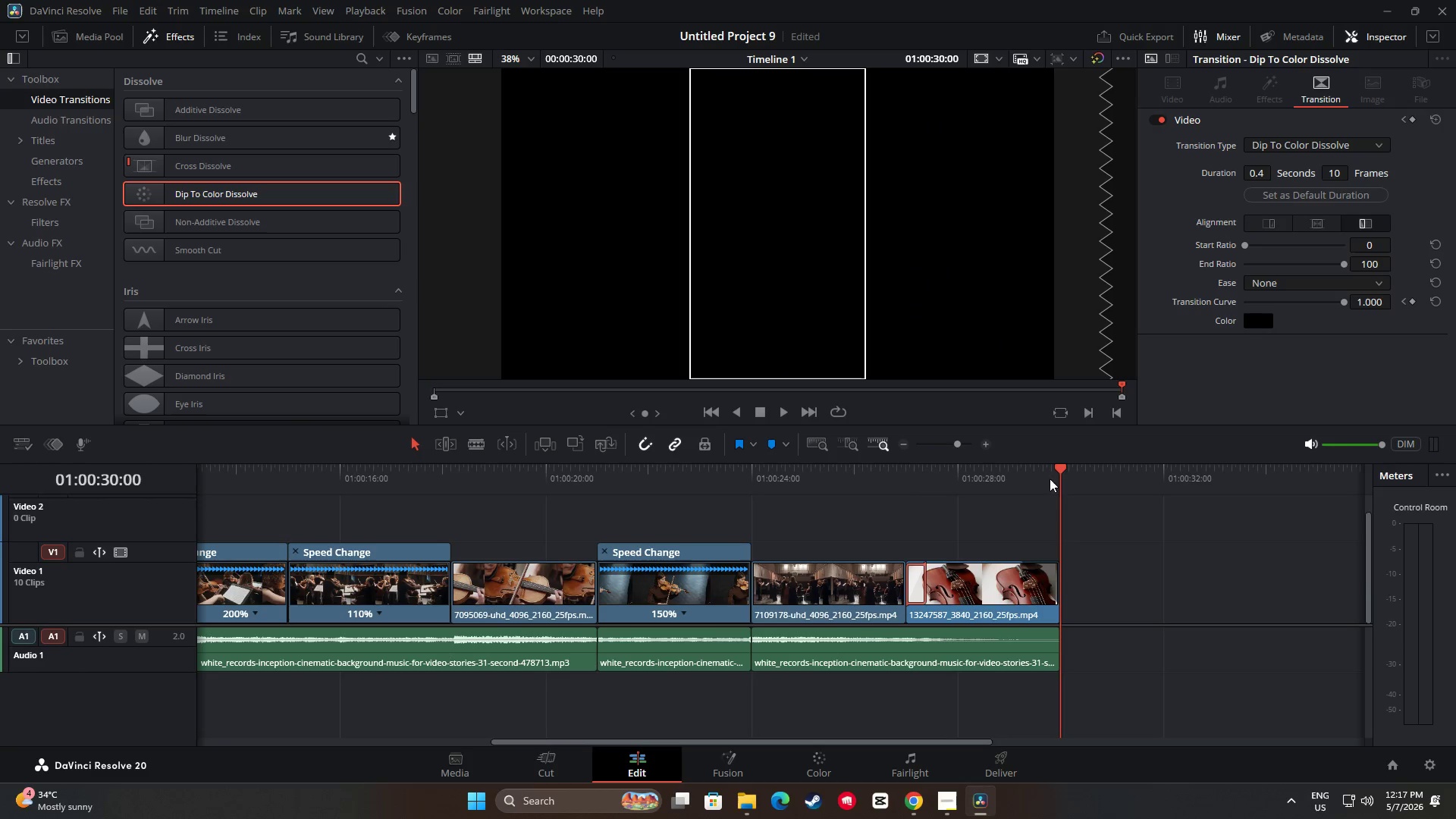 
left_click_drag(start_coordinate=[1056, 469], to_coordinate=[694, 495])
 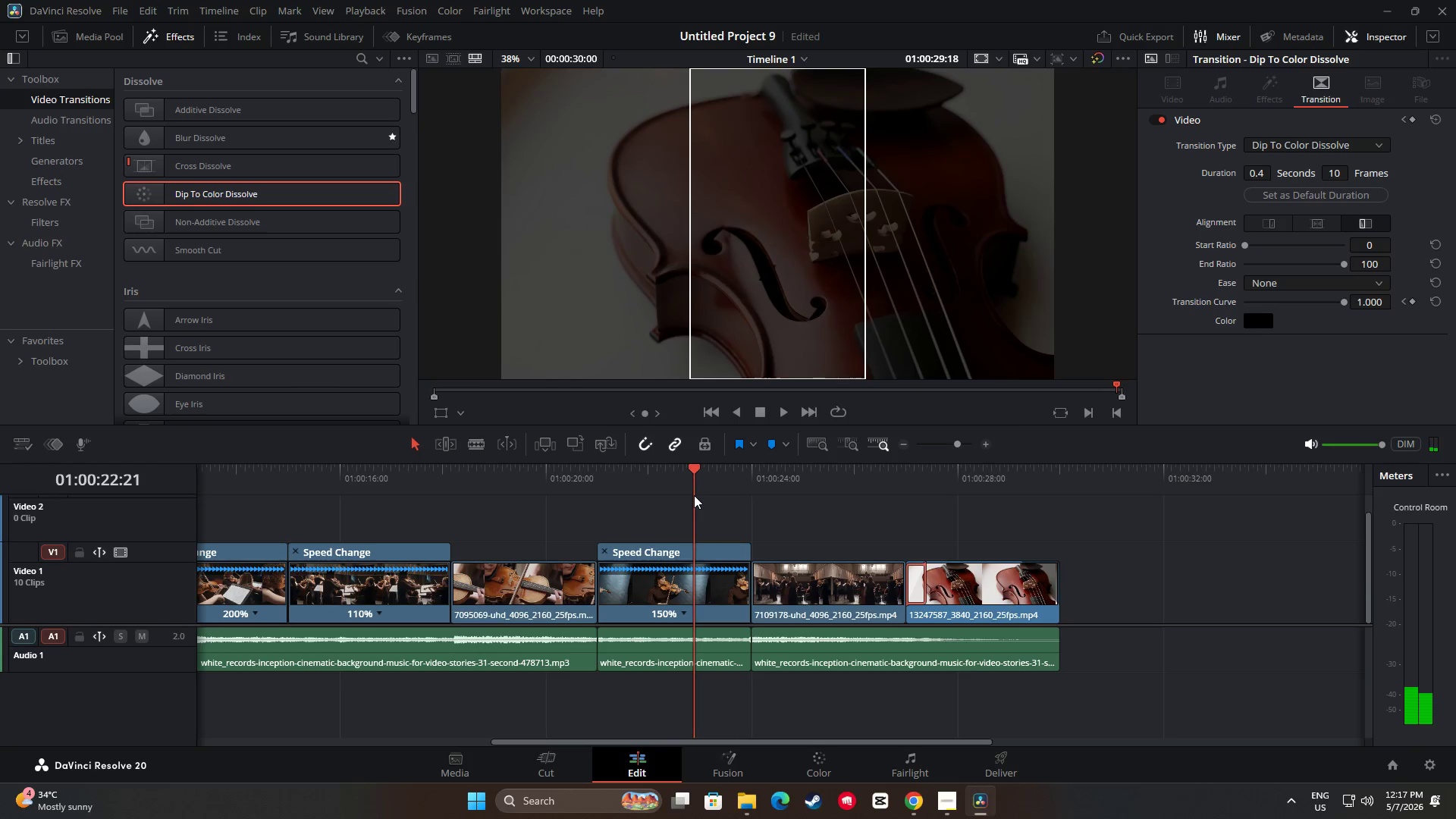 
key(Space)
 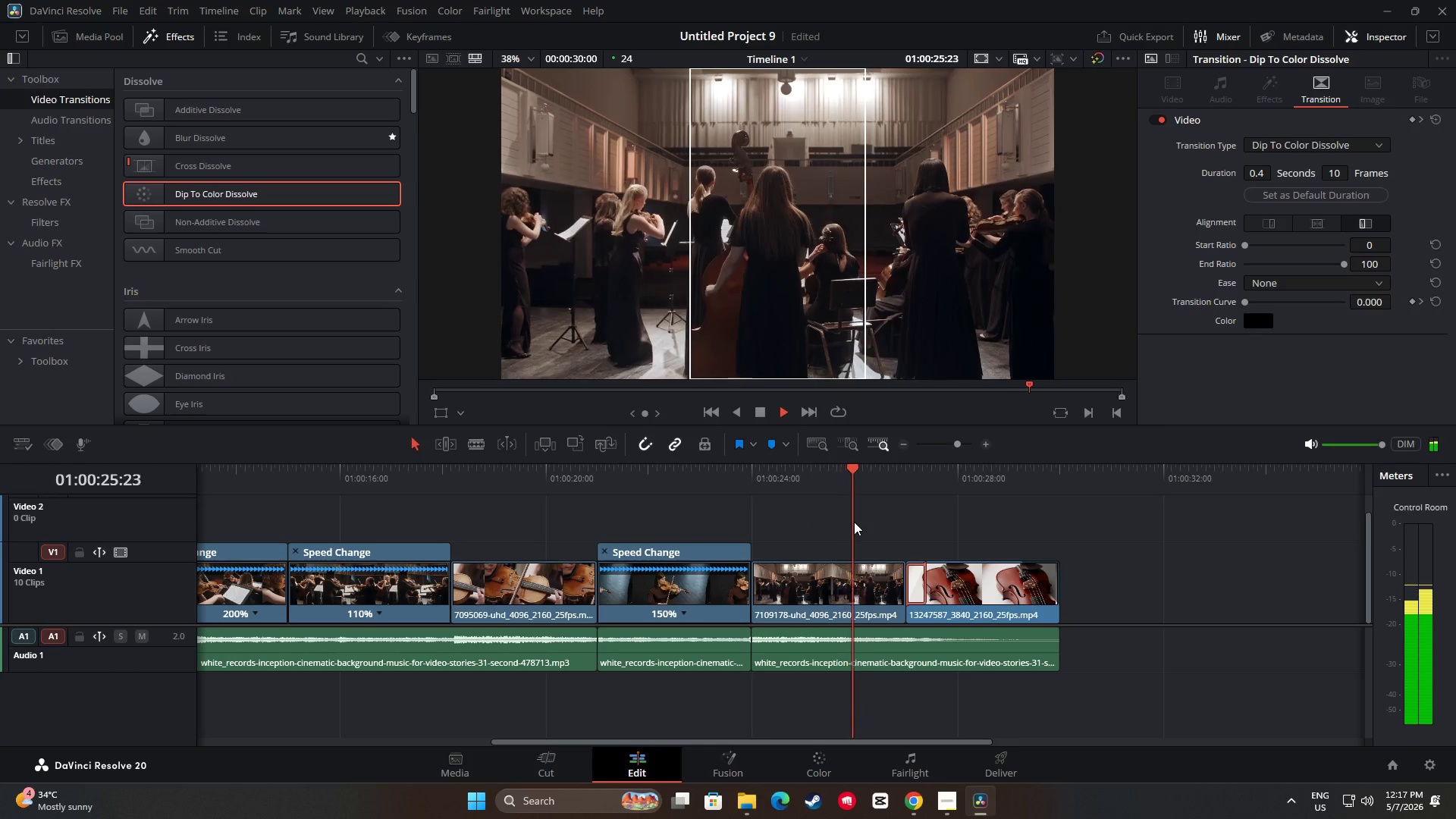 
wait(8.45)
 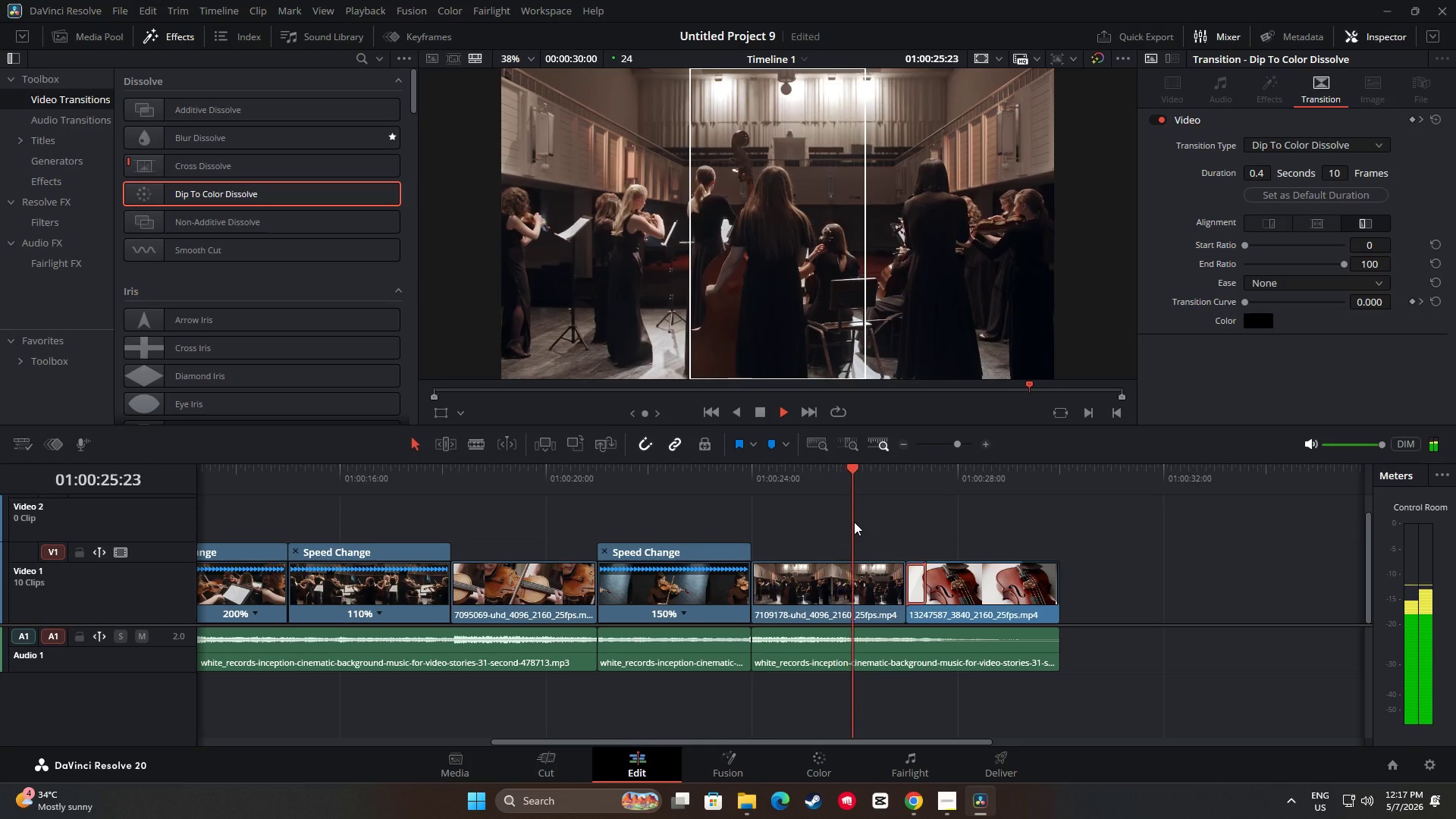 
left_click([961, 577])
 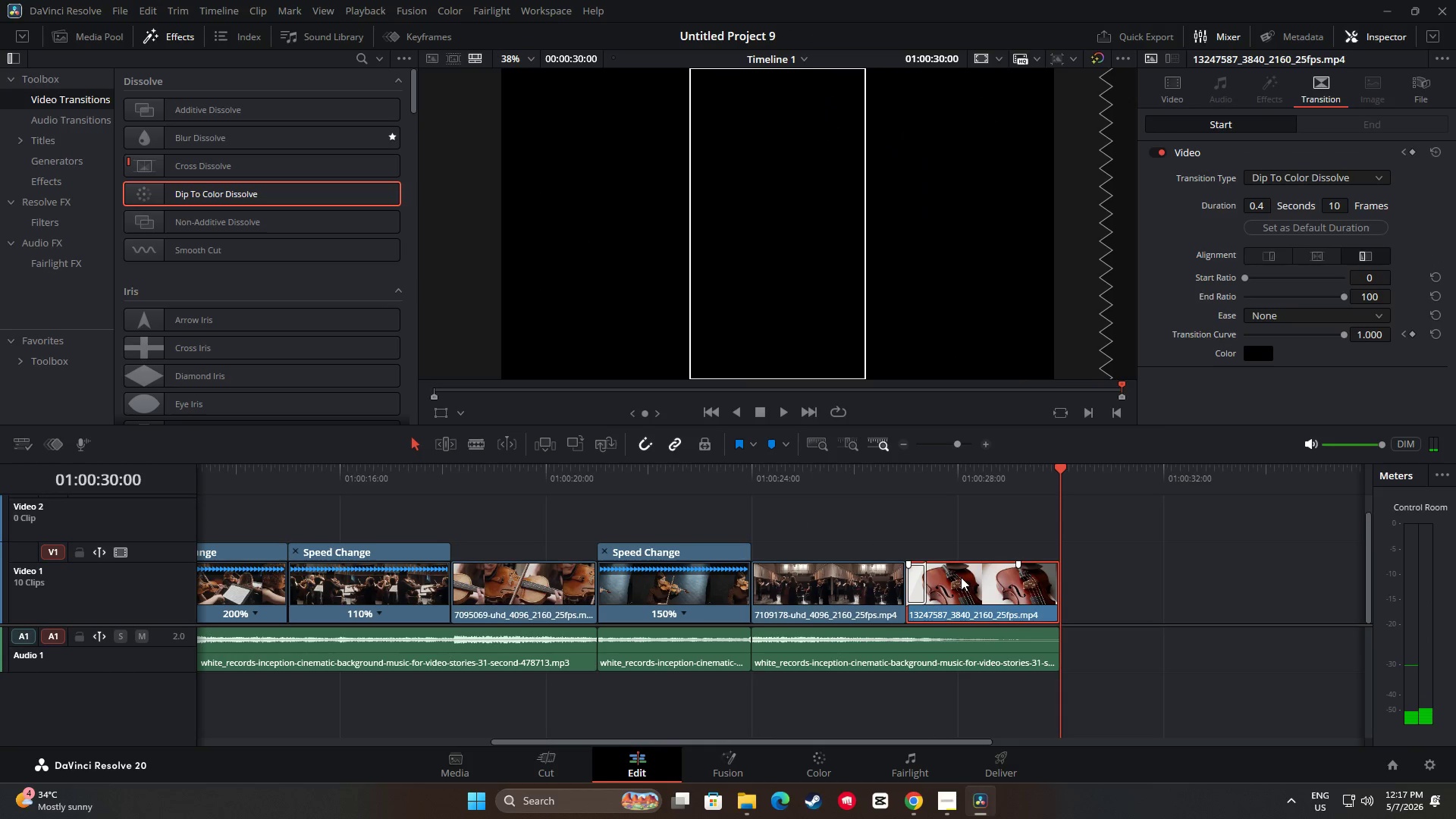 
right_click([962, 577])
 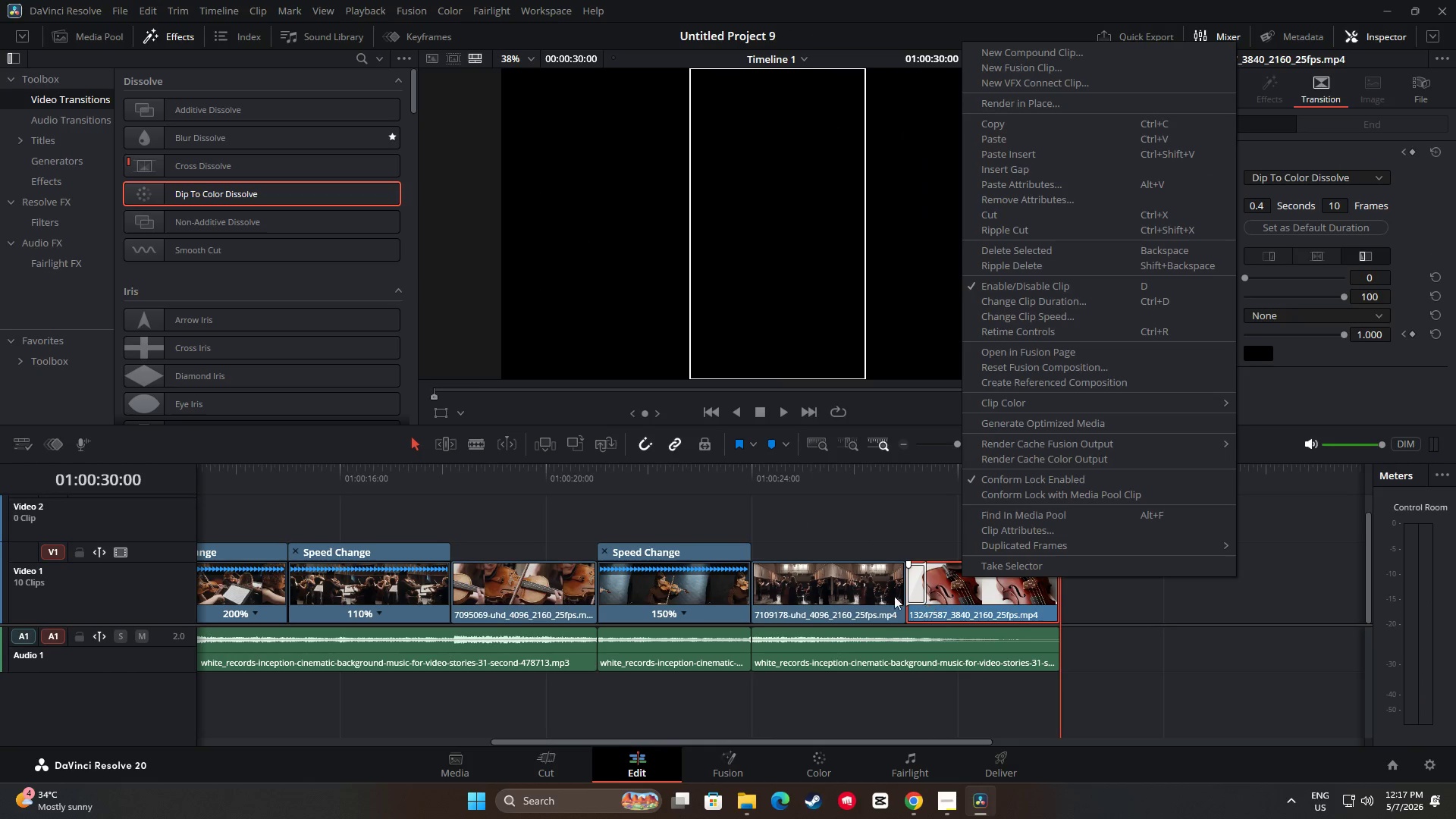 
double_click([980, 593])
 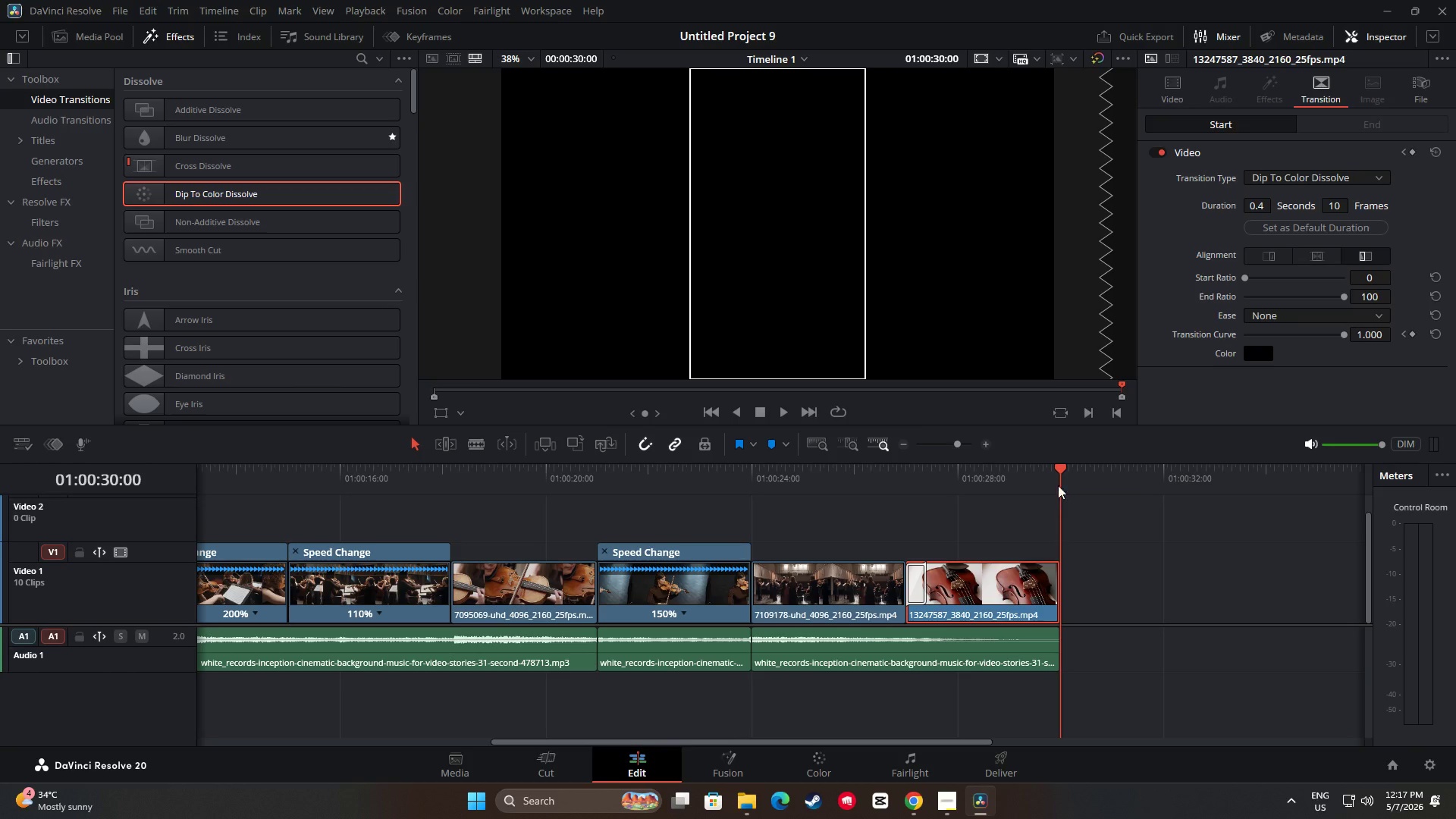 
left_click_drag(start_coordinate=[1060, 466], to_coordinate=[971, 471])
 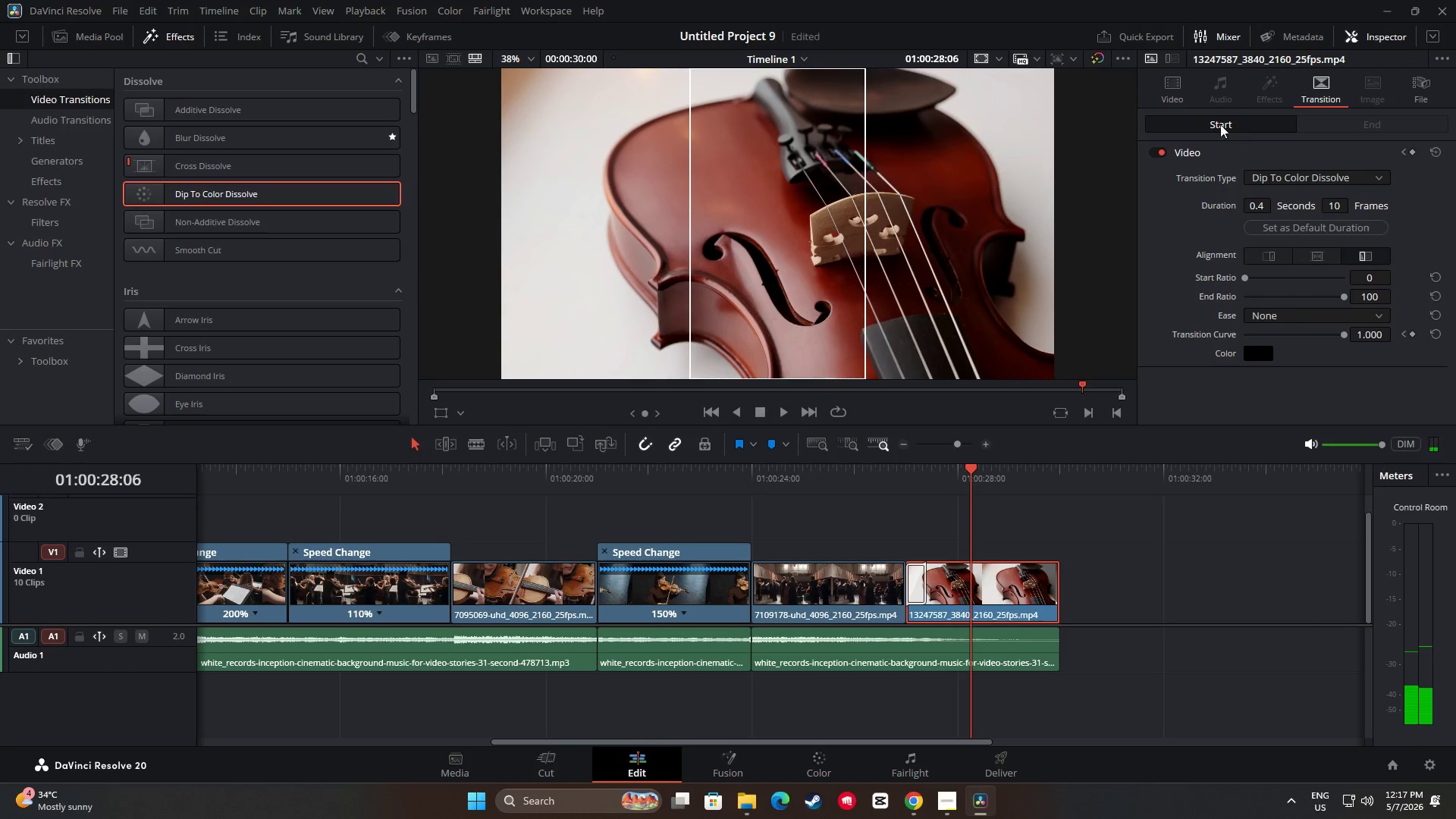 
left_click([1178, 89])
 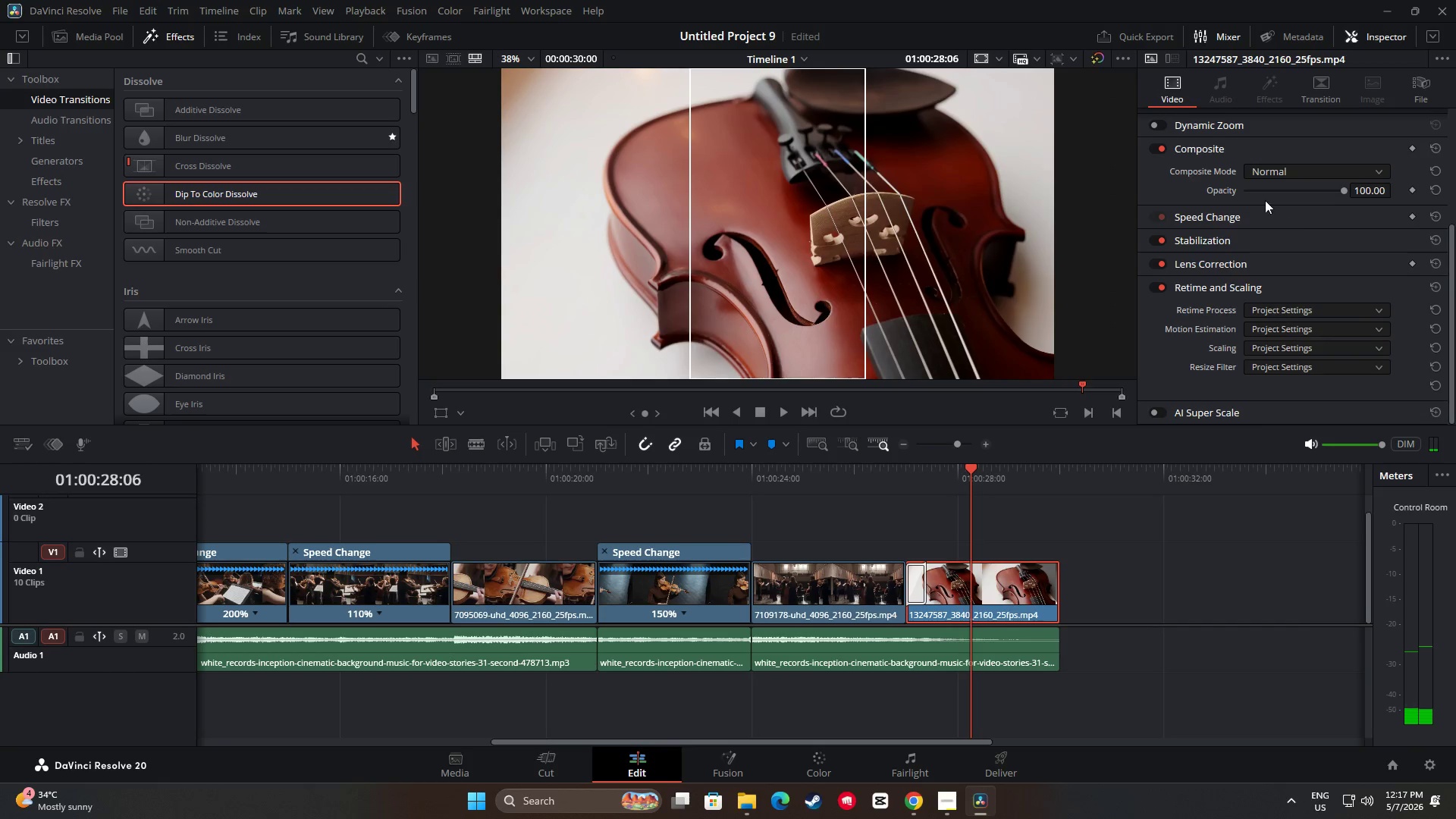 
scroll: coordinate [1305, 271], scroll_direction: up, amount: 13.0
 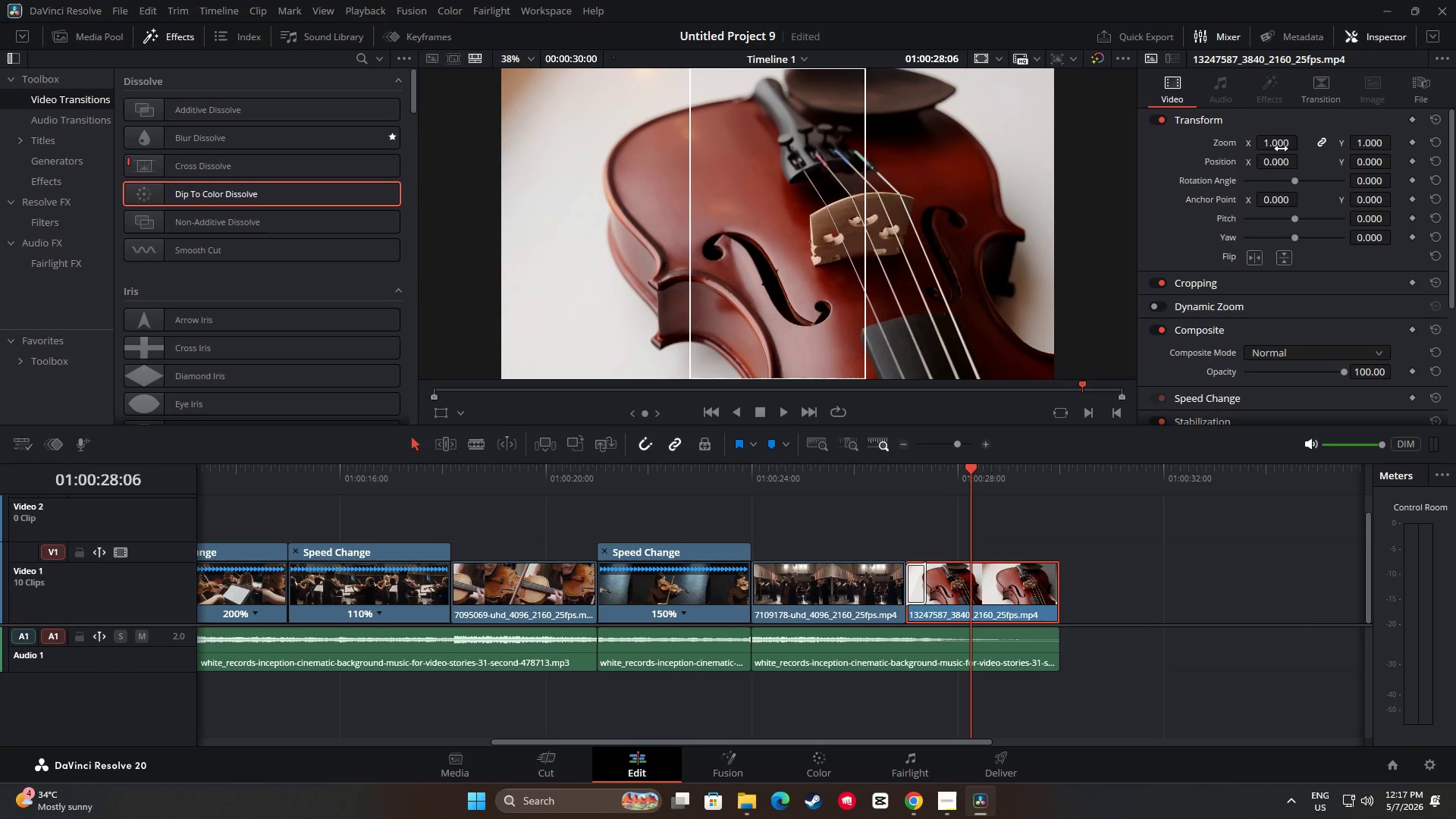 
left_click_drag(start_coordinate=[1280, 163], to_coordinate=[1239, 169])
 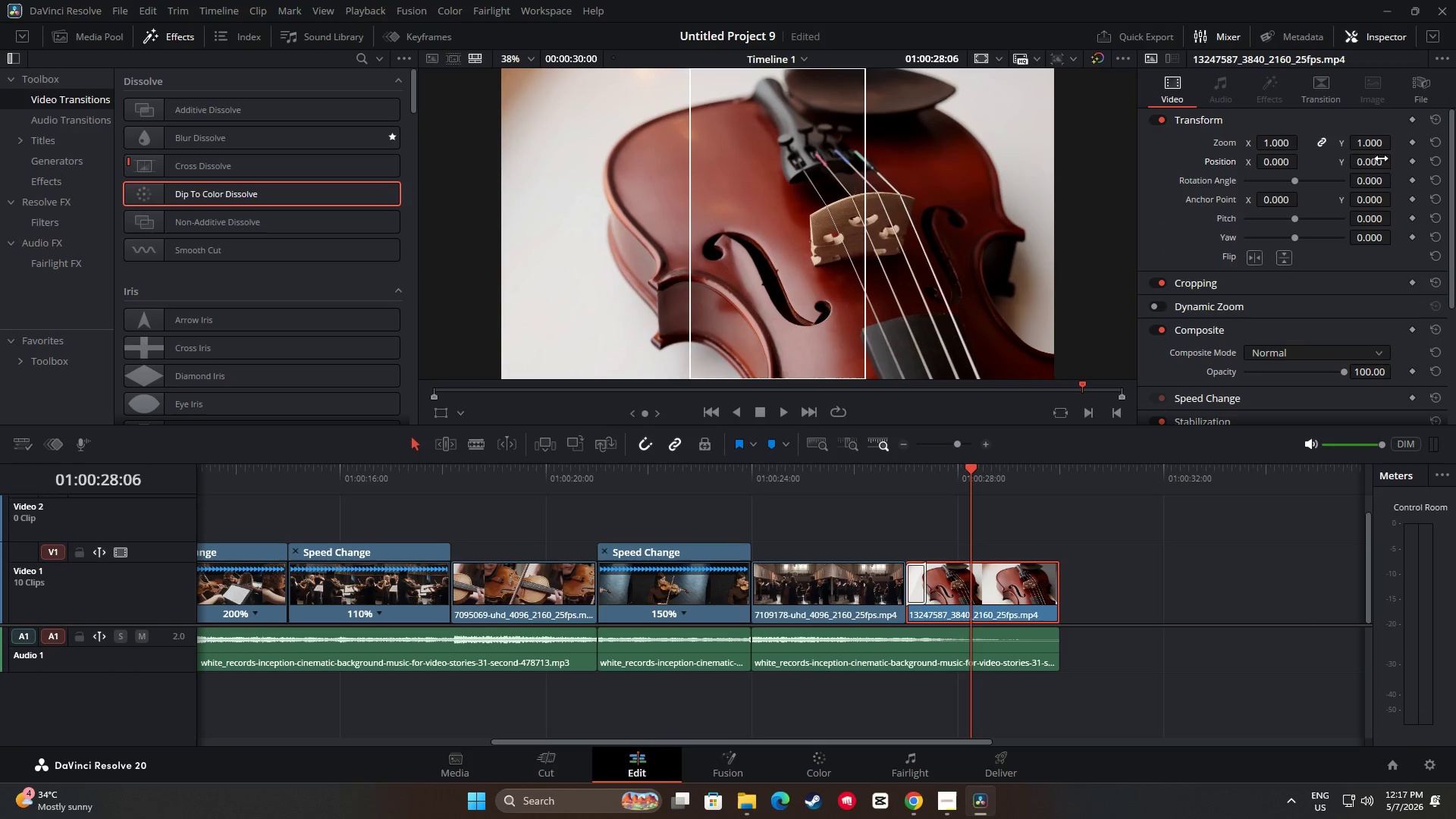 
left_click_drag(start_coordinate=[1366, 162], to_coordinate=[1410, 168])
 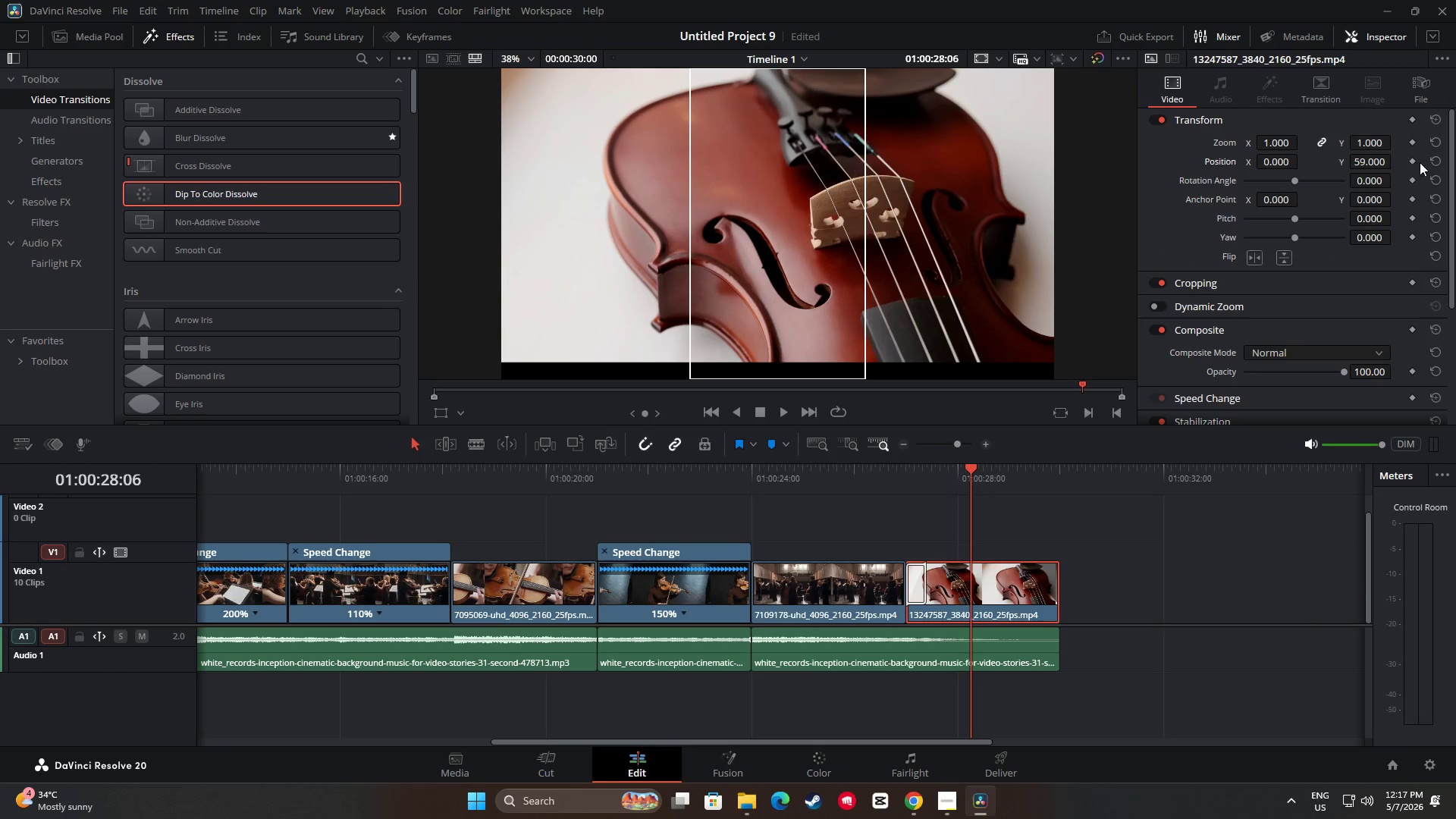 
left_click([1436, 163])
 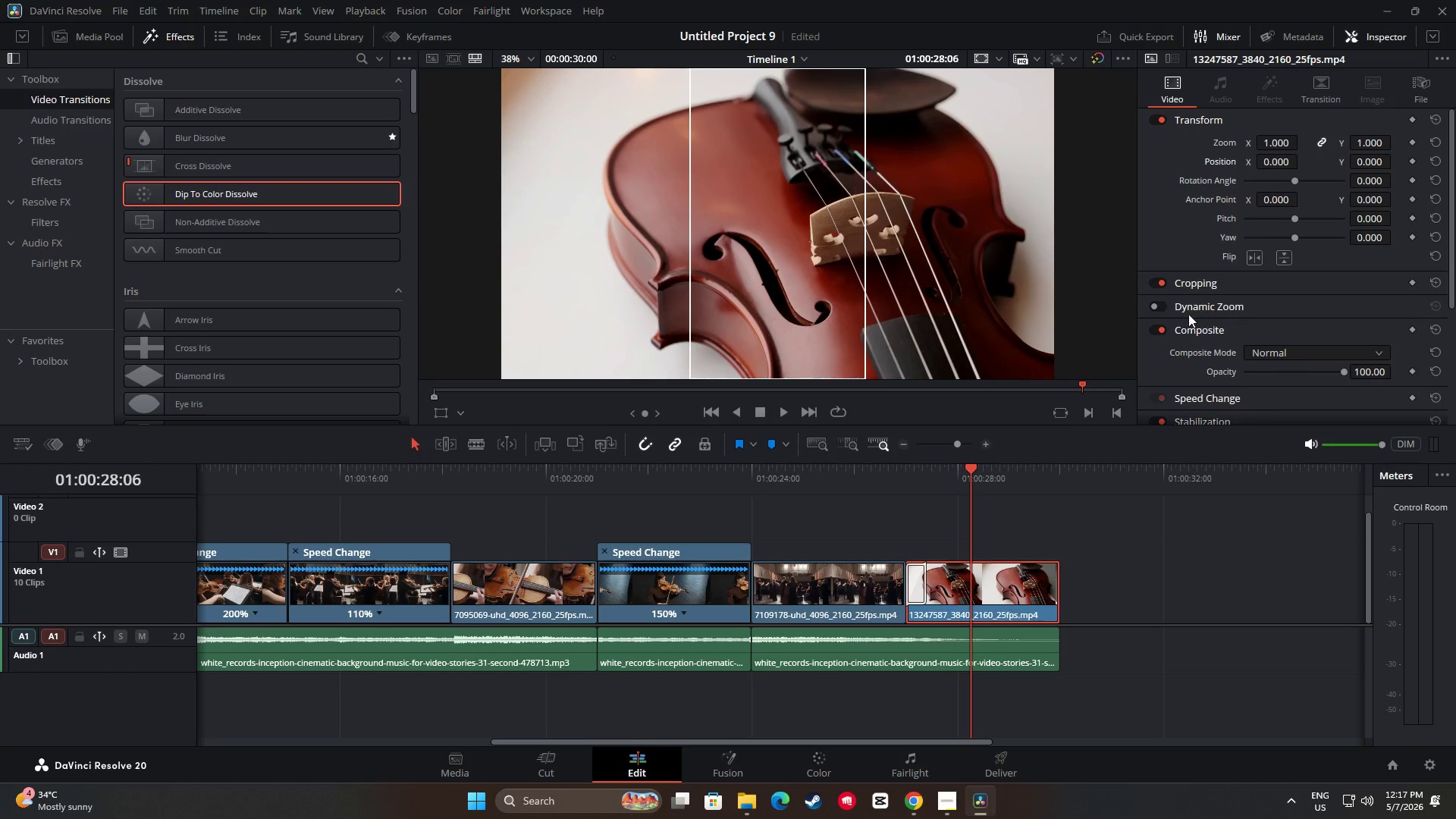 
left_click([1169, 306])
 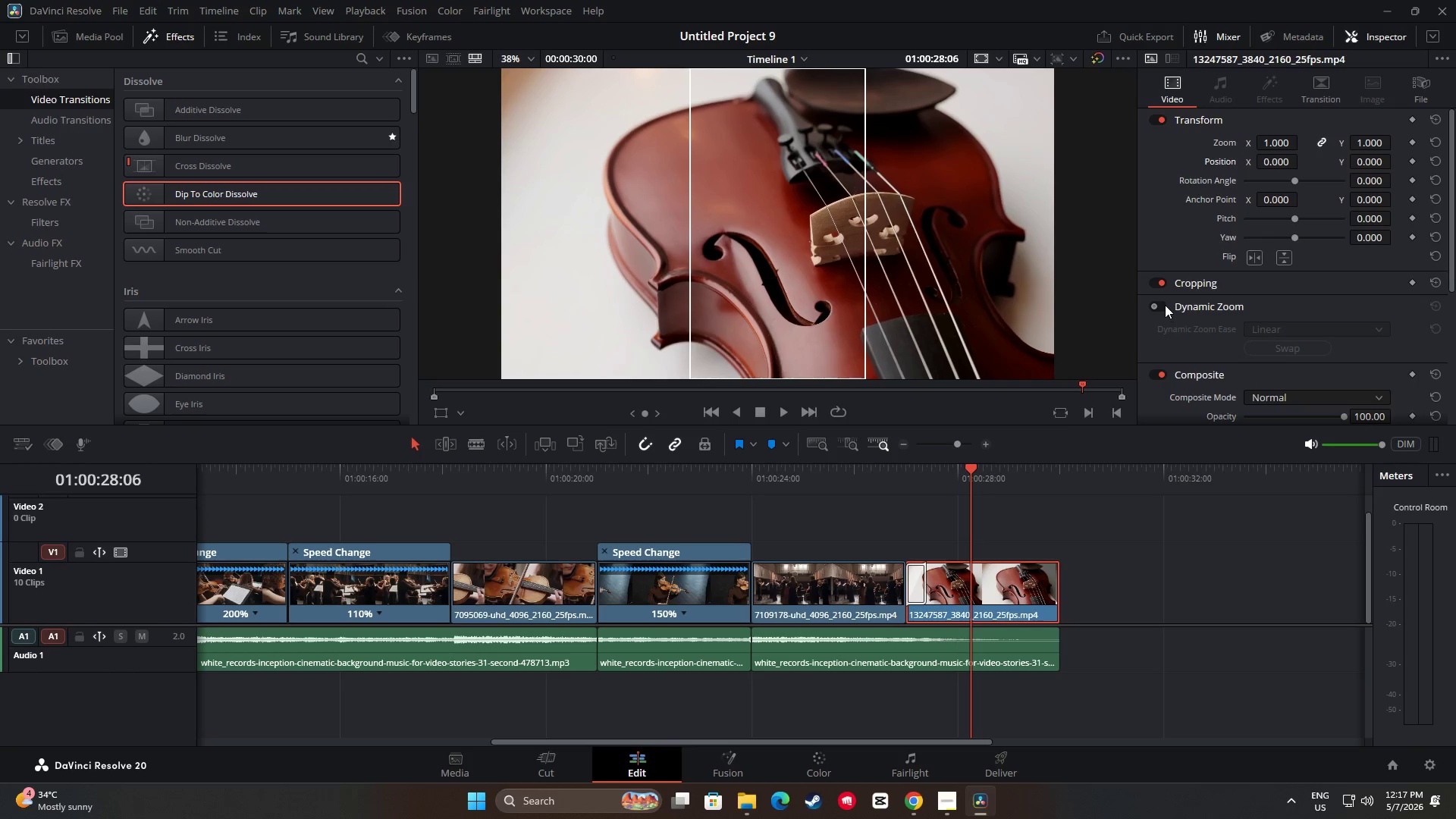 
left_click([1163, 305])
 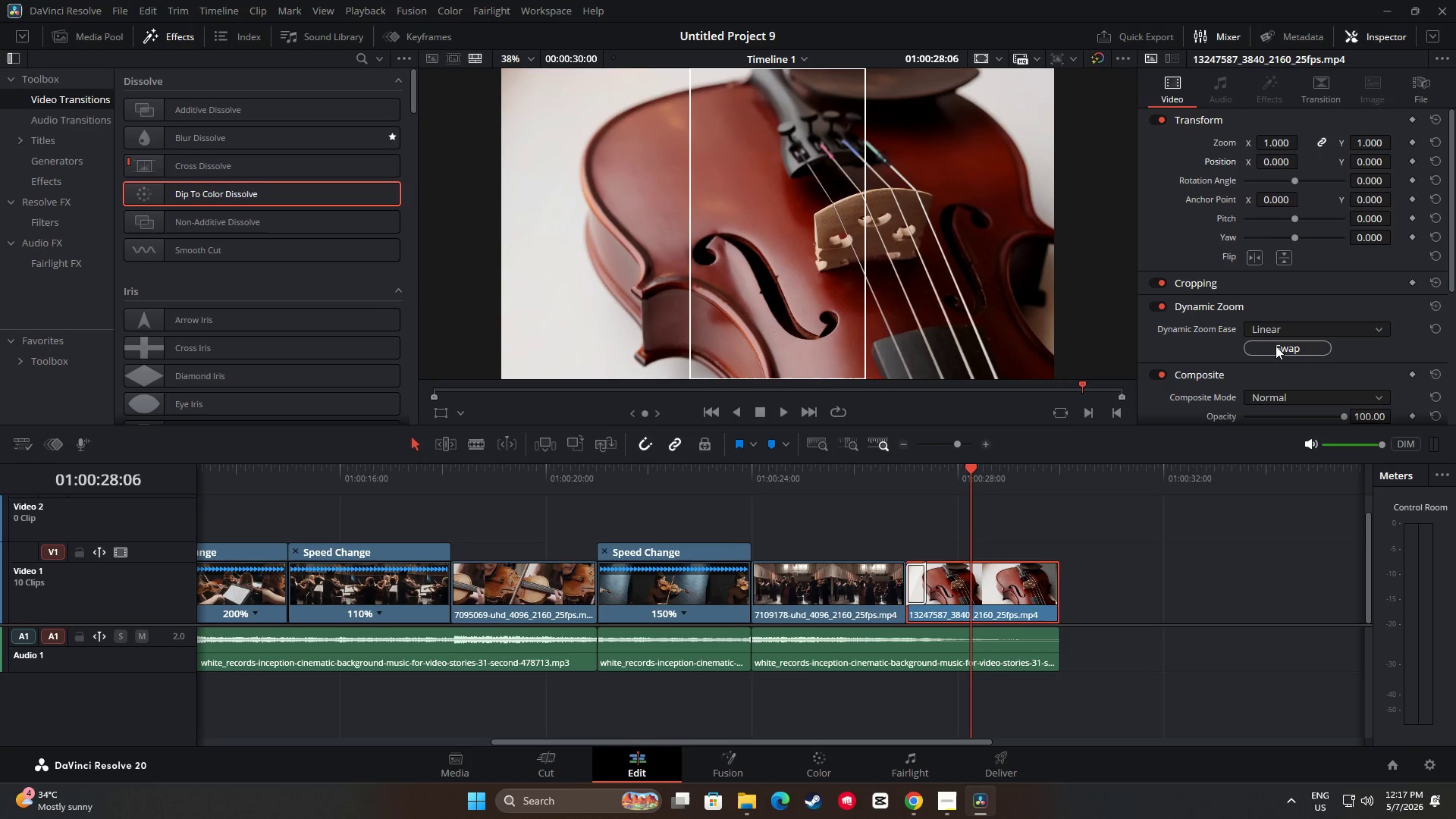 
left_click([1279, 329])
 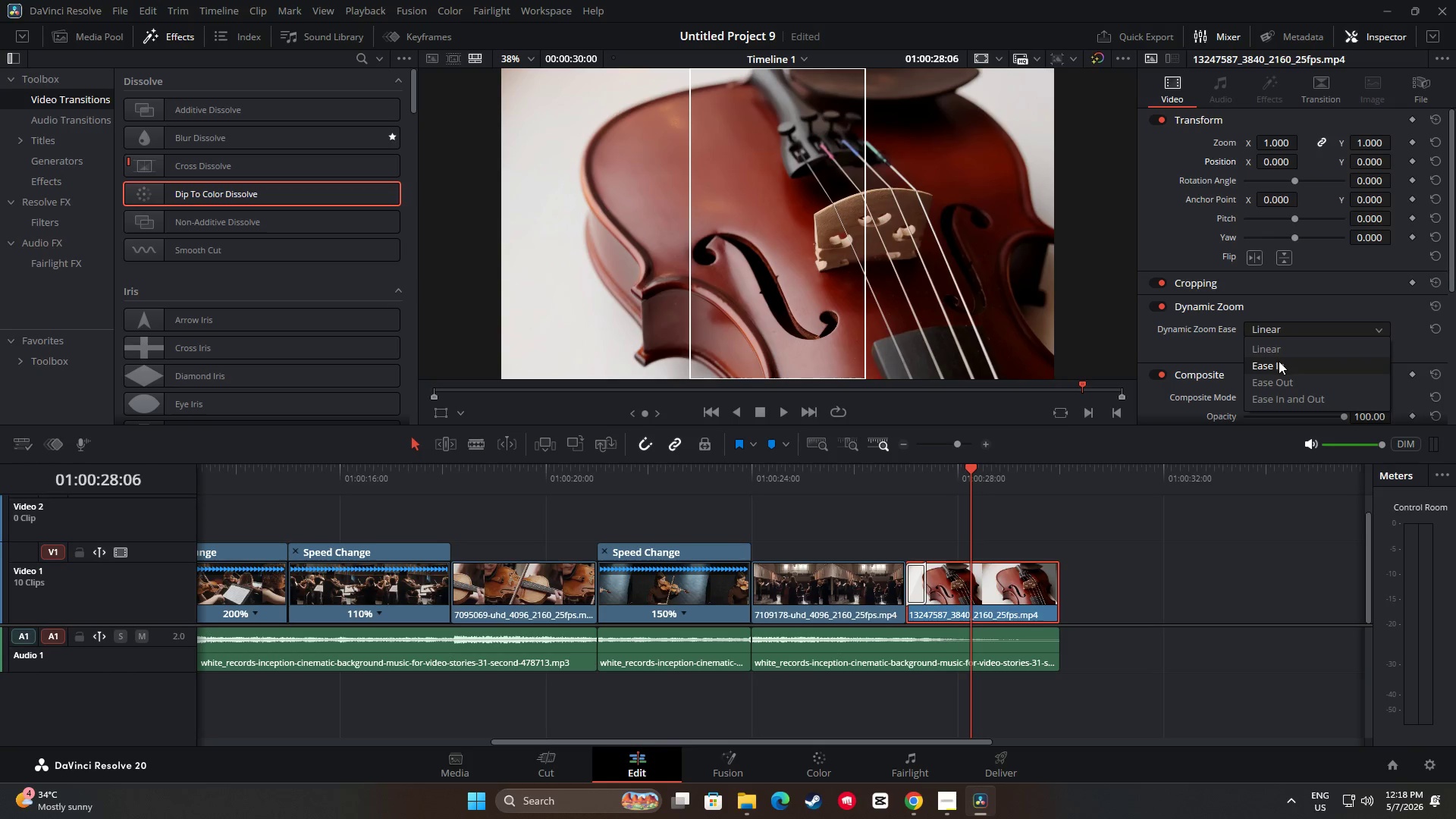 
left_click([1279, 362])
 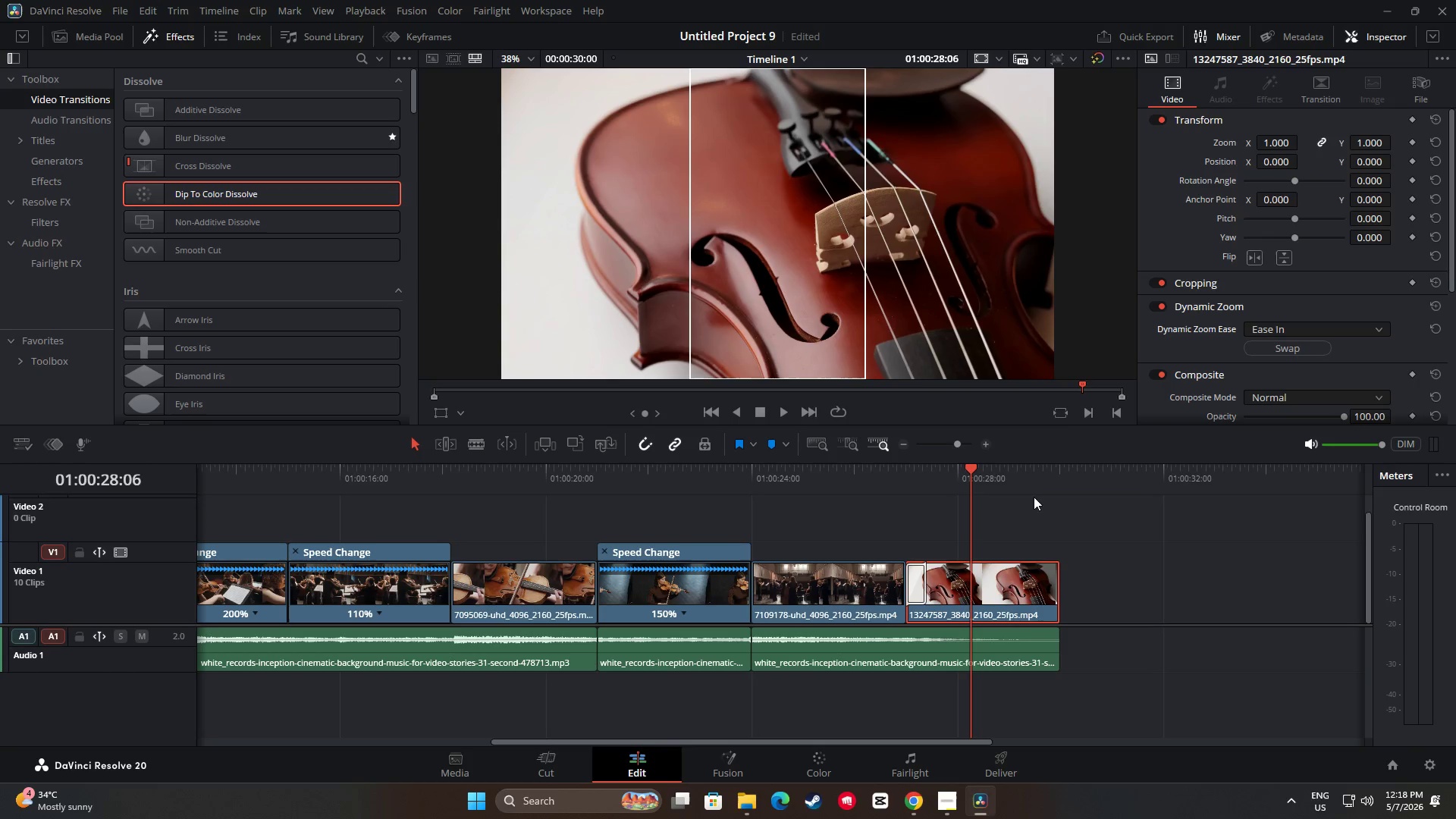 
left_click_drag(start_coordinate=[963, 469], to_coordinate=[847, 475])
 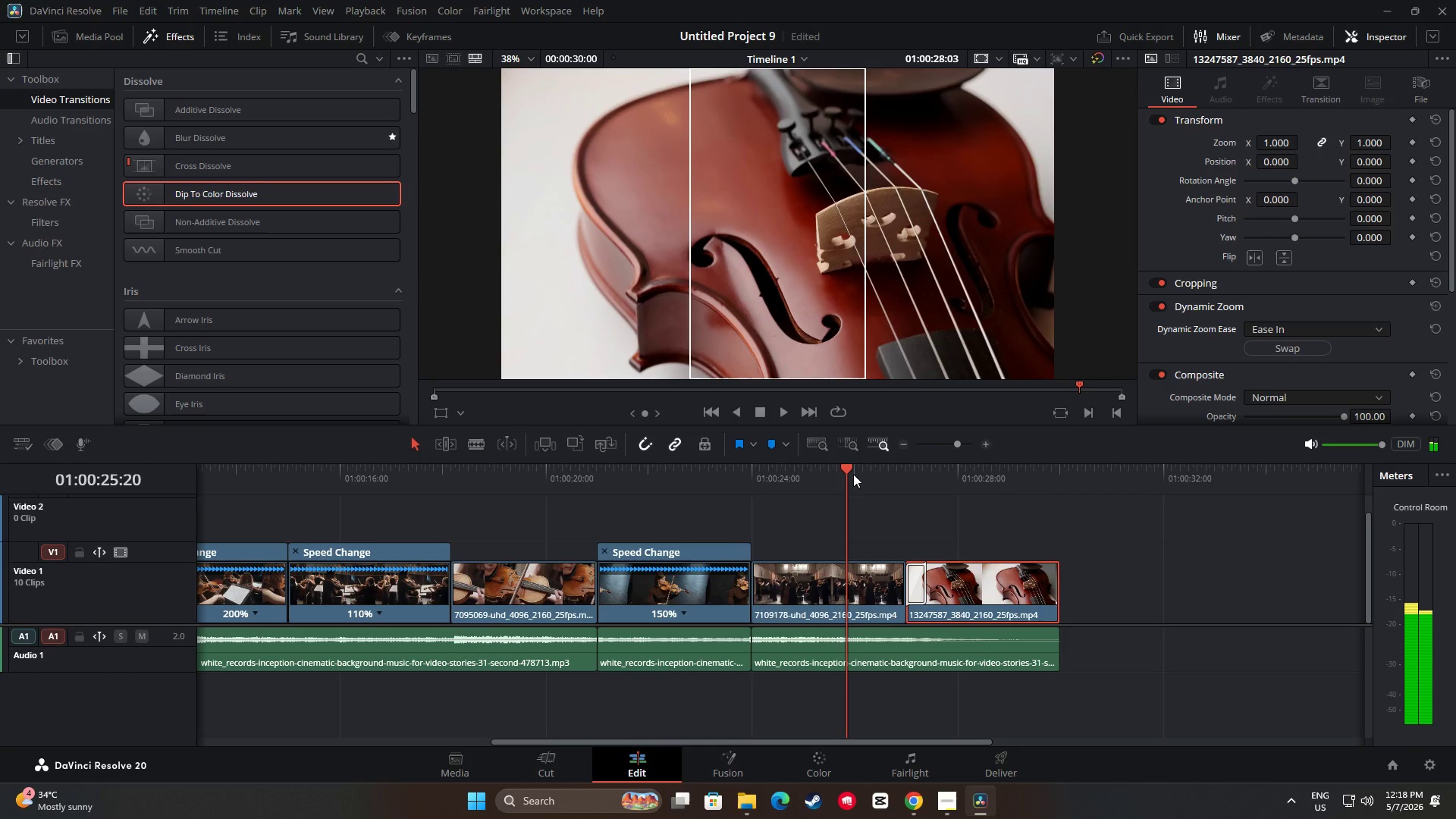 
key(Space)
 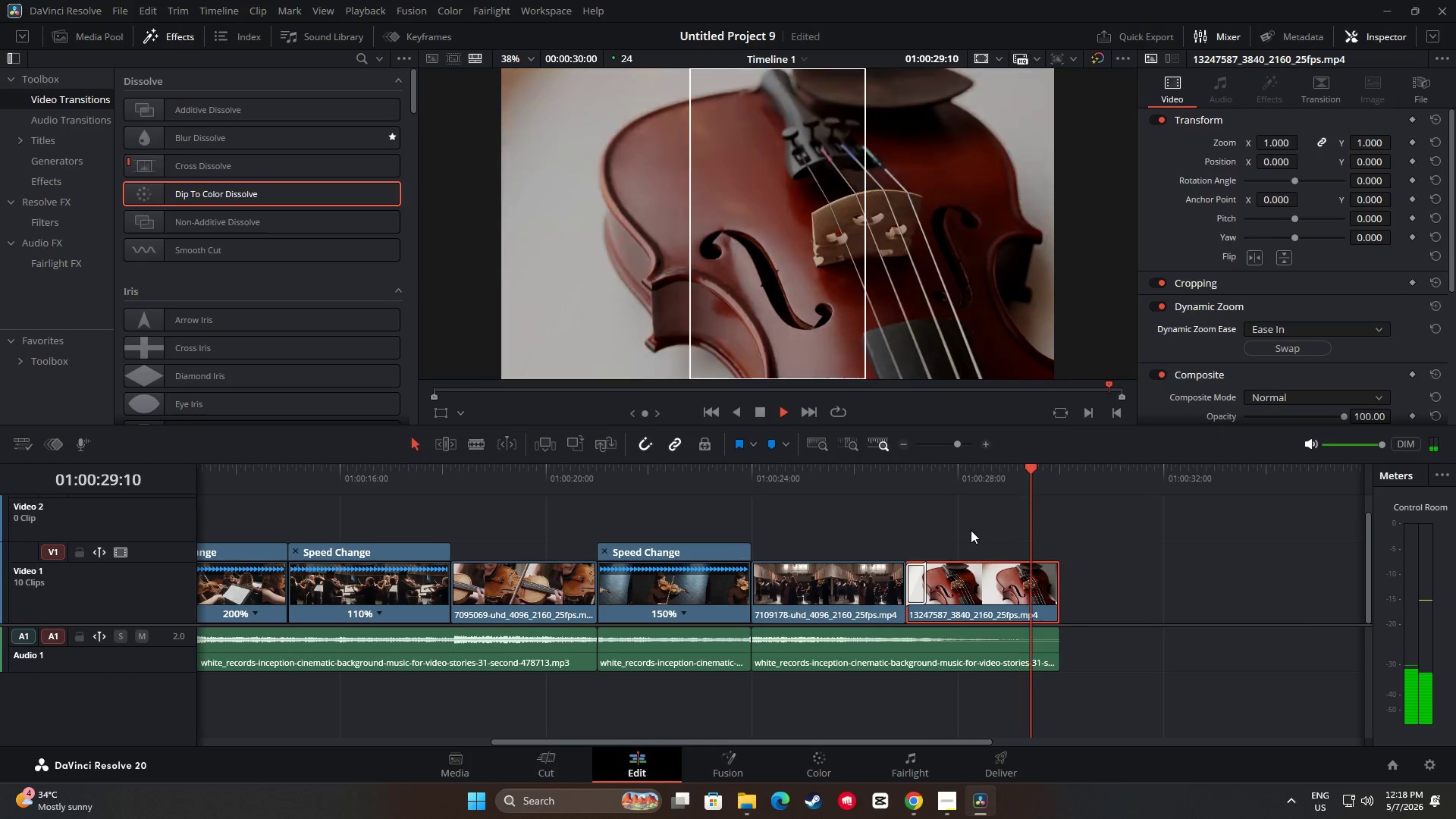 
wait(5.34)
 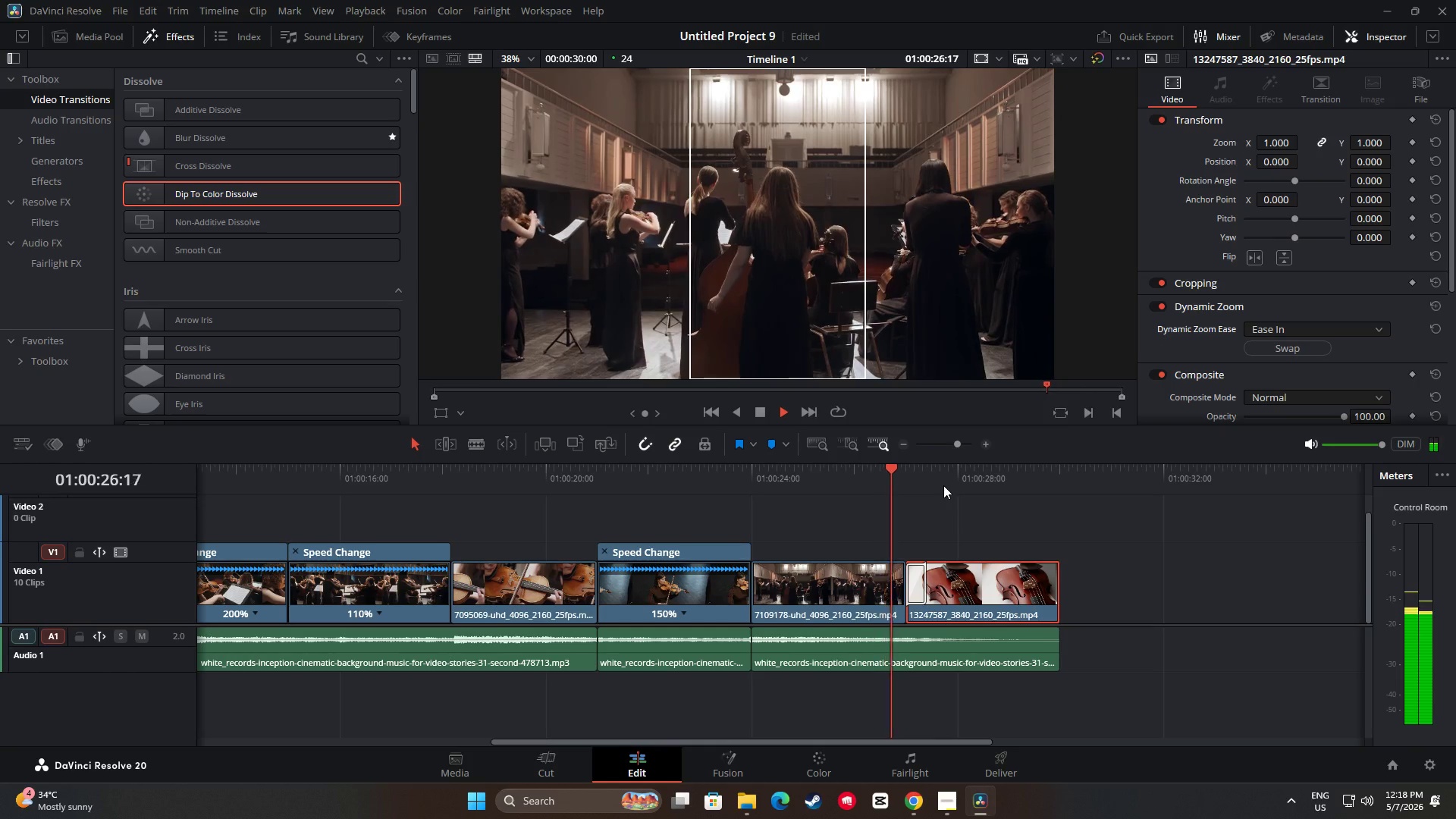 
left_click_drag(start_coordinate=[1058, 469], to_coordinate=[717, 499])
 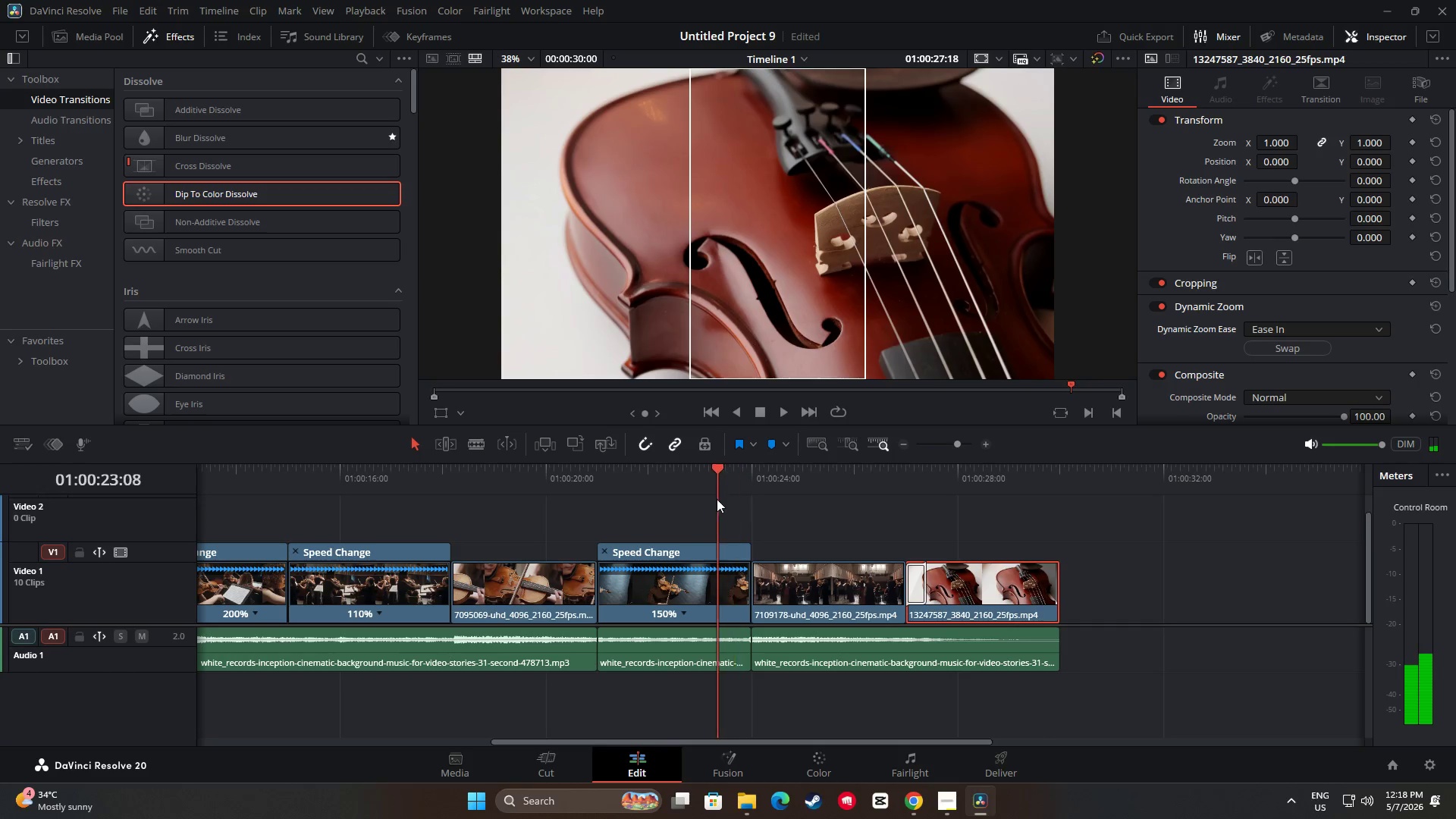 
key(Space)
 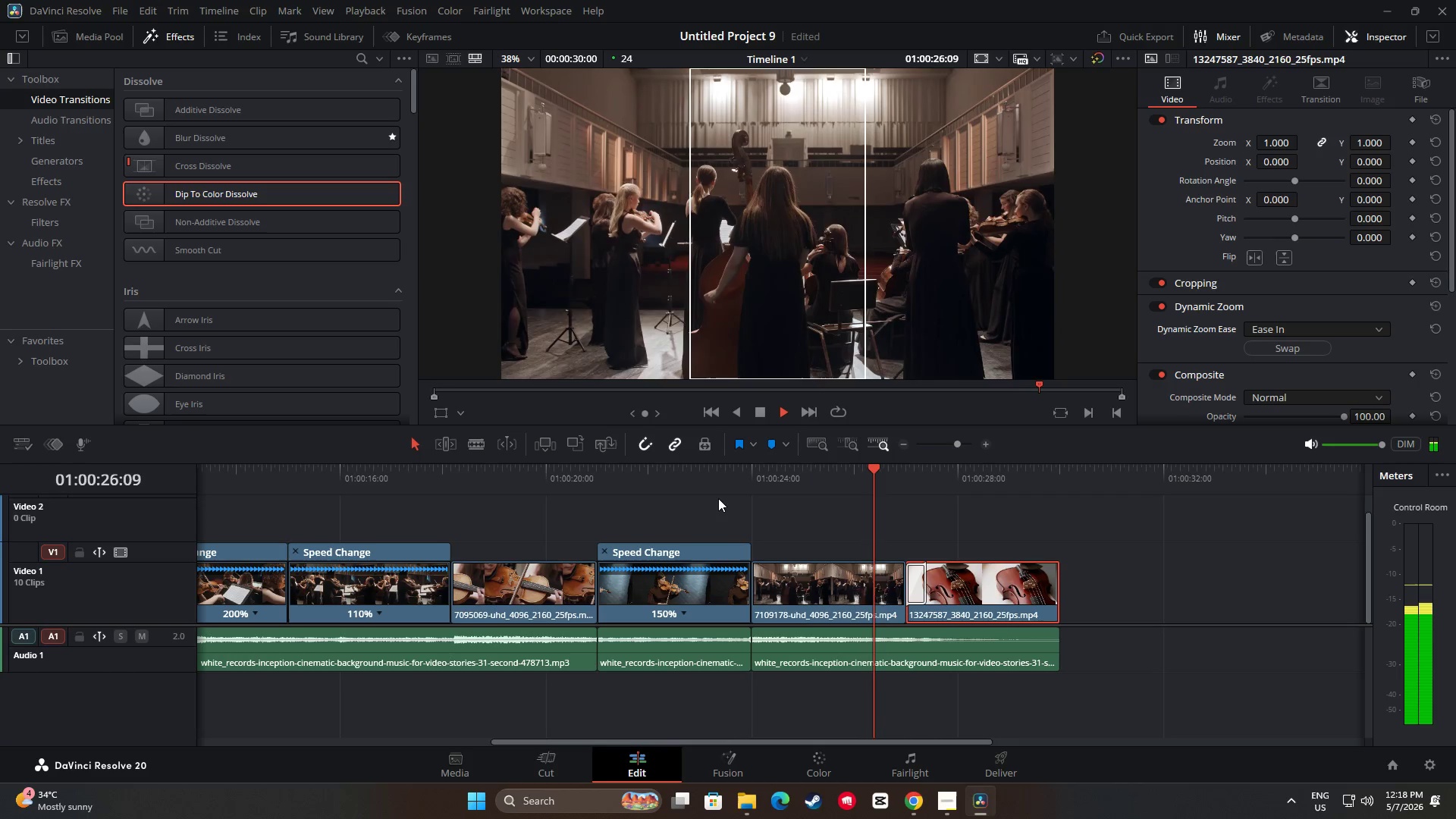 
wait(8.42)
 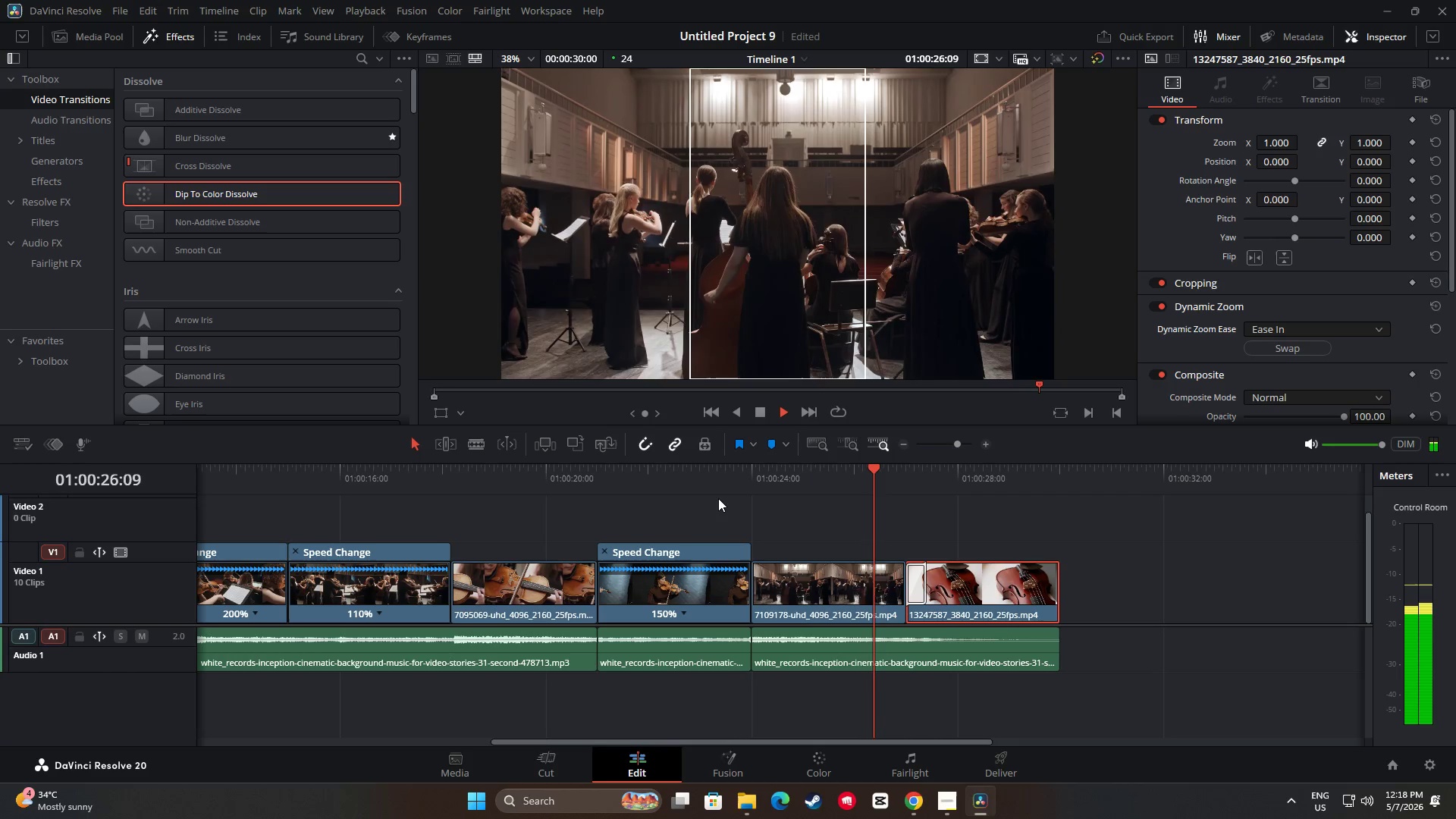 
left_click_drag(start_coordinate=[1061, 468], to_coordinate=[297, 506])
 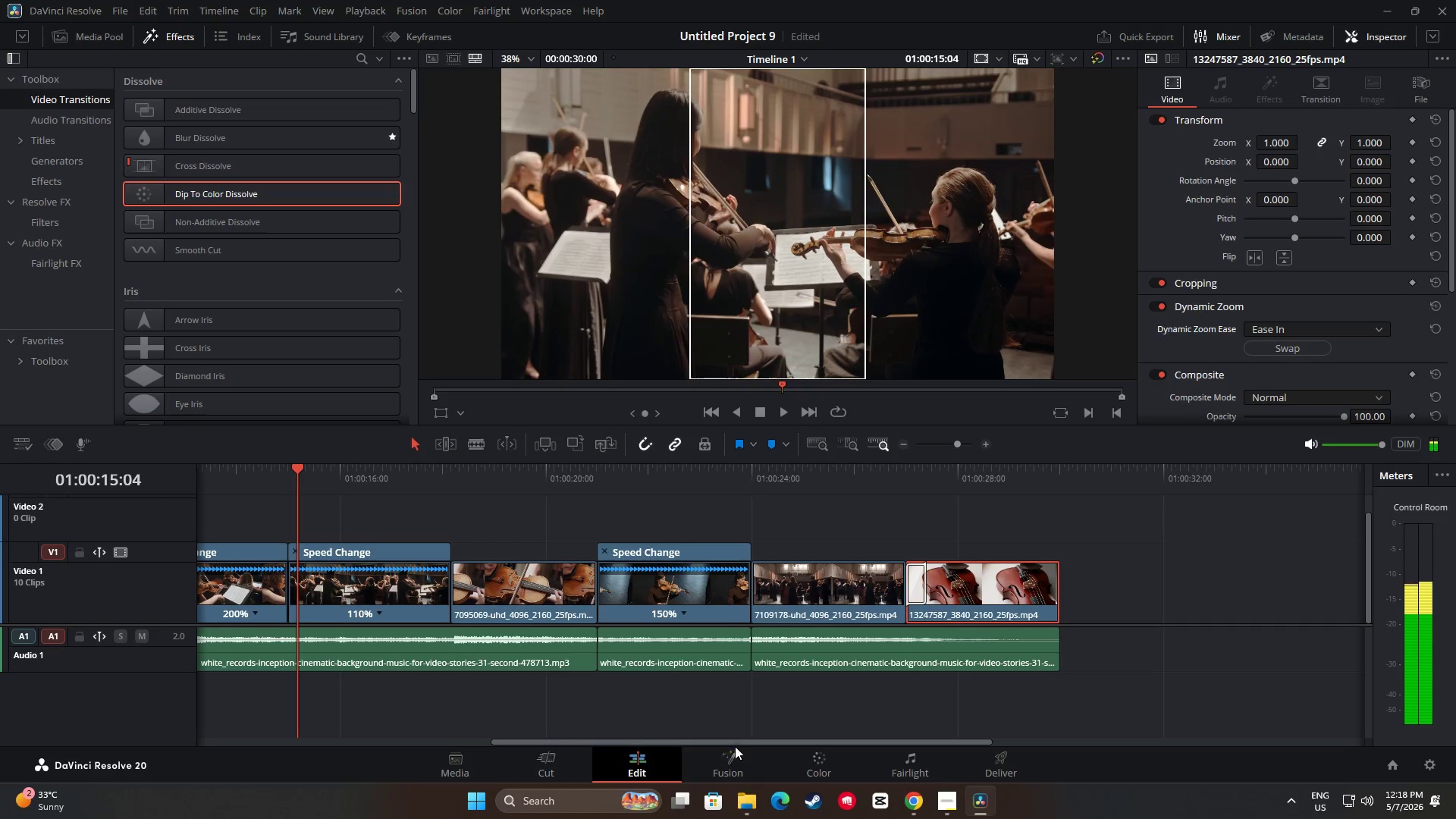 
left_click_drag(start_coordinate=[735, 742], to_coordinate=[478, 732])
 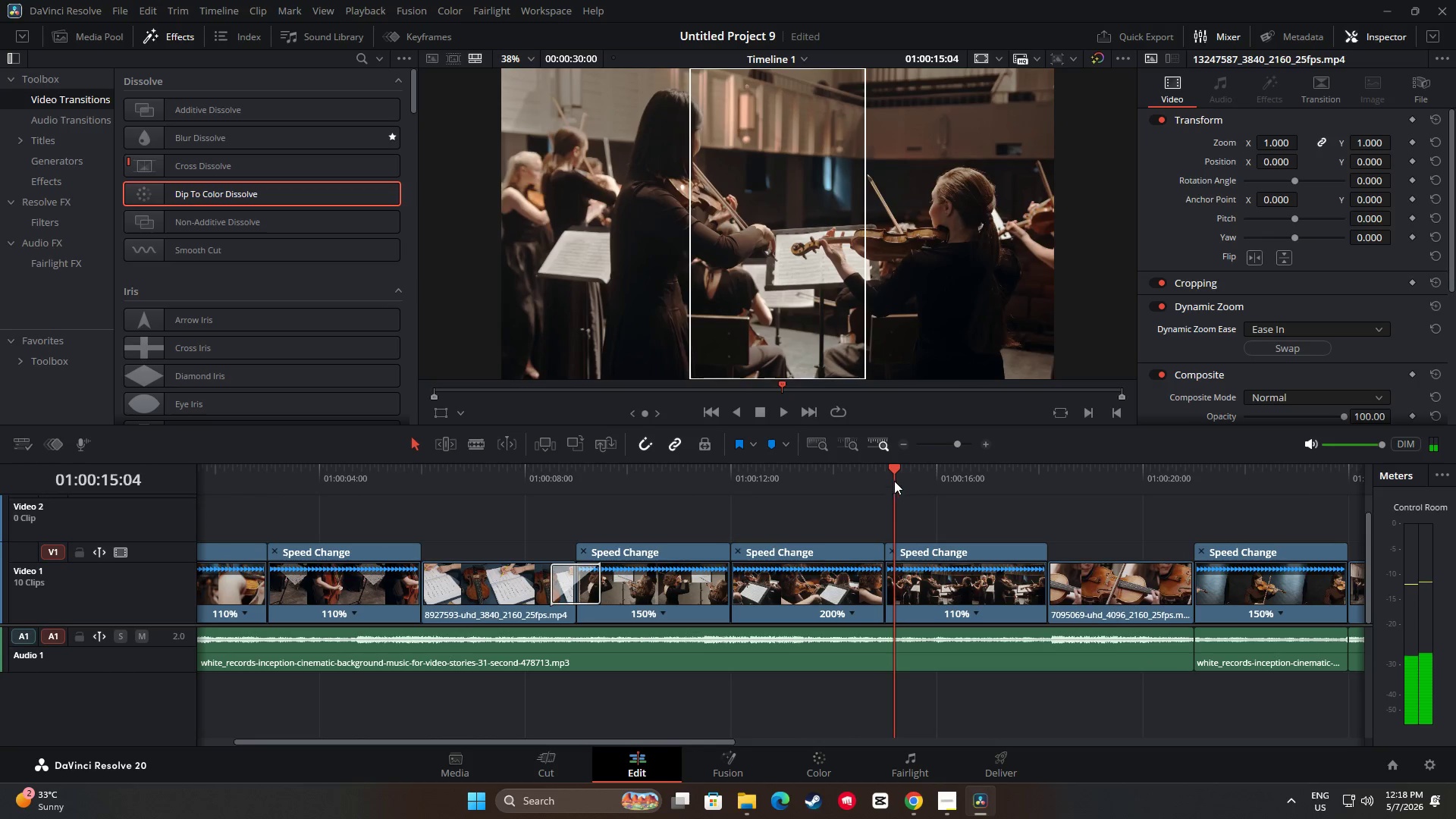 
left_click_drag(start_coordinate=[895, 466], to_coordinate=[73, 488])
 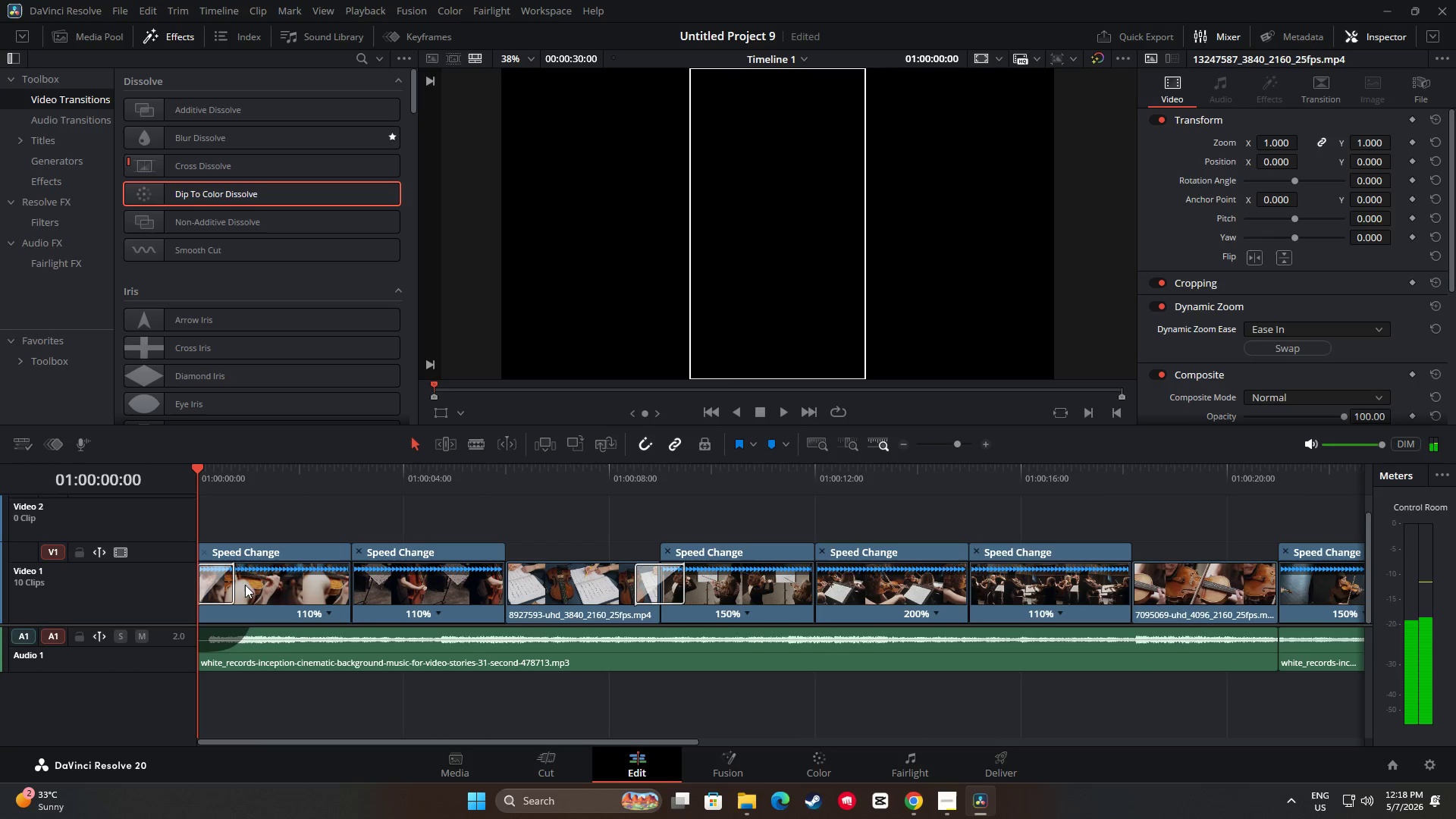 
left_click([295, 592])
 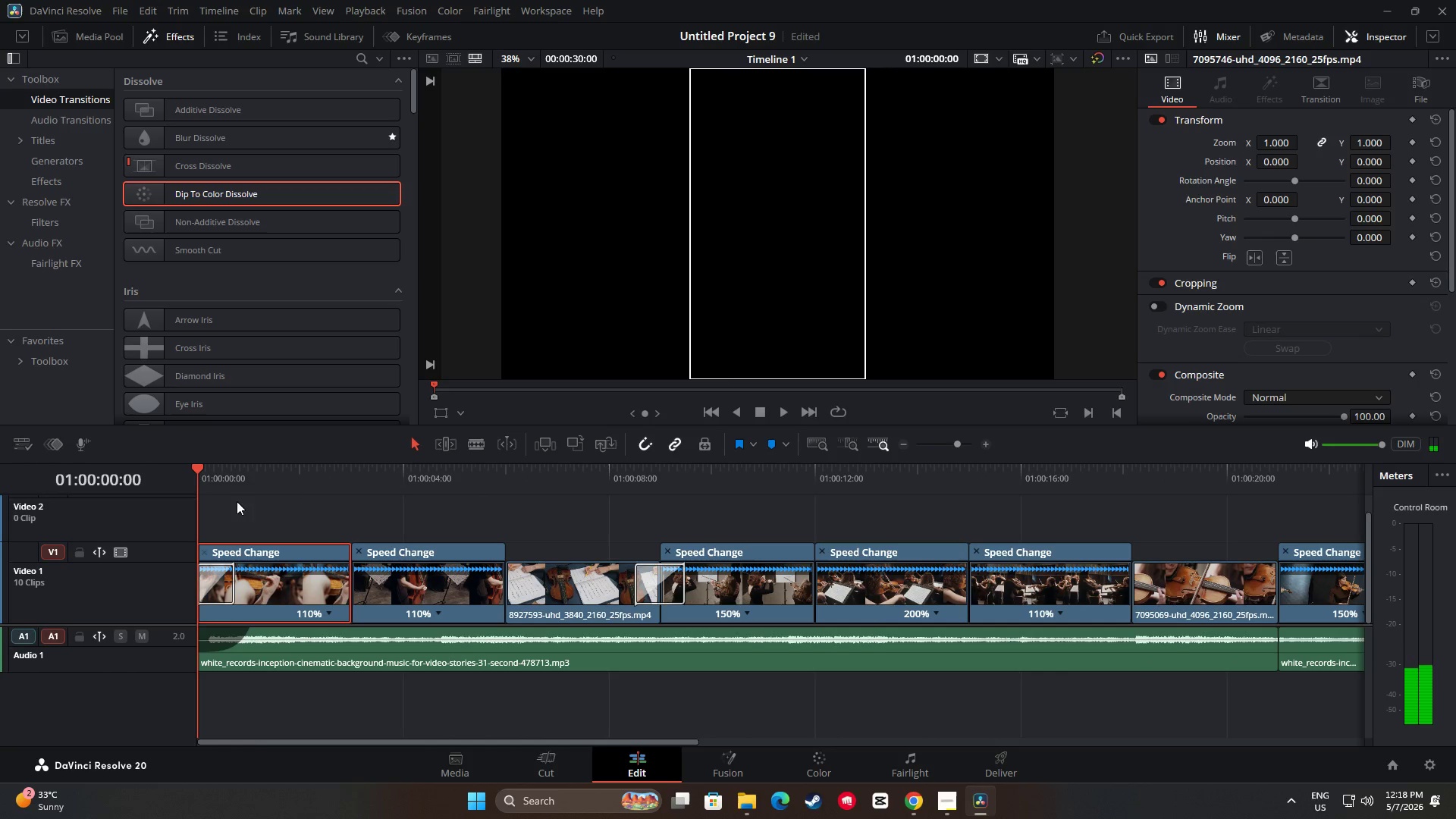 
left_click_drag(start_coordinate=[194, 467], to_coordinate=[261, 474])
 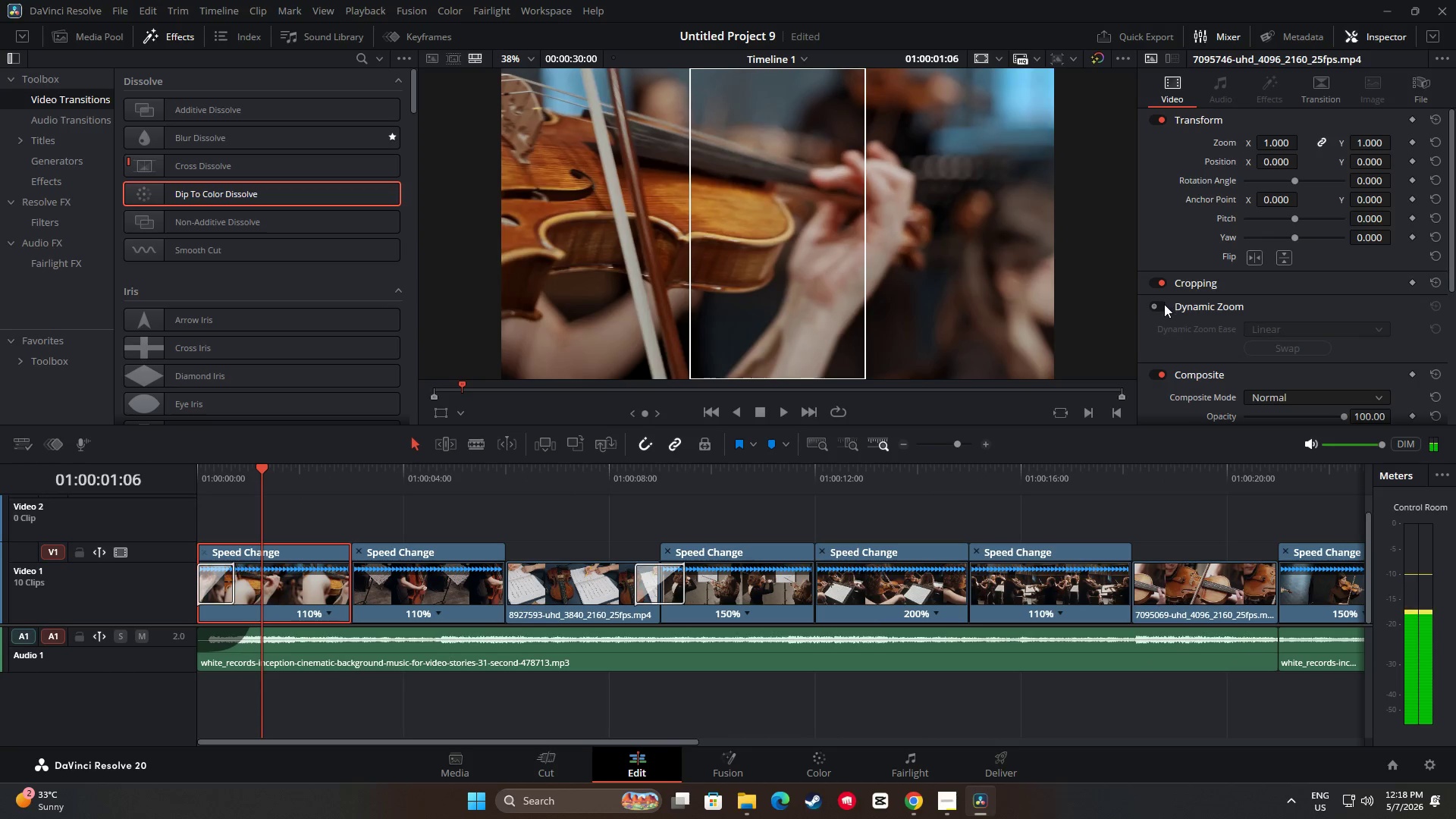 
double_click([1285, 332])
 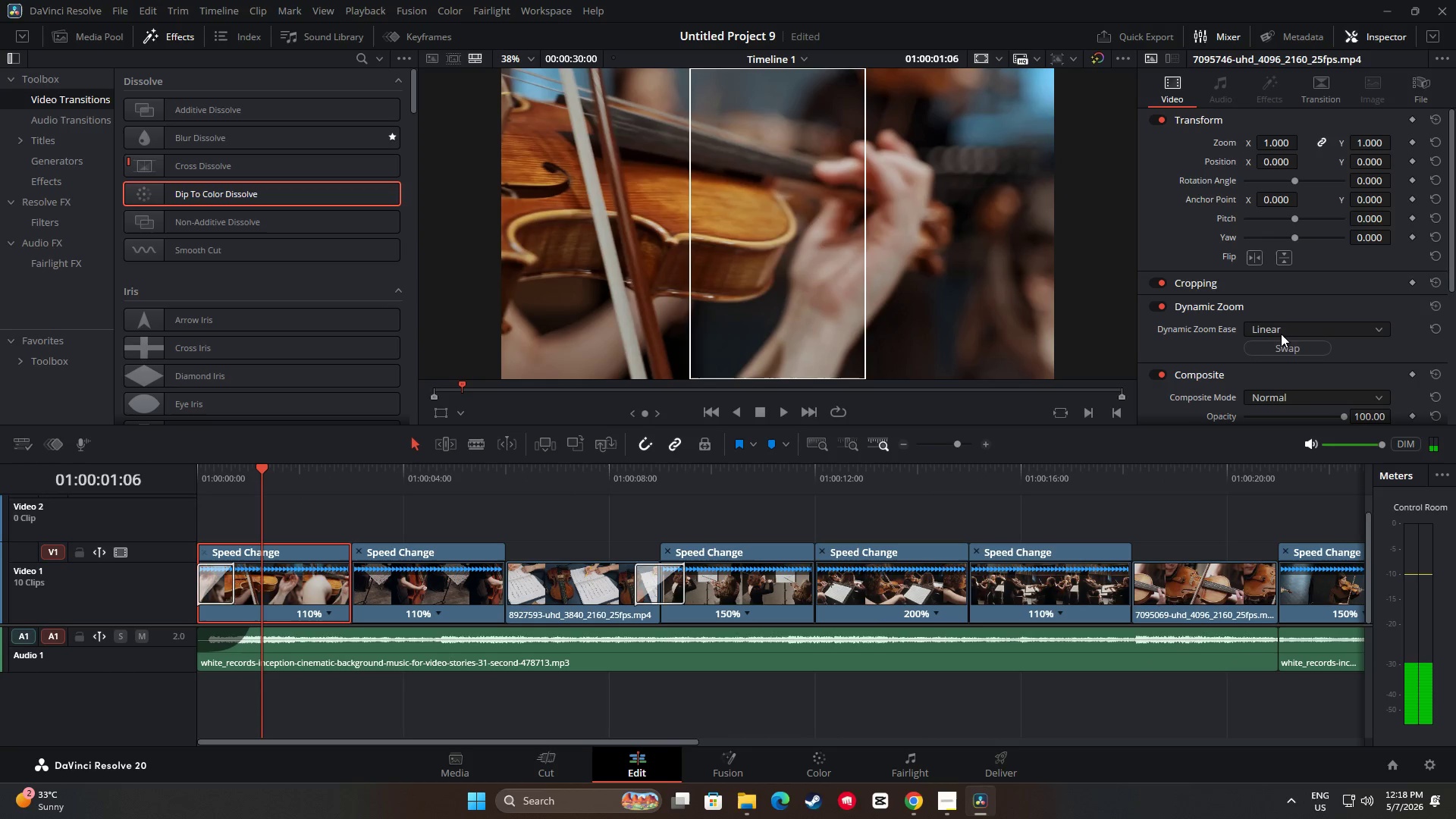 
triple_click([1281, 328])
 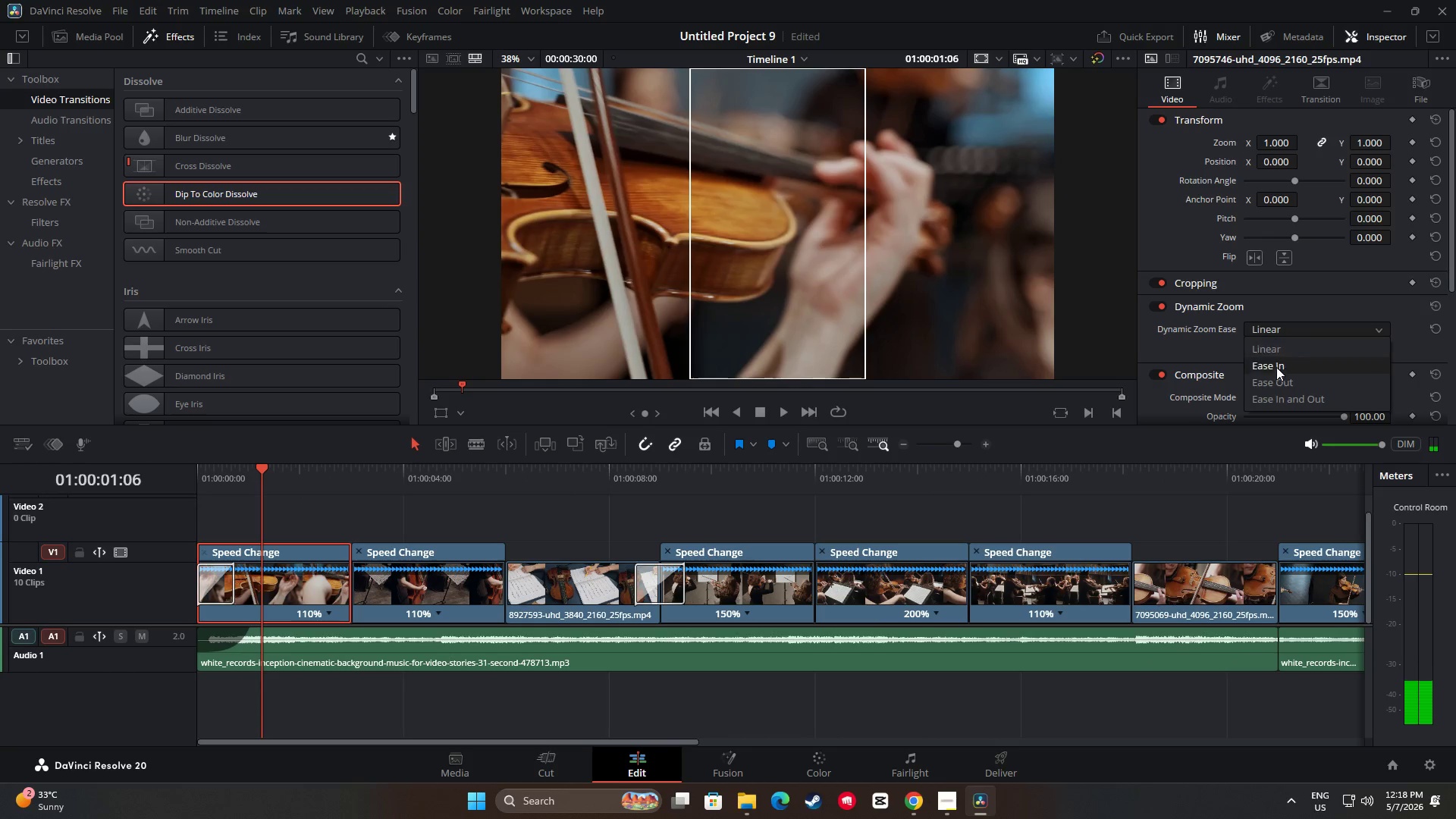 
triple_click([1277, 381])
 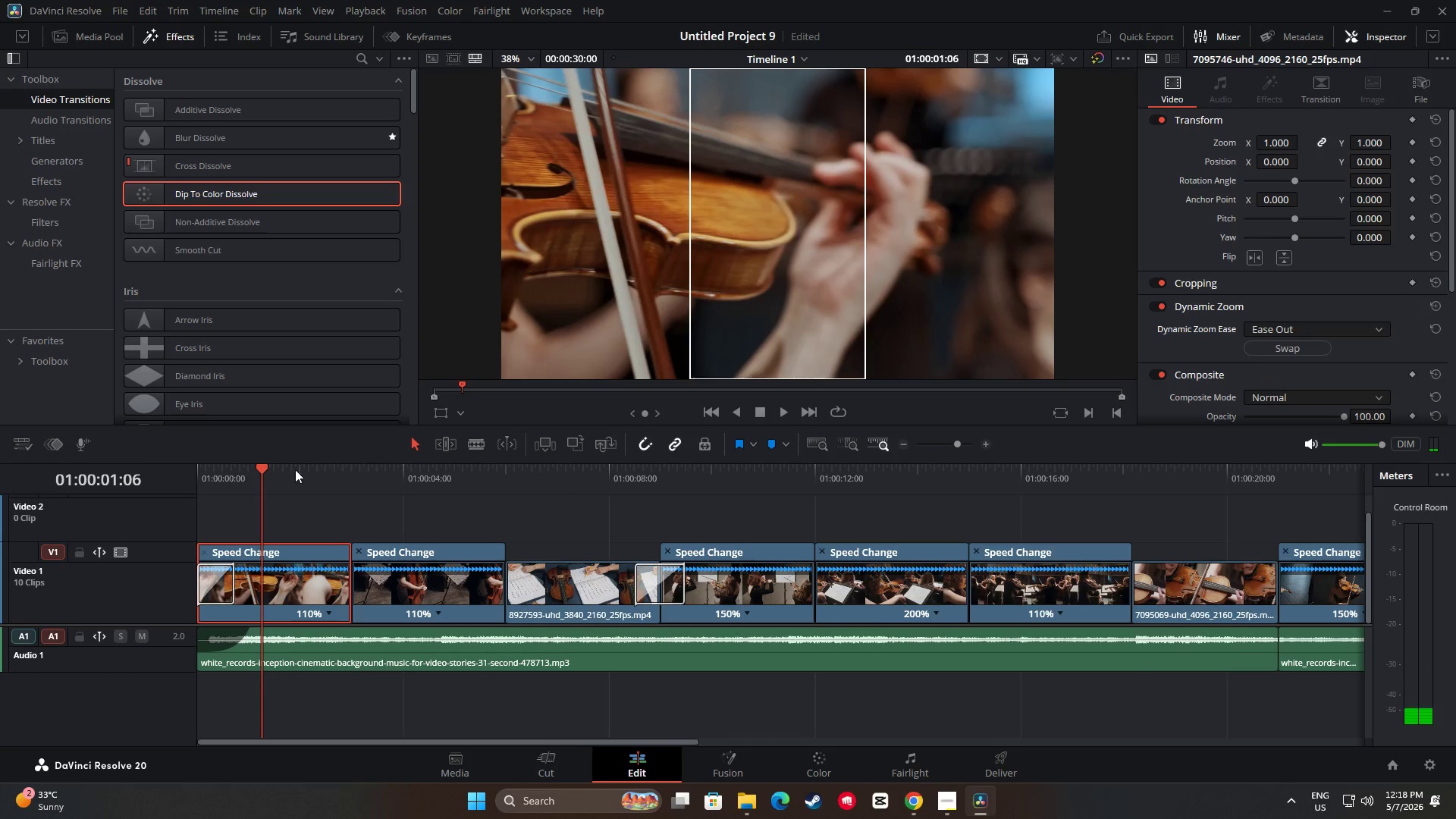 
left_click_drag(start_coordinate=[257, 470], to_coordinate=[155, 469])
 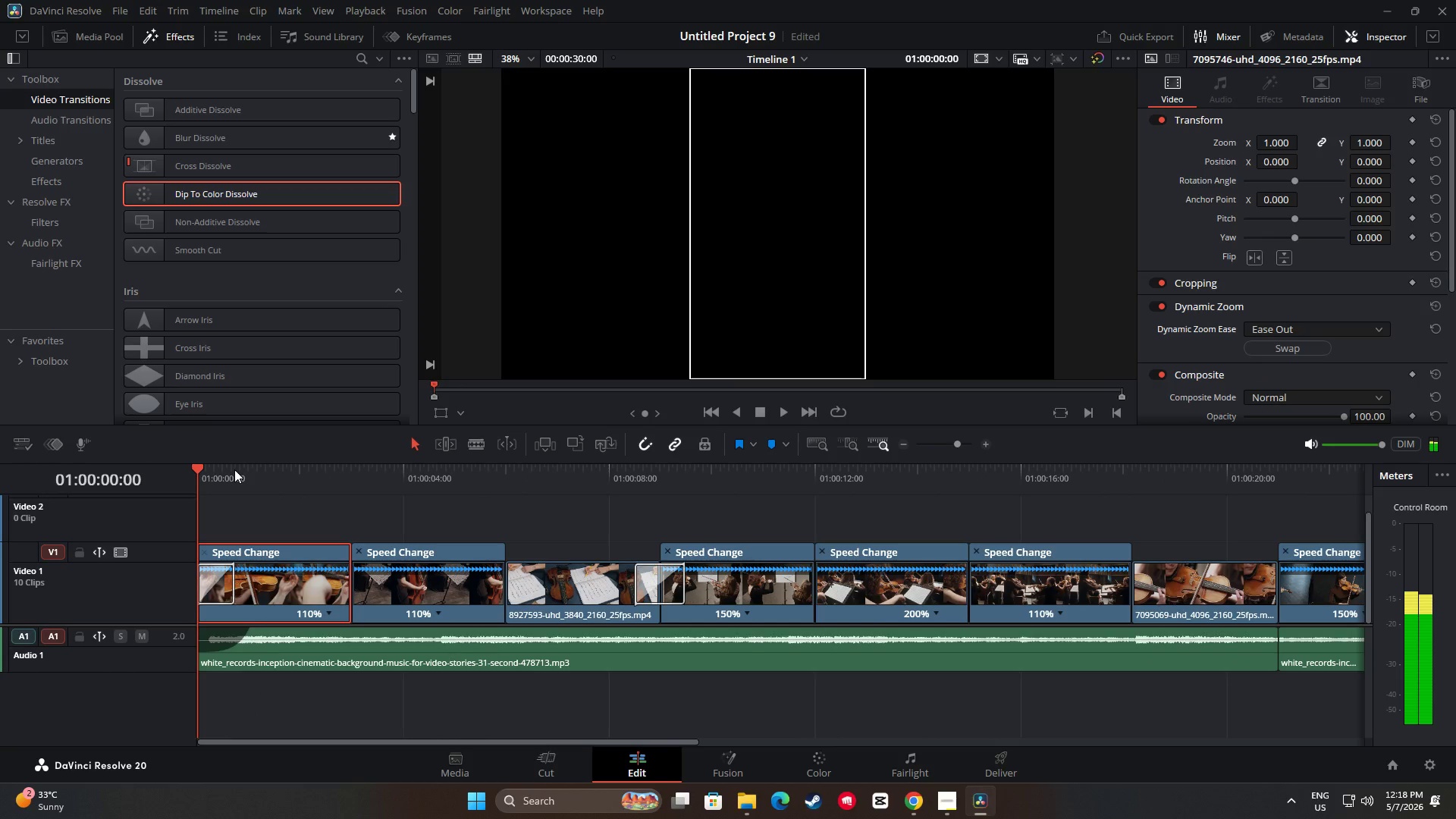 
key(Space)
 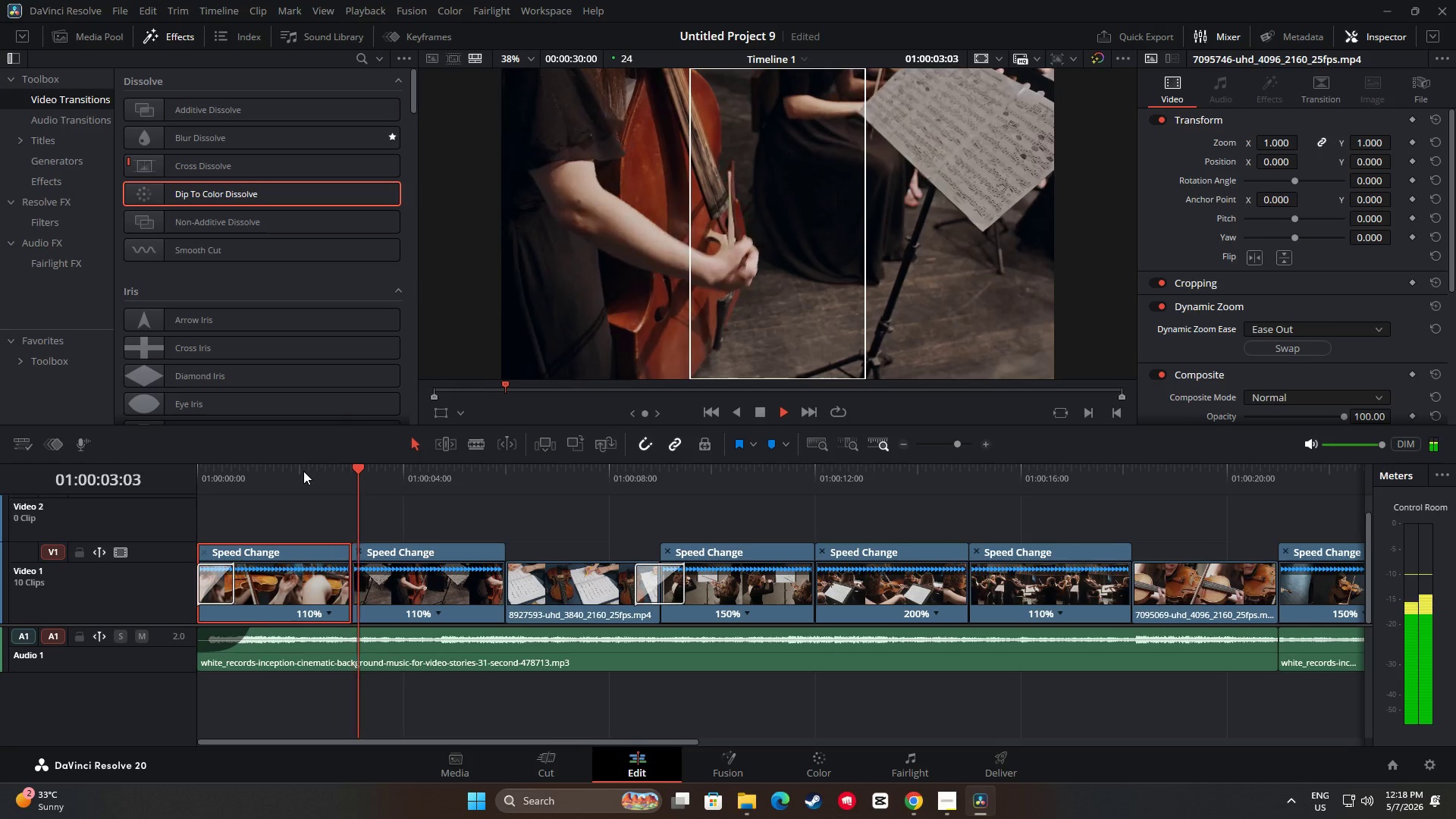 
wait(8.44)
 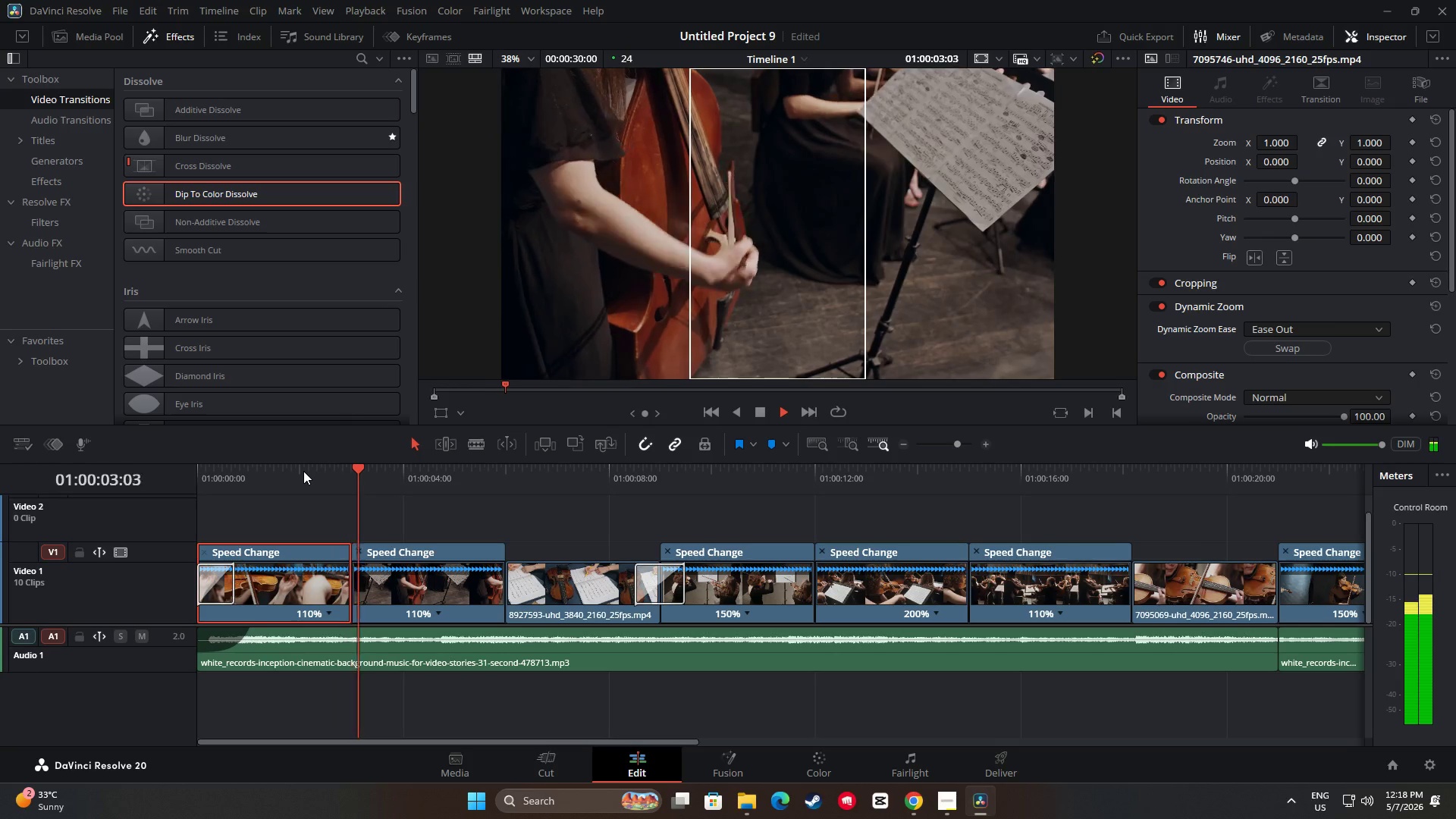 
key(Space)
 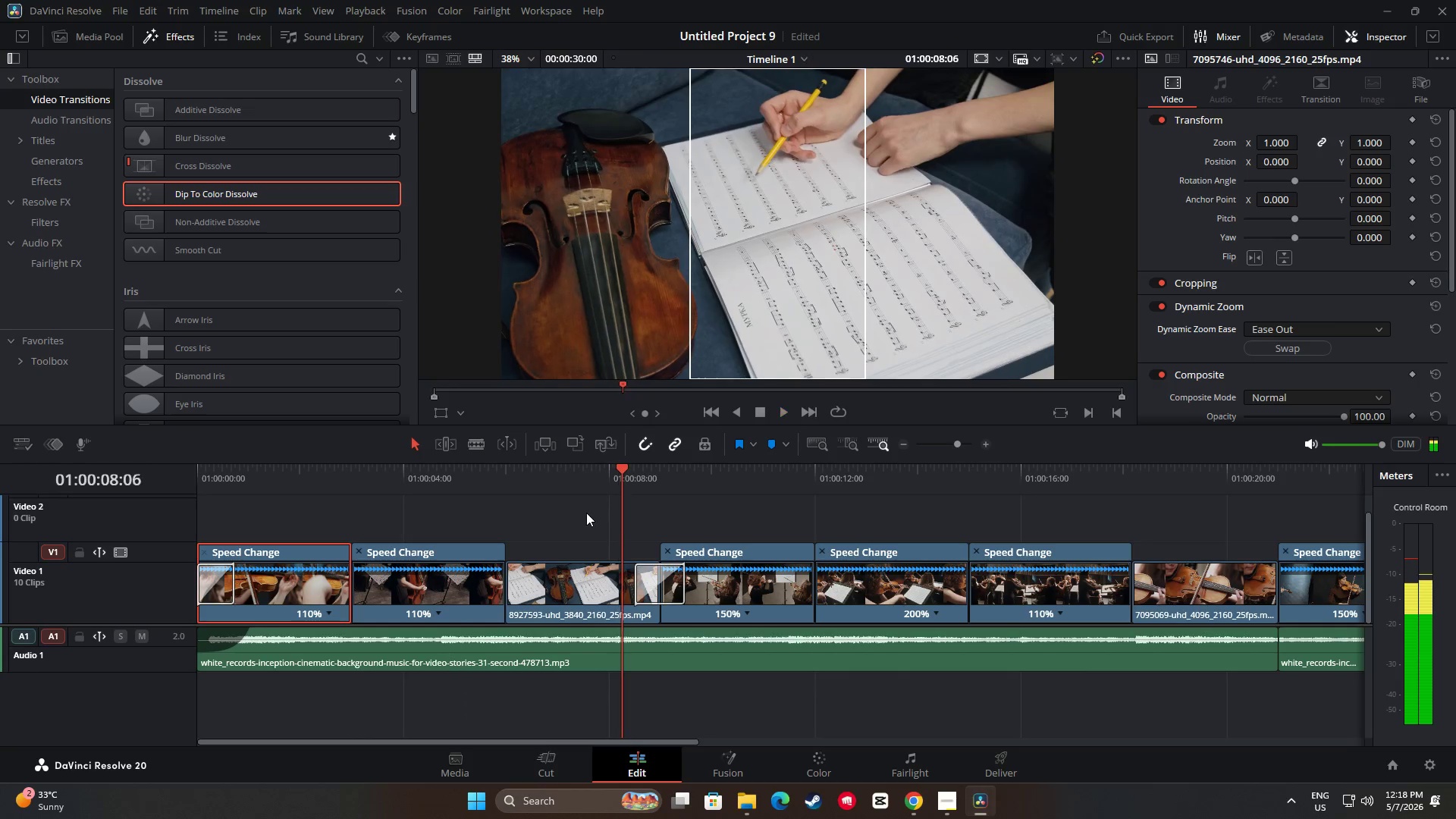 
key(Space)
 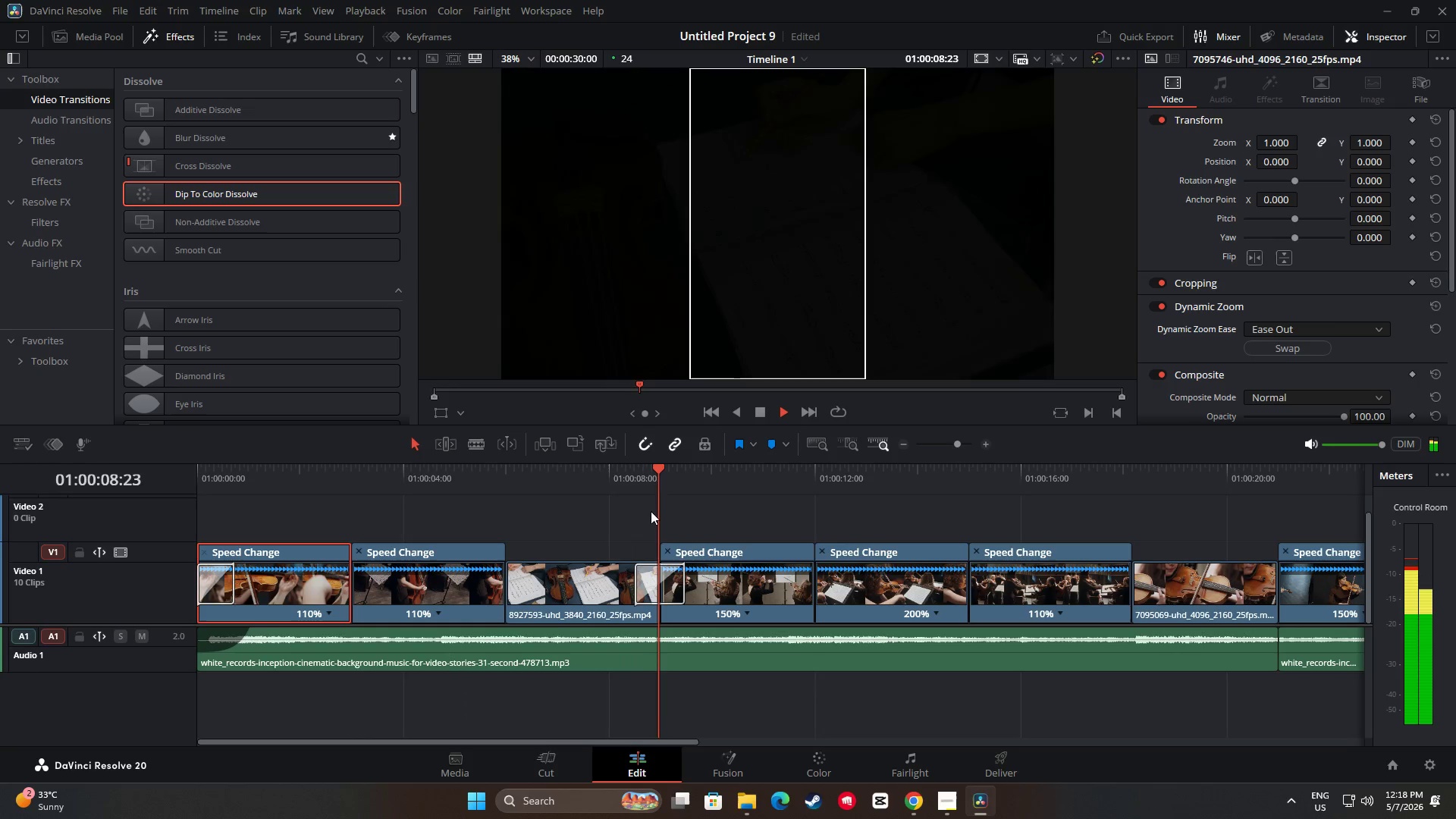 
key(Space)
 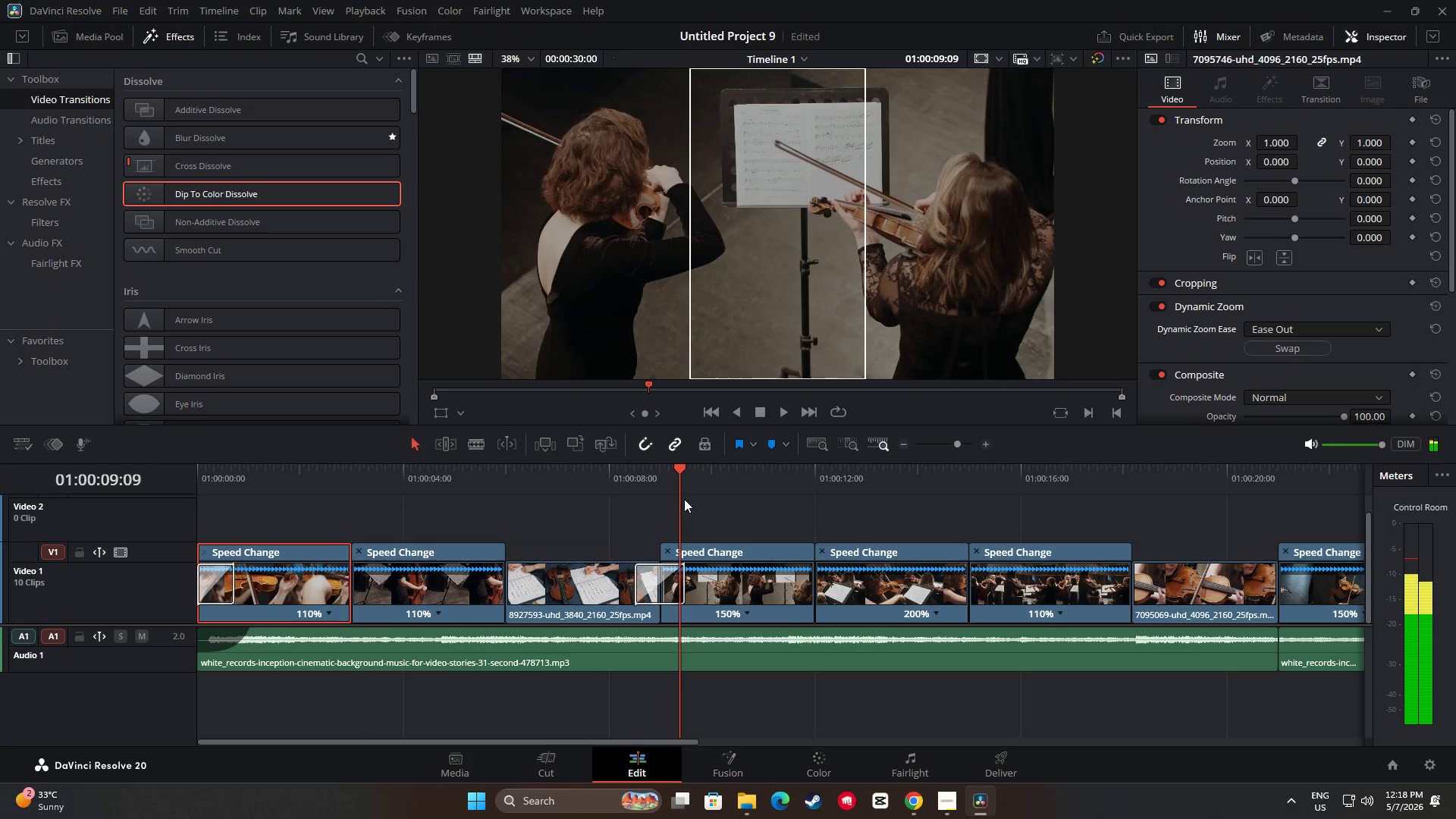 
key(Space)
 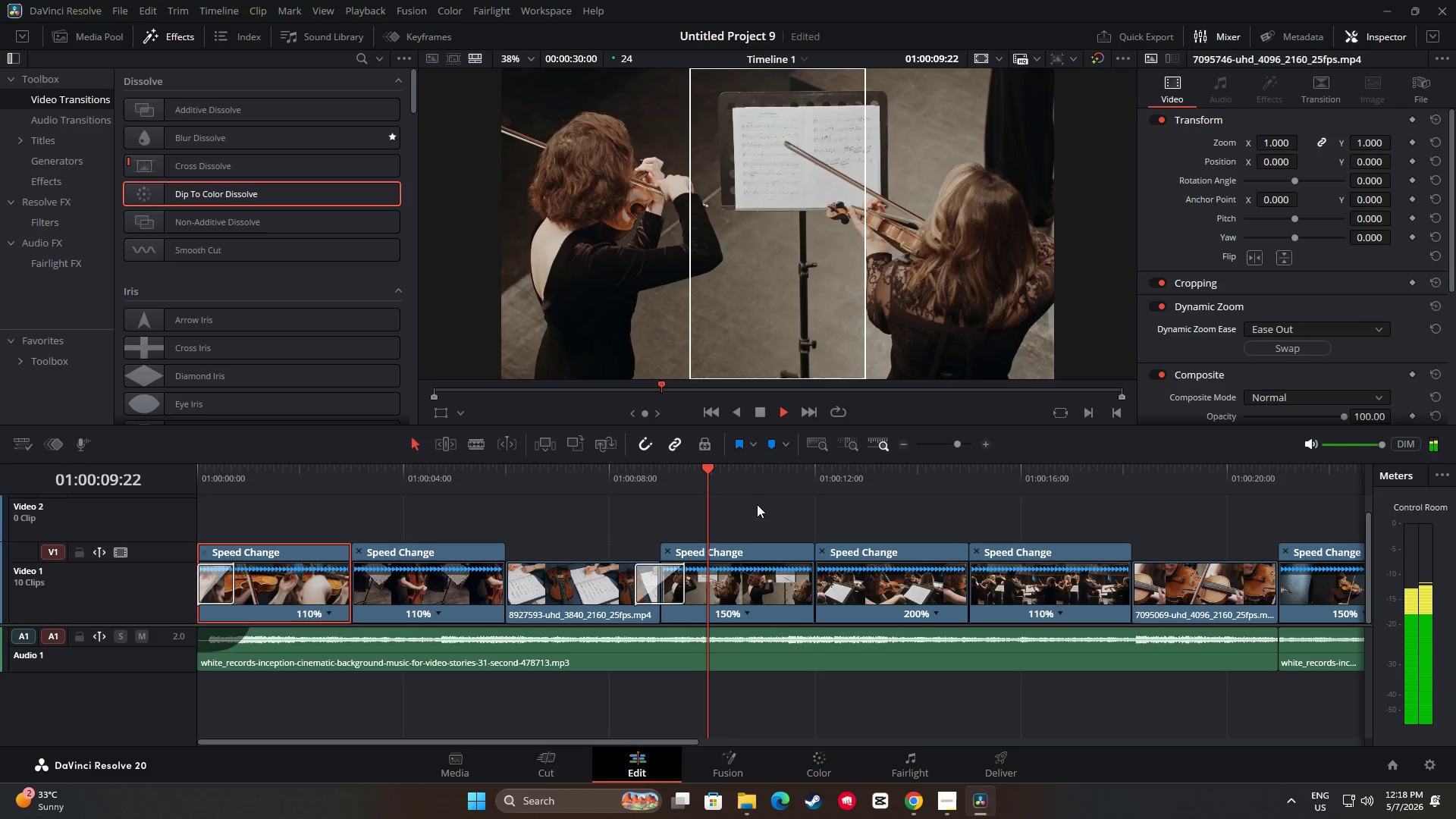 
key(Space)
 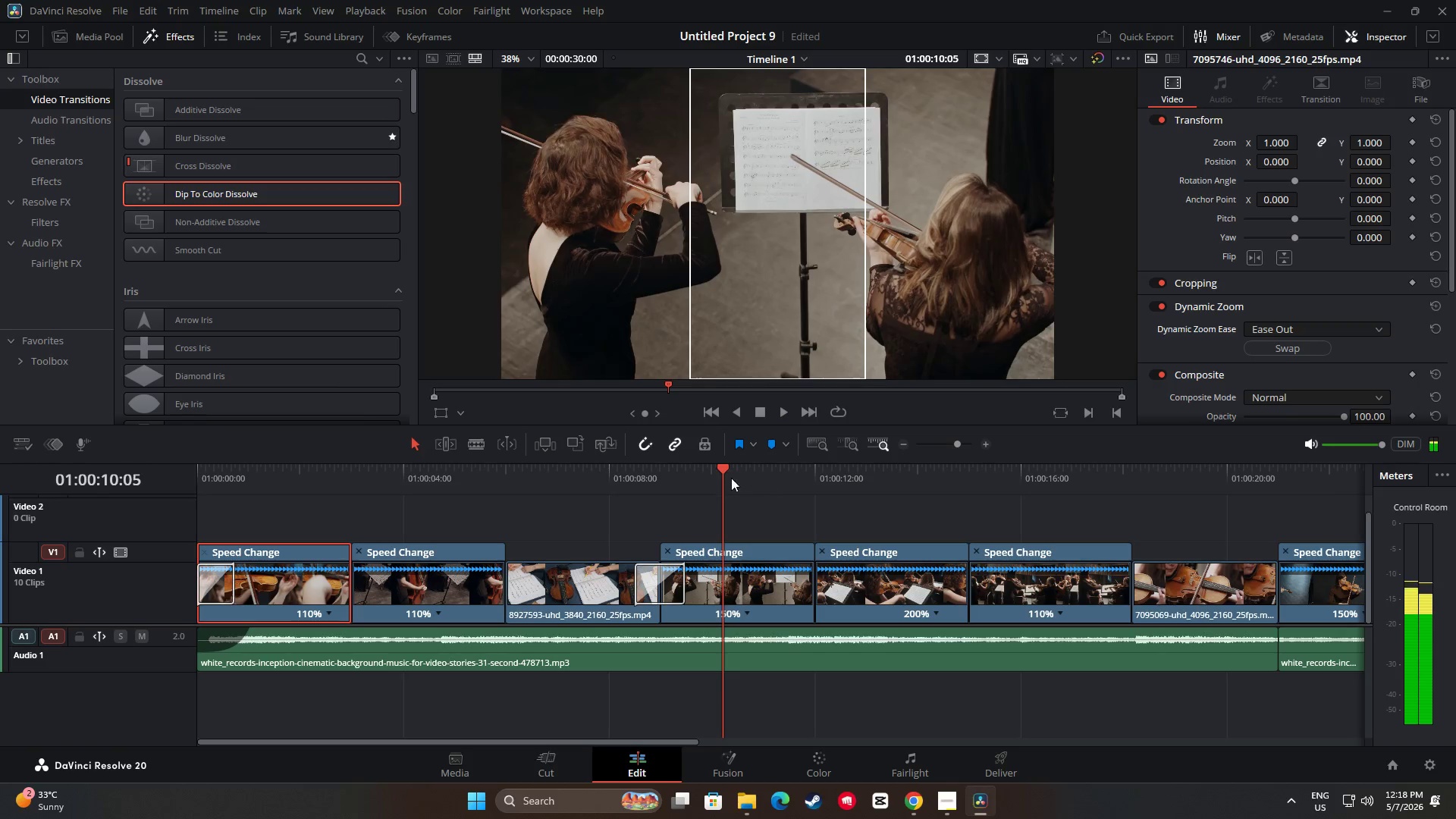 
left_click_drag(start_coordinate=[720, 465], to_coordinate=[449, 479])
 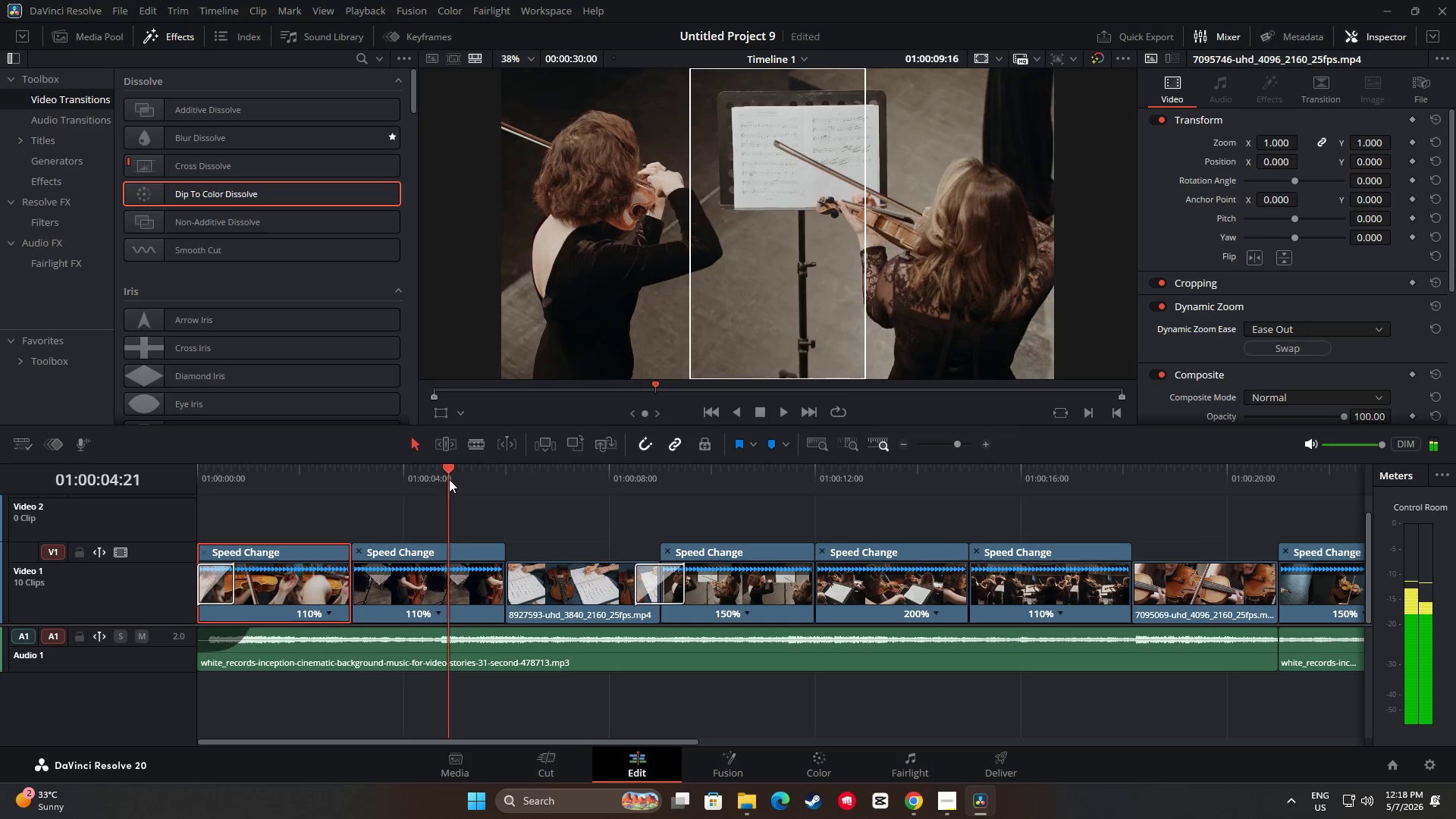 
key(Space)
 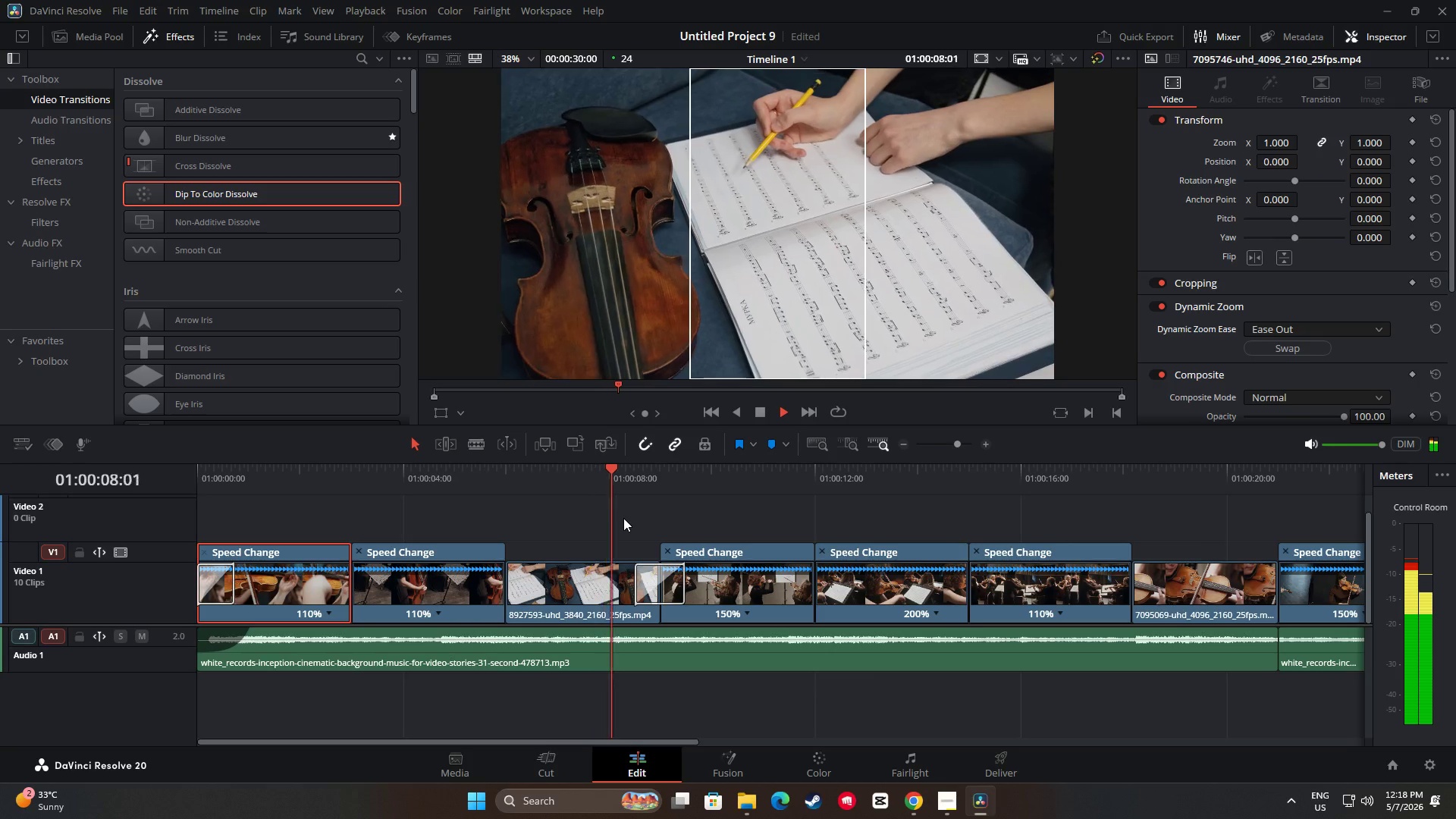 
key(Space)
 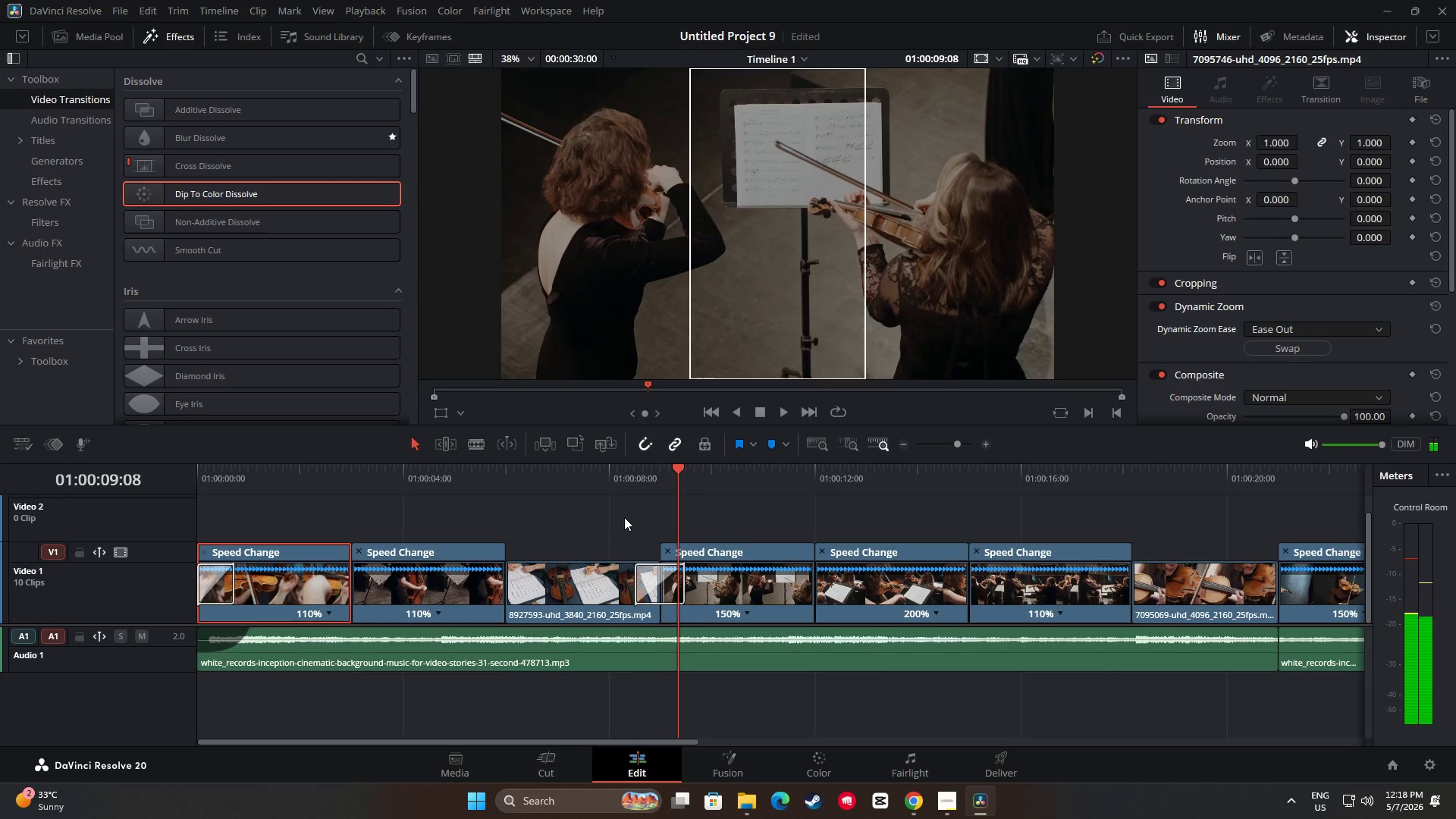 
key(Space)
 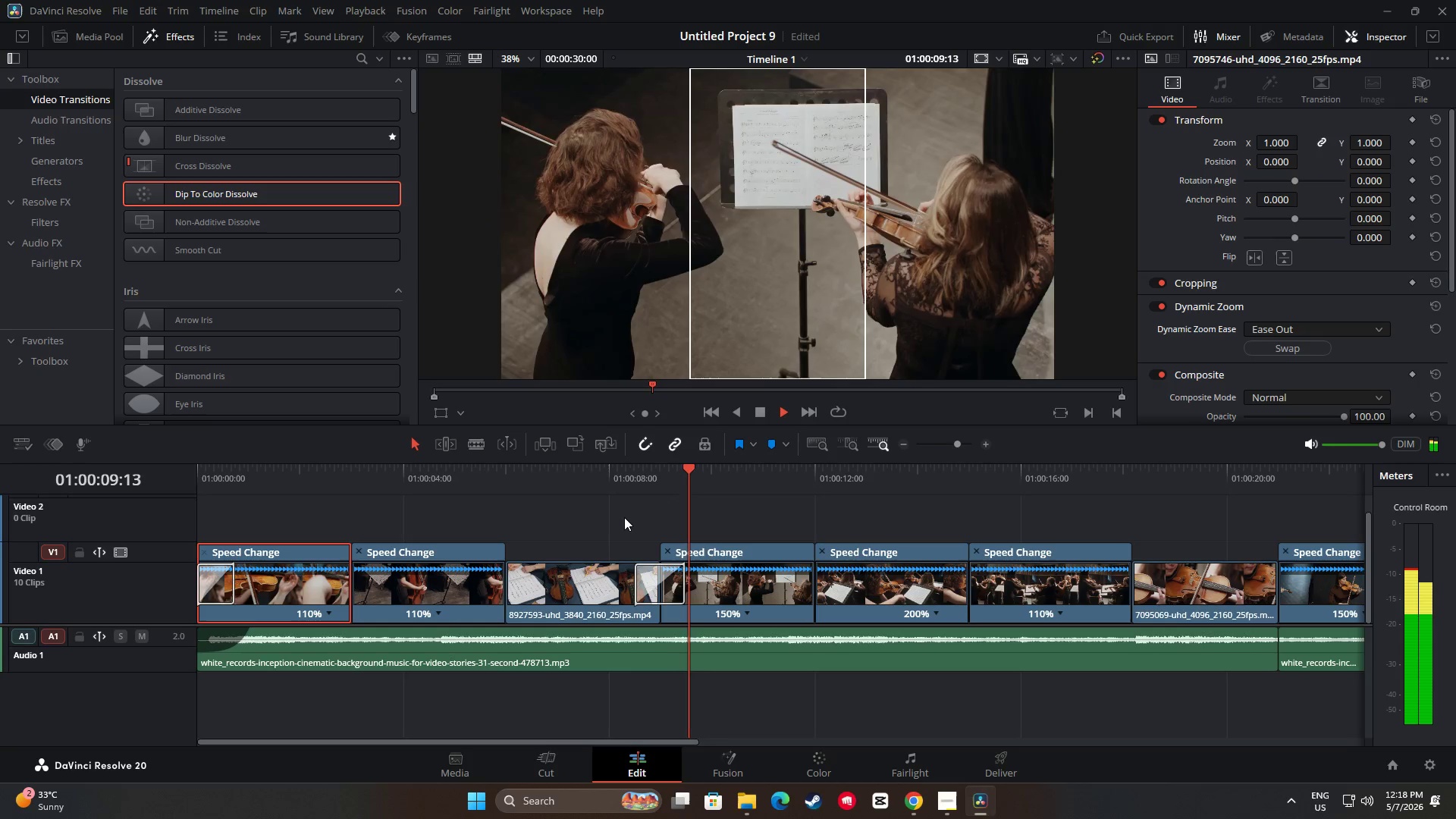 
key(Space)
 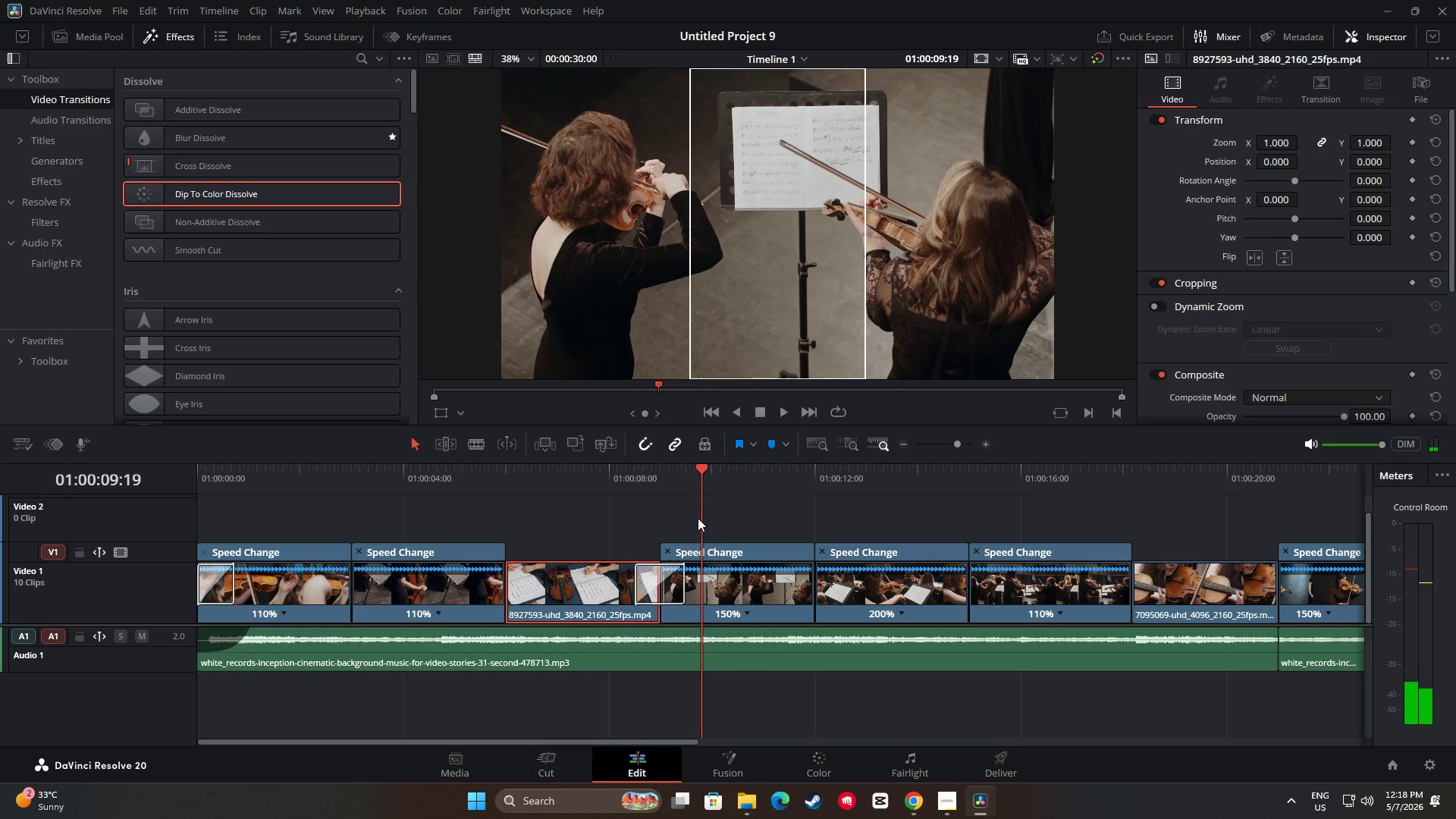 
mouse_move([534, 585])
 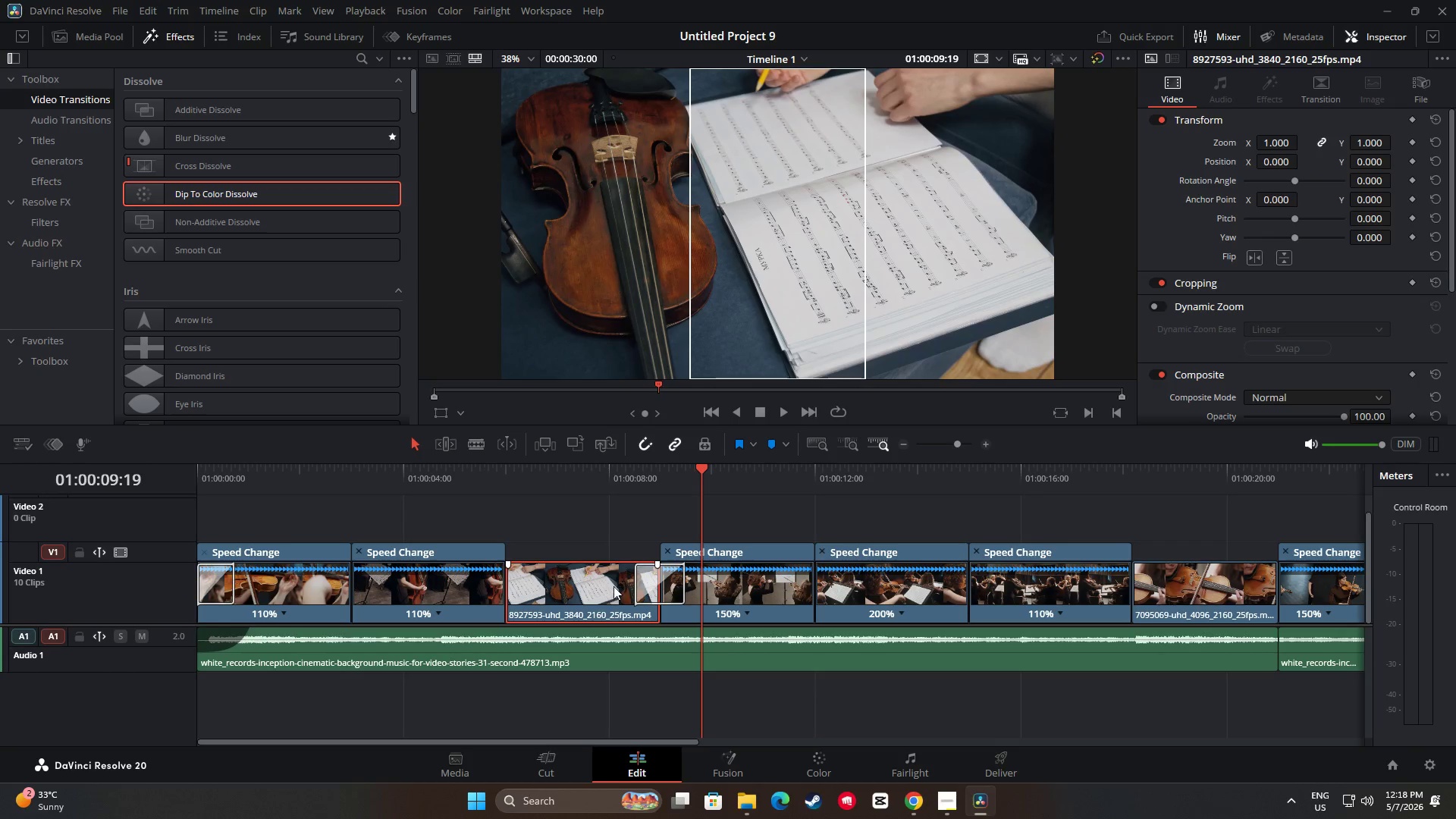 
left_click([645, 585])
 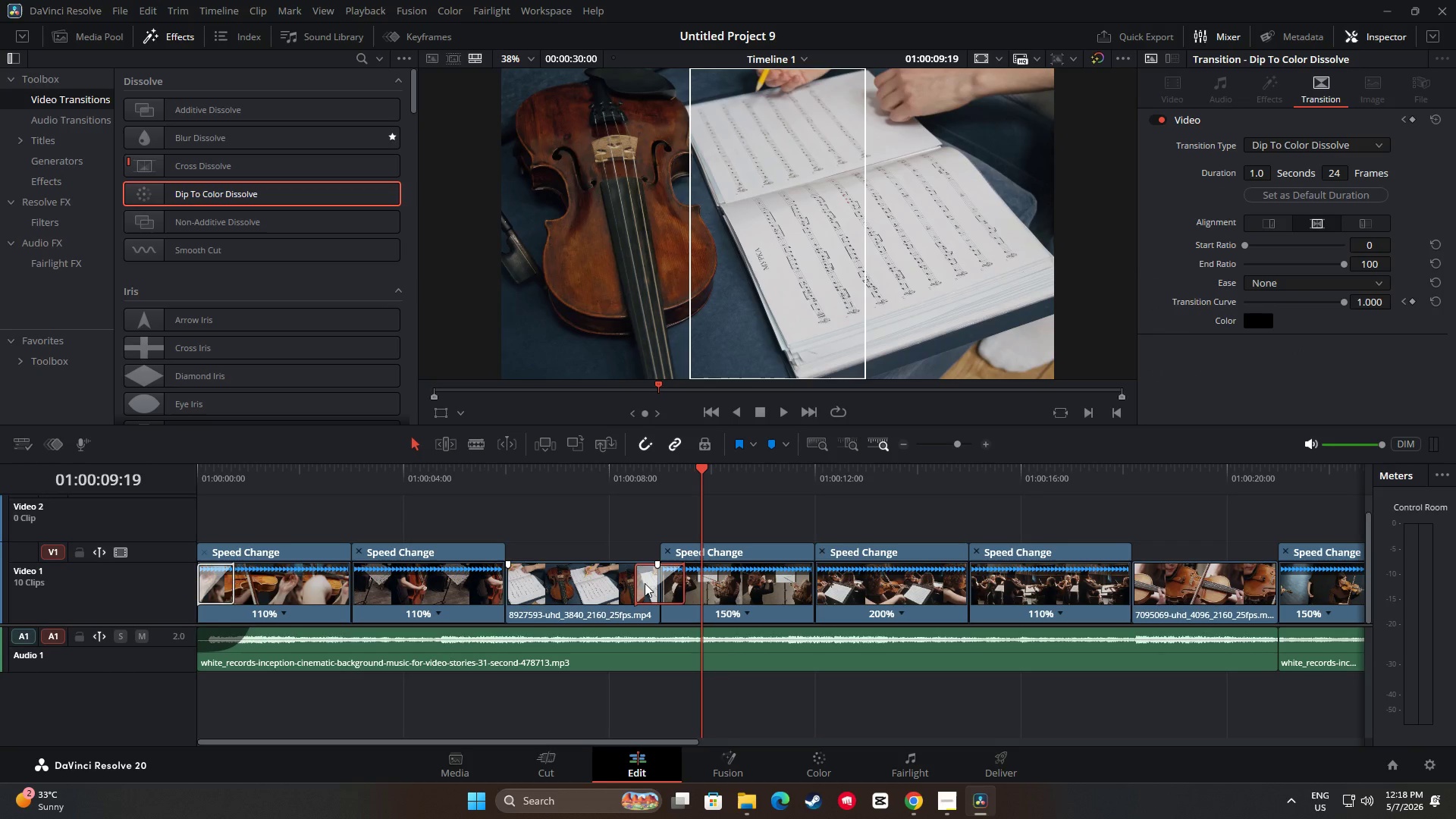 
key(Backspace)
 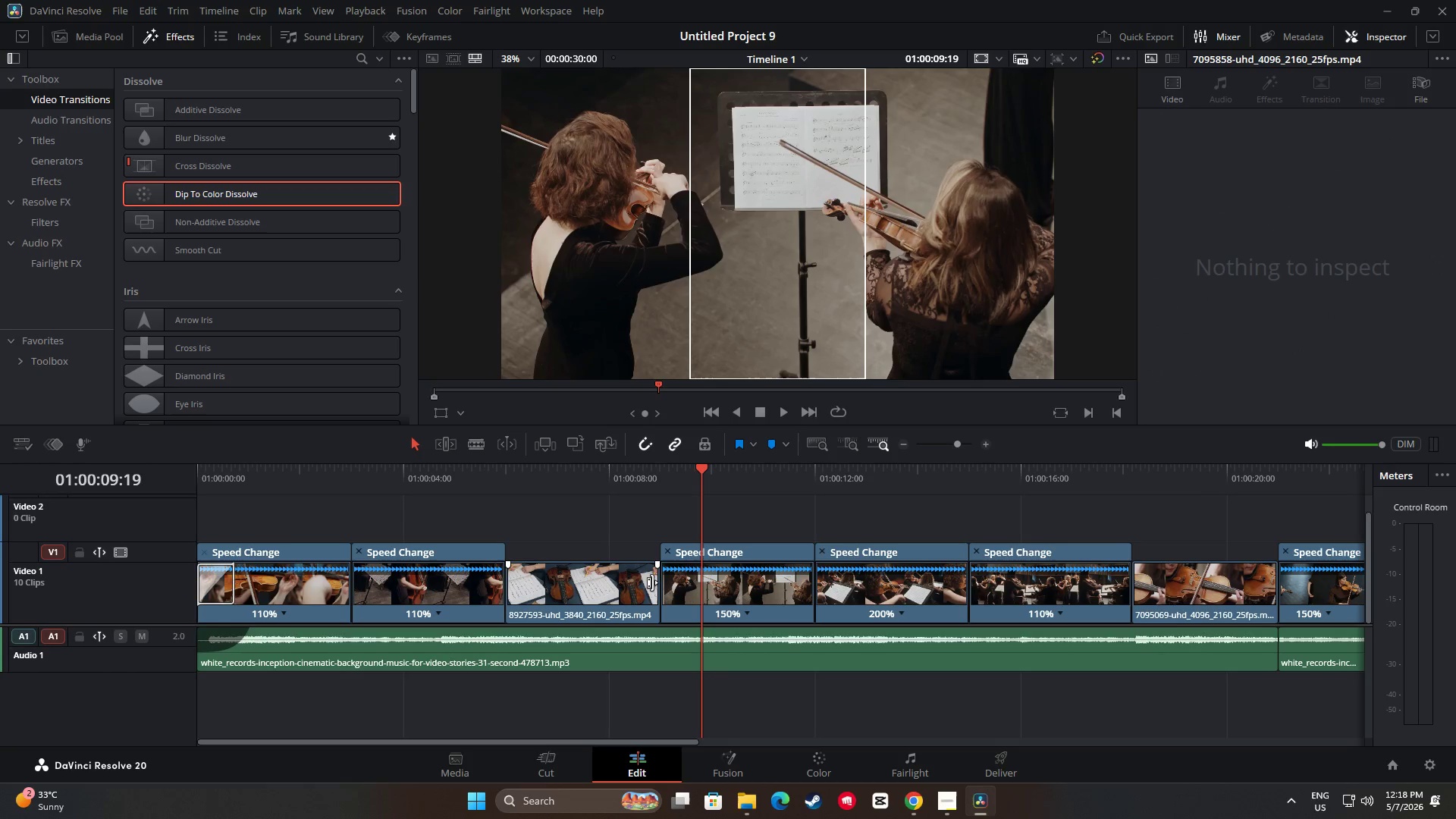 
left_click_drag(start_coordinate=[652, 582], to_coordinate=[560, 582])
 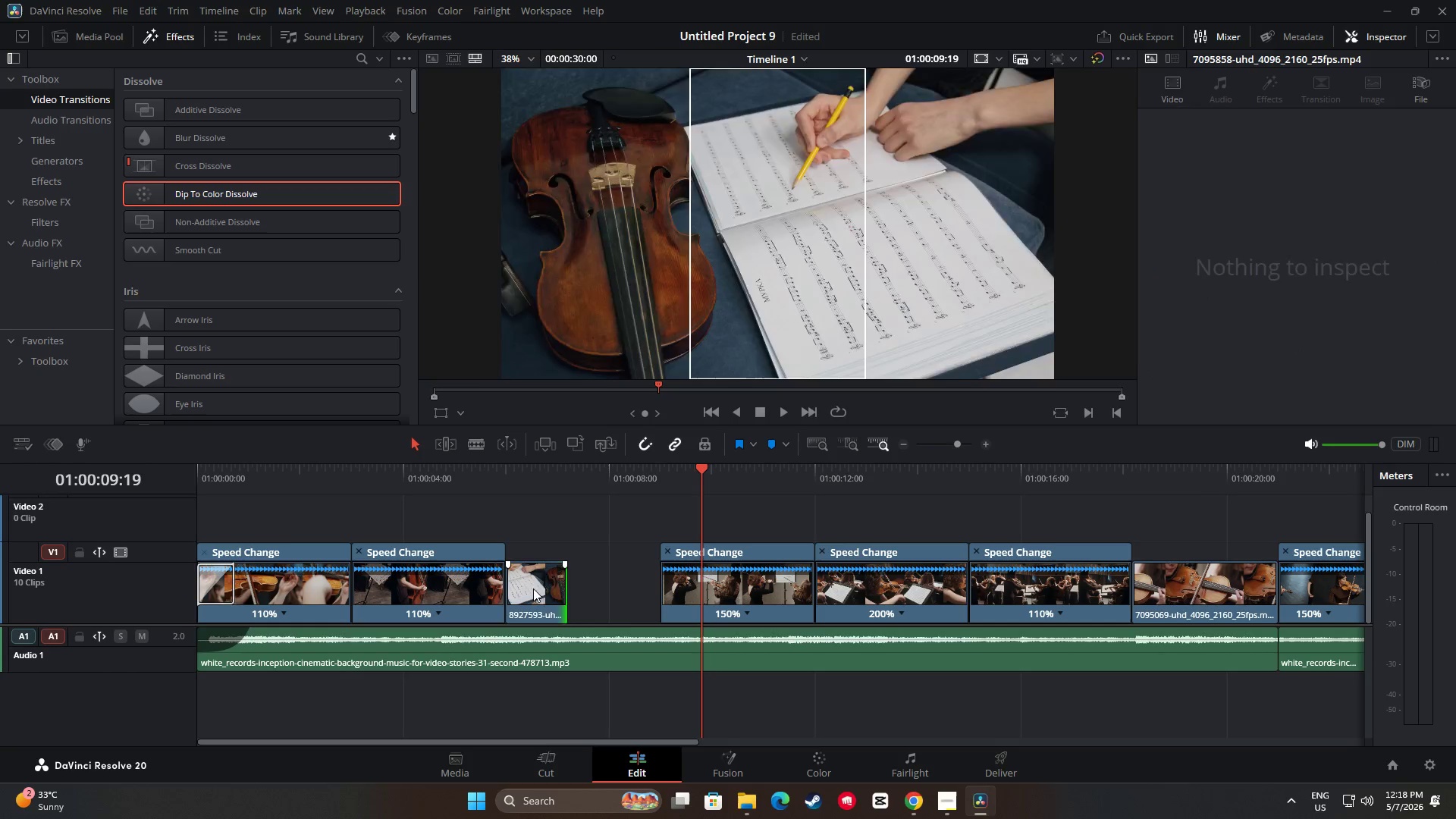 
left_click_drag(start_coordinate=[533, 588], to_coordinate=[632, 591])
 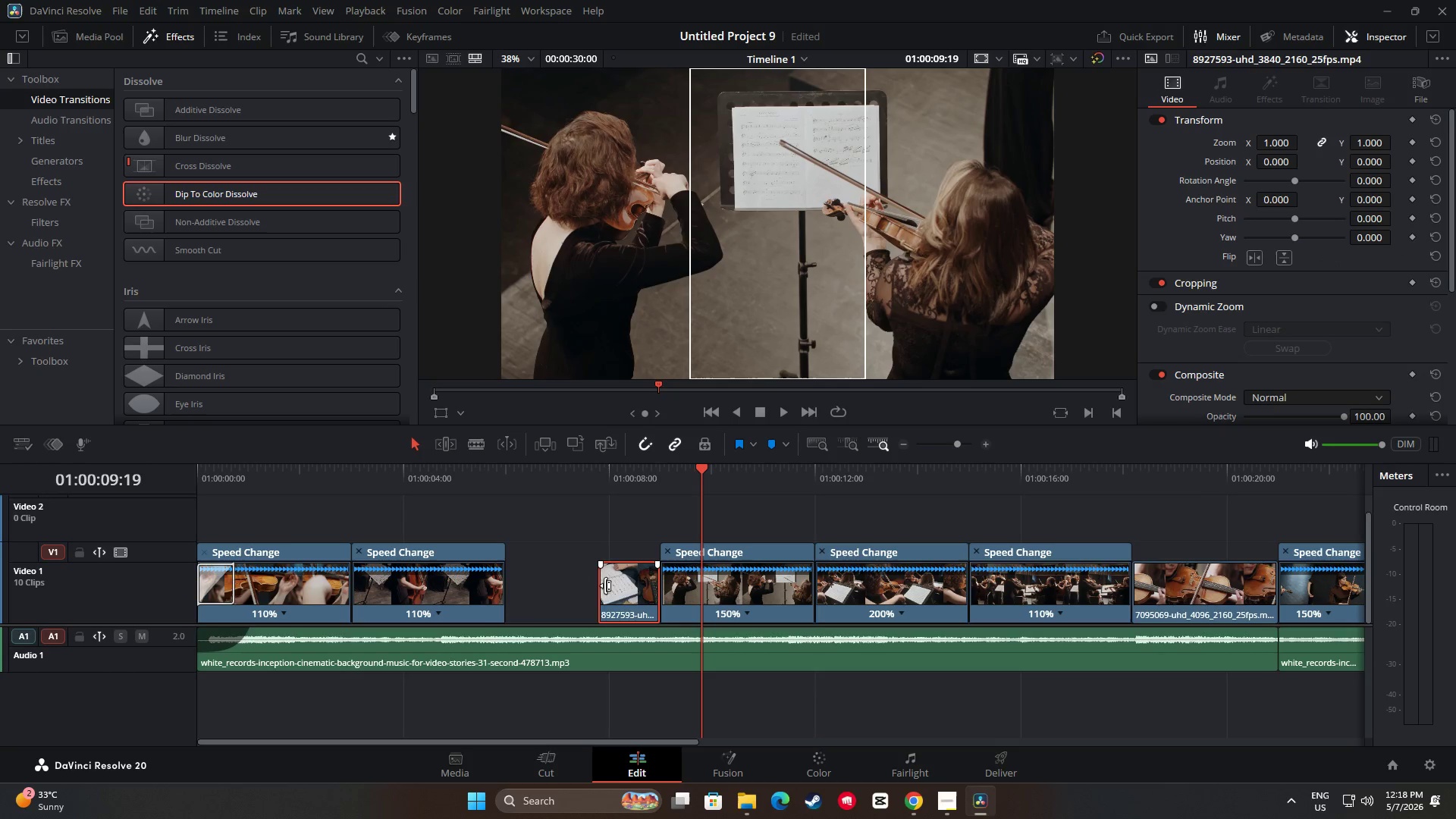 
left_click_drag(start_coordinate=[605, 585], to_coordinate=[513, 588])
 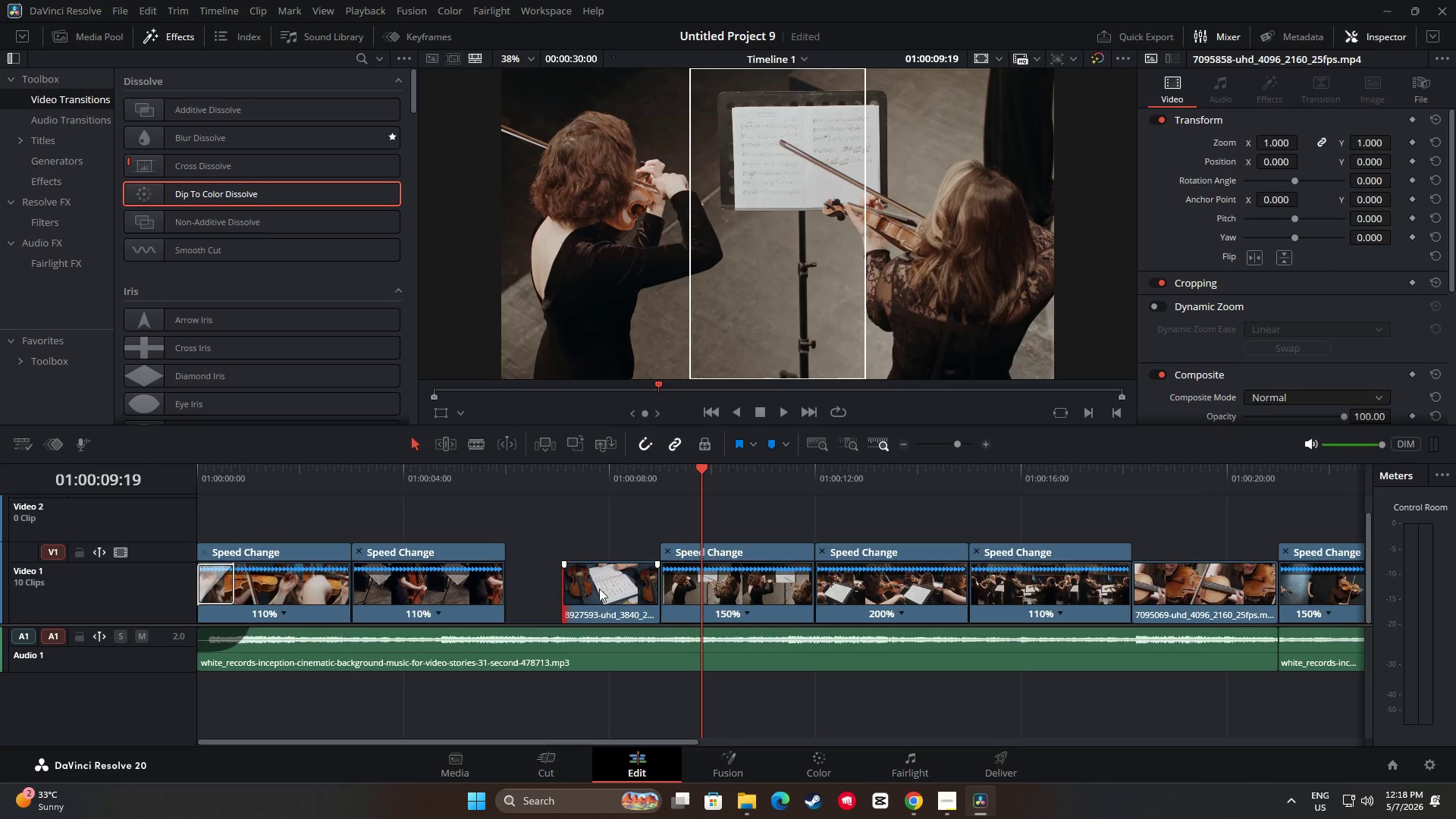 
left_click_drag(start_coordinate=[611, 589], to_coordinate=[553, 589])
 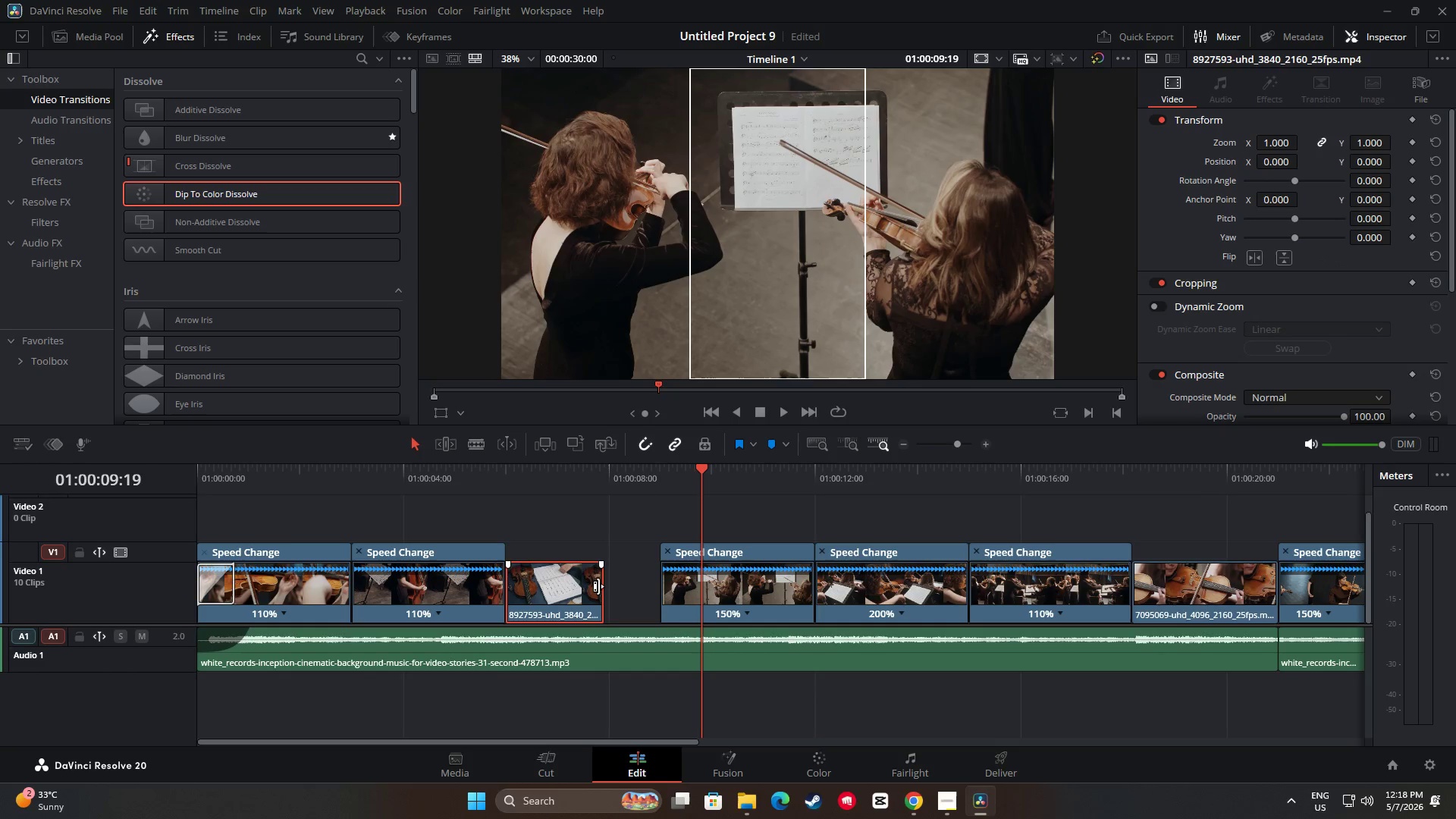 
left_click_drag(start_coordinate=[598, 586], to_coordinate=[654, 588])
 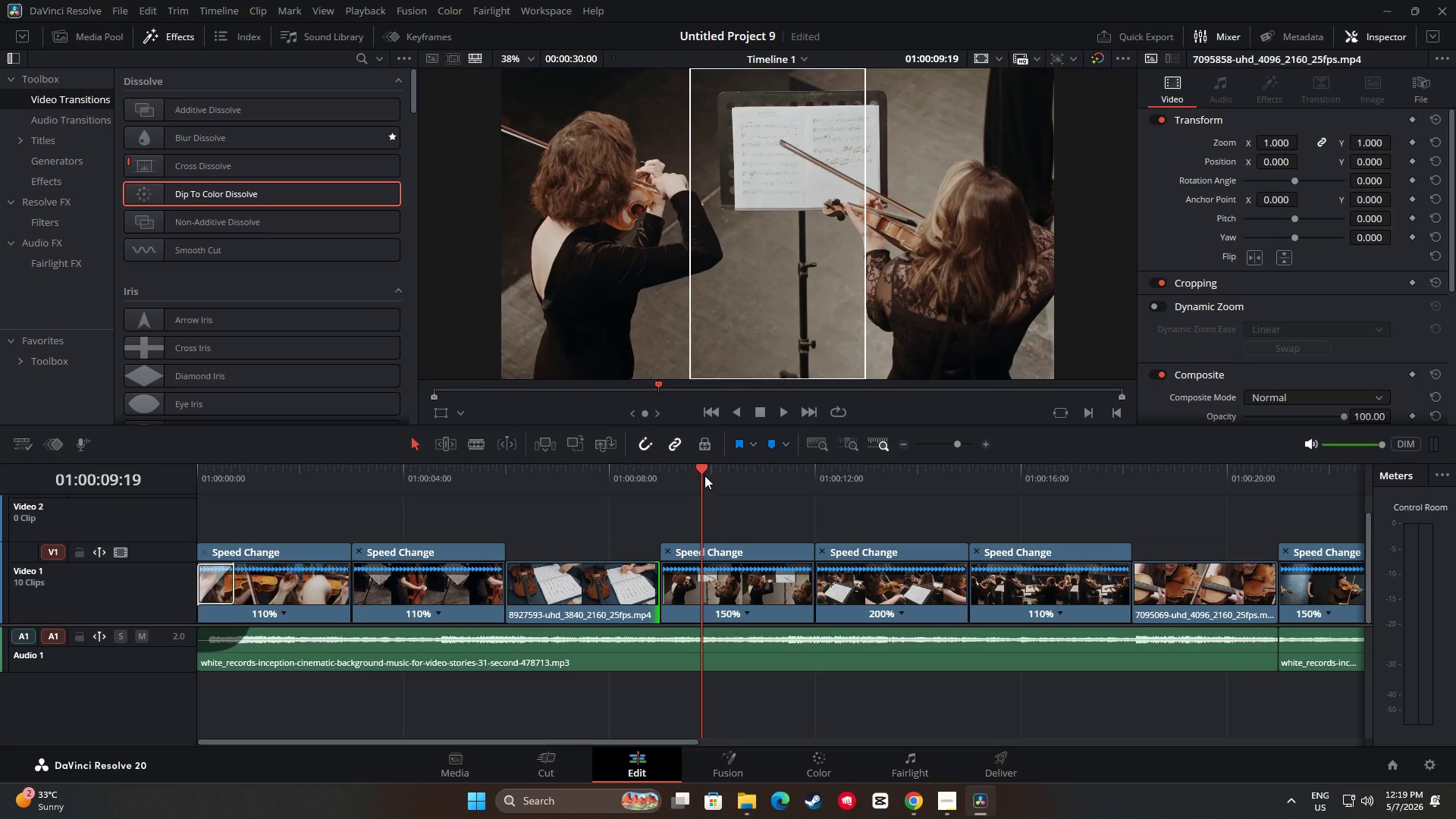 
left_click_drag(start_coordinate=[704, 470], to_coordinate=[498, 482])
 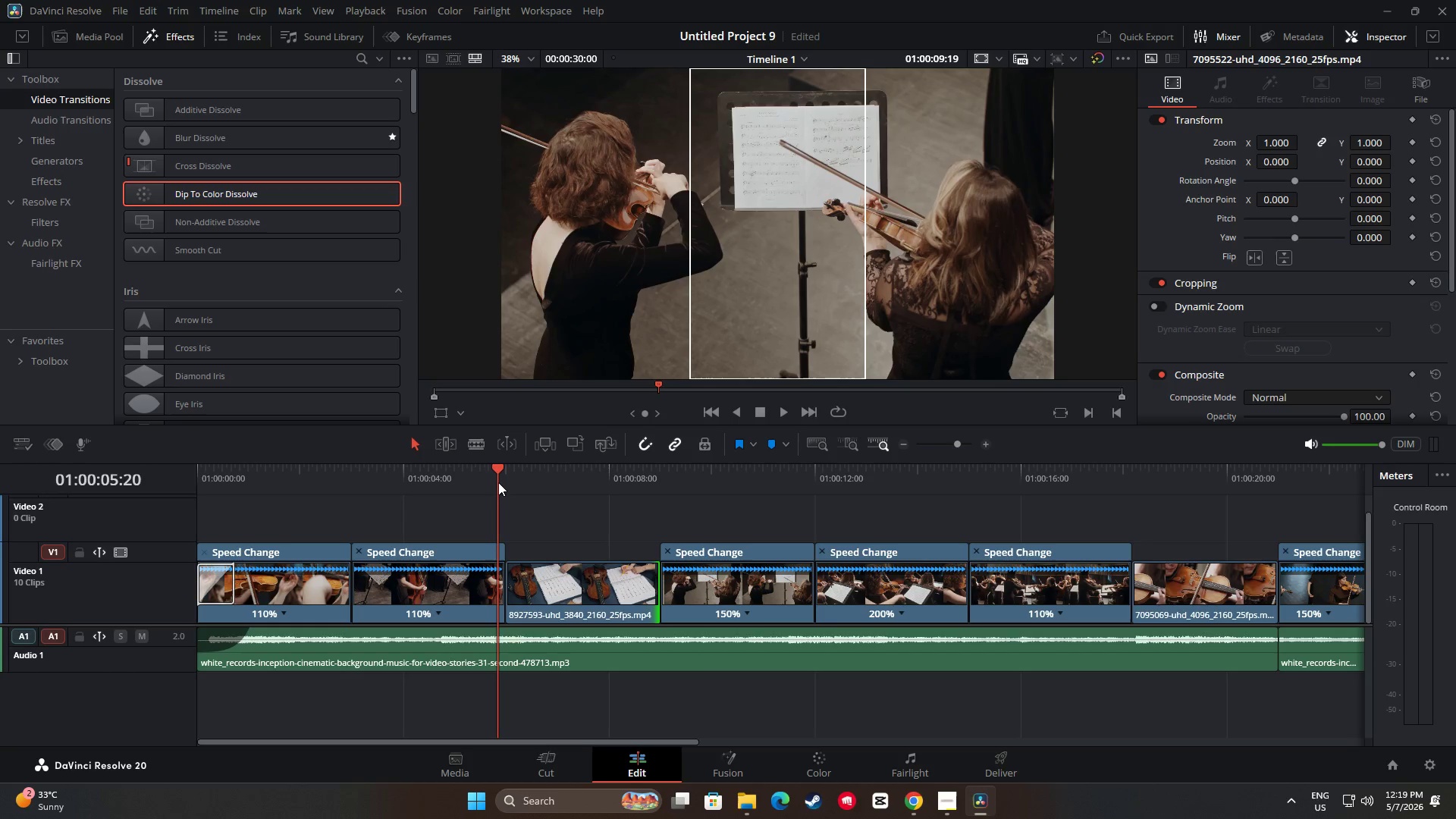 
key(Space)
 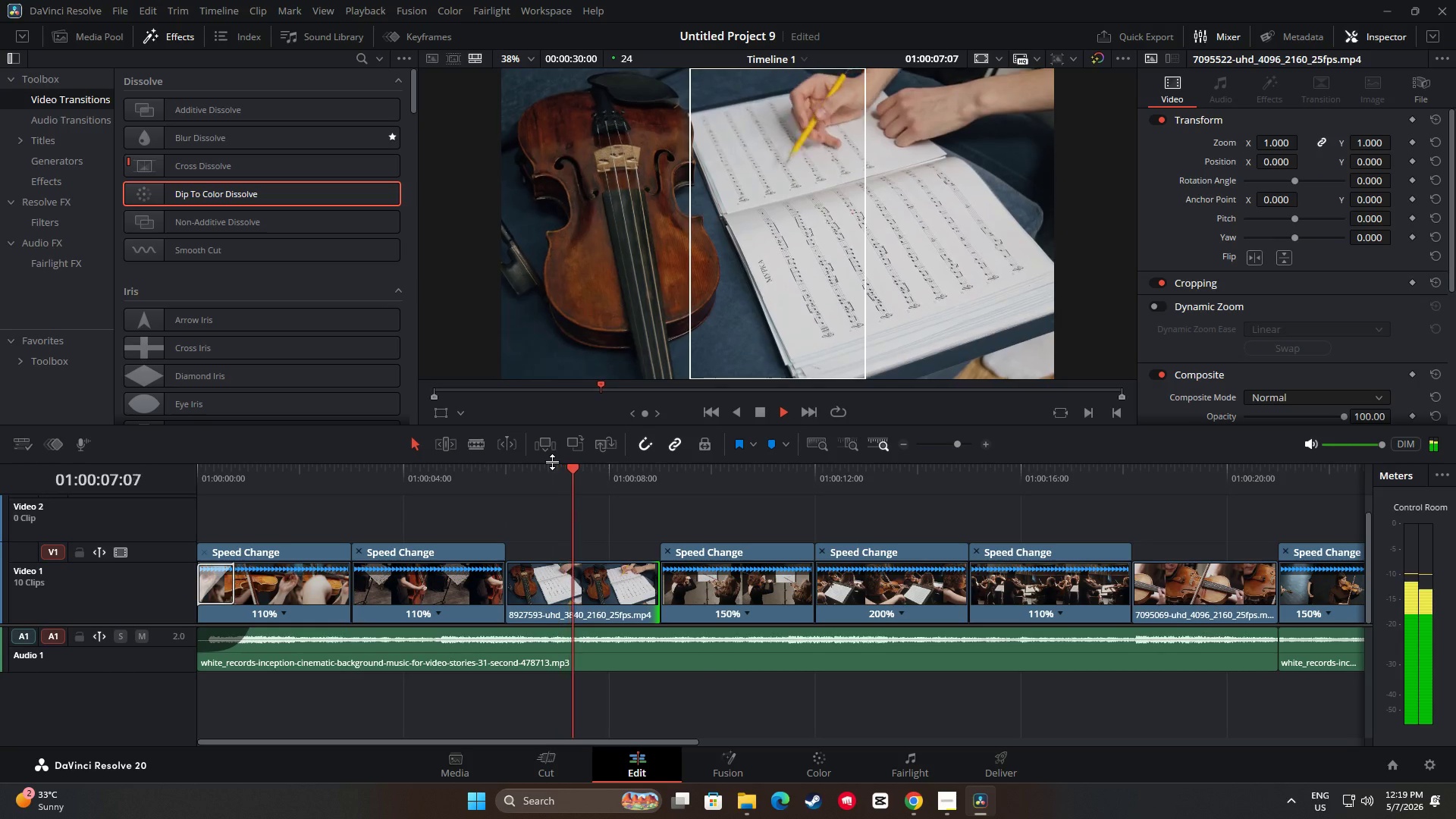 
key(Space)
 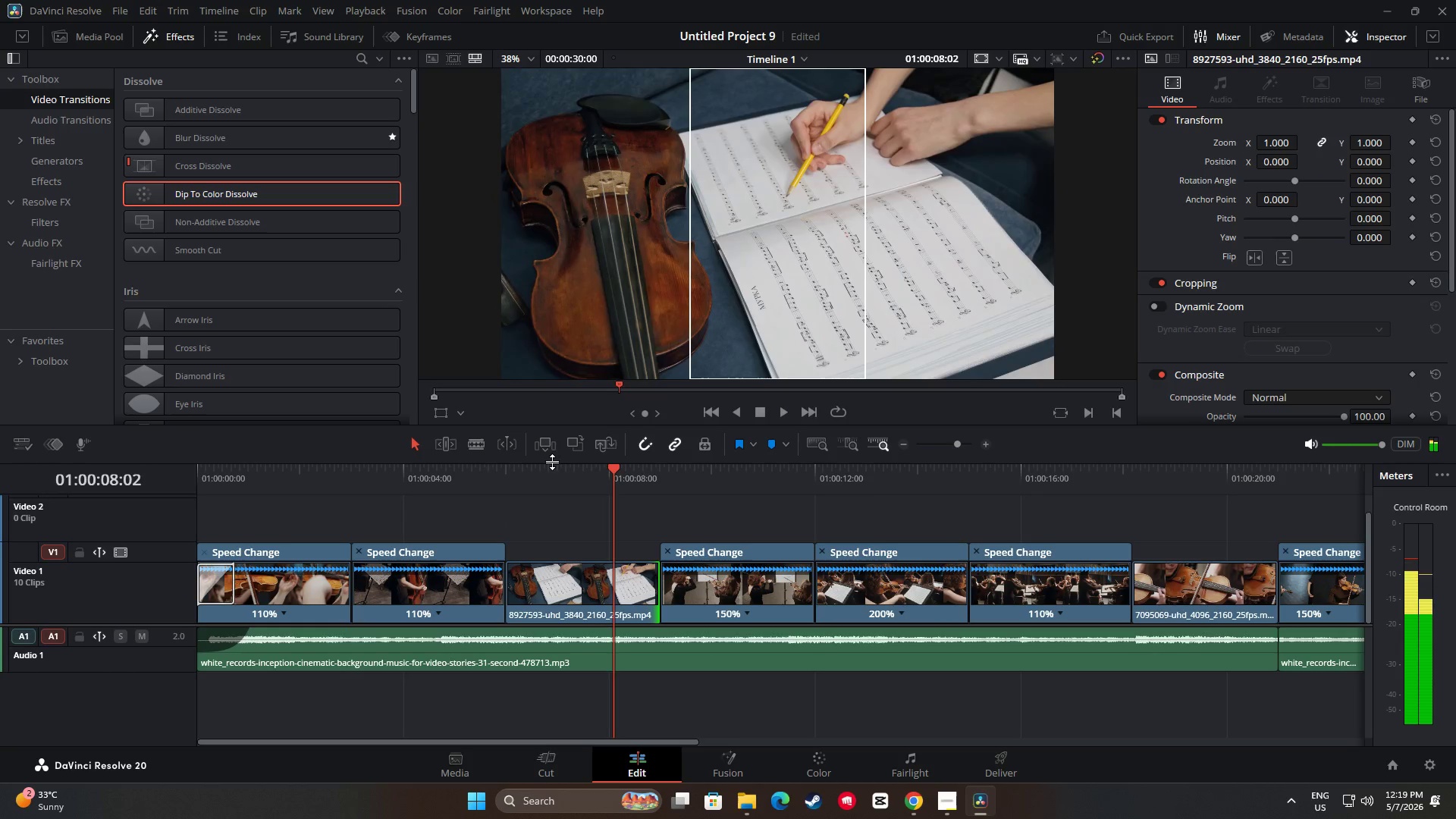 
key(Space)
 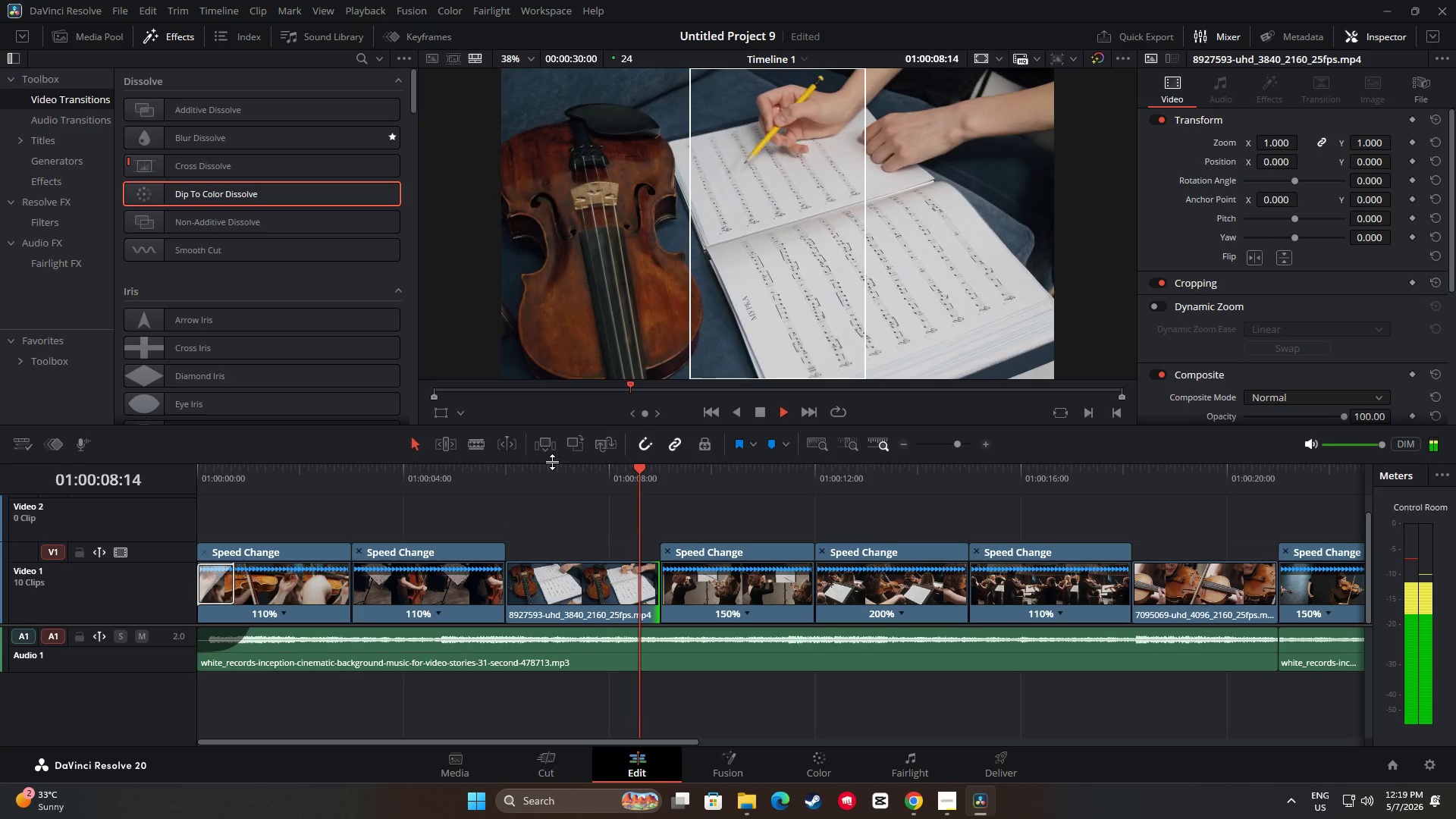 
key(Space)
 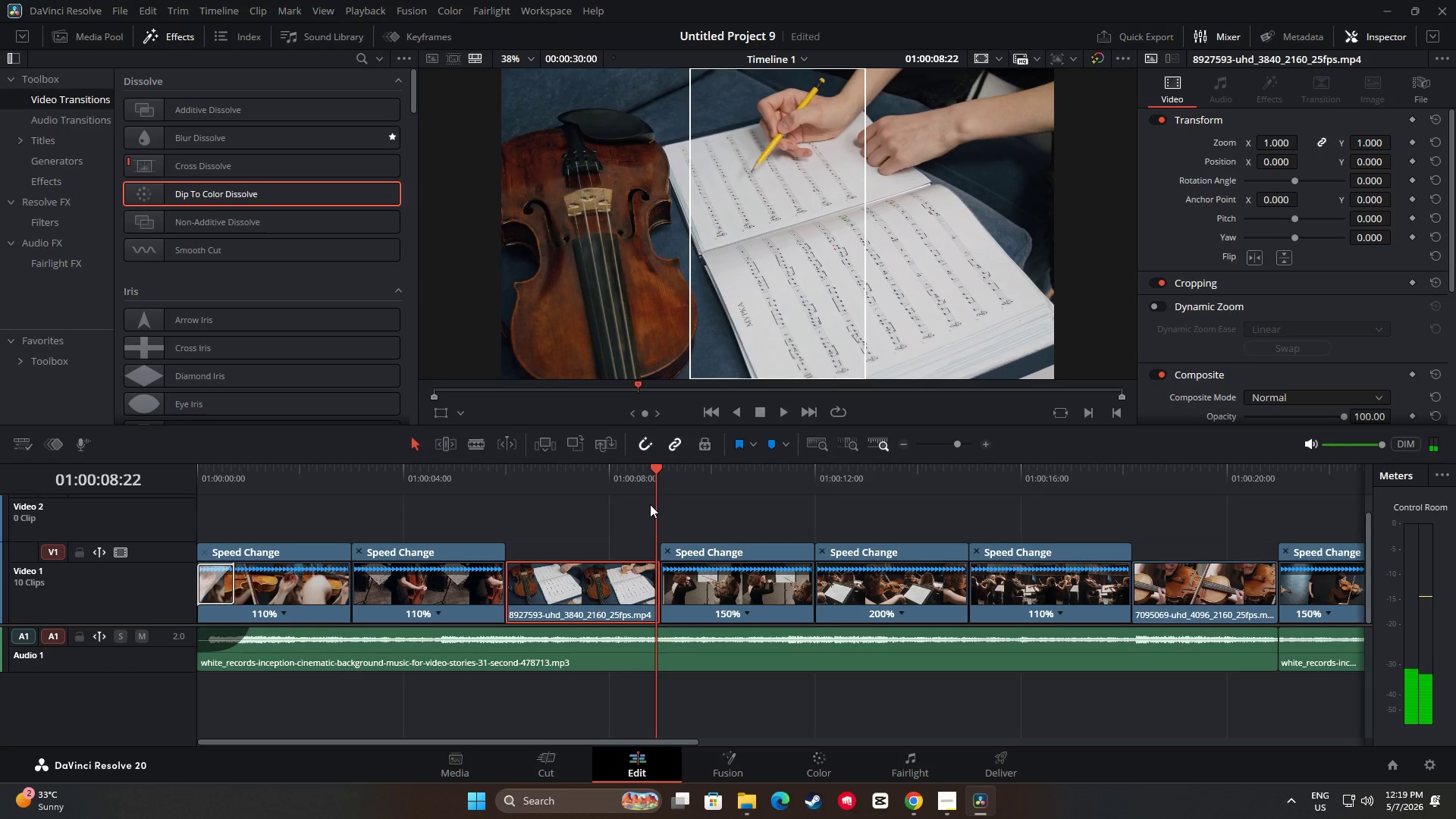 
key(Space)
 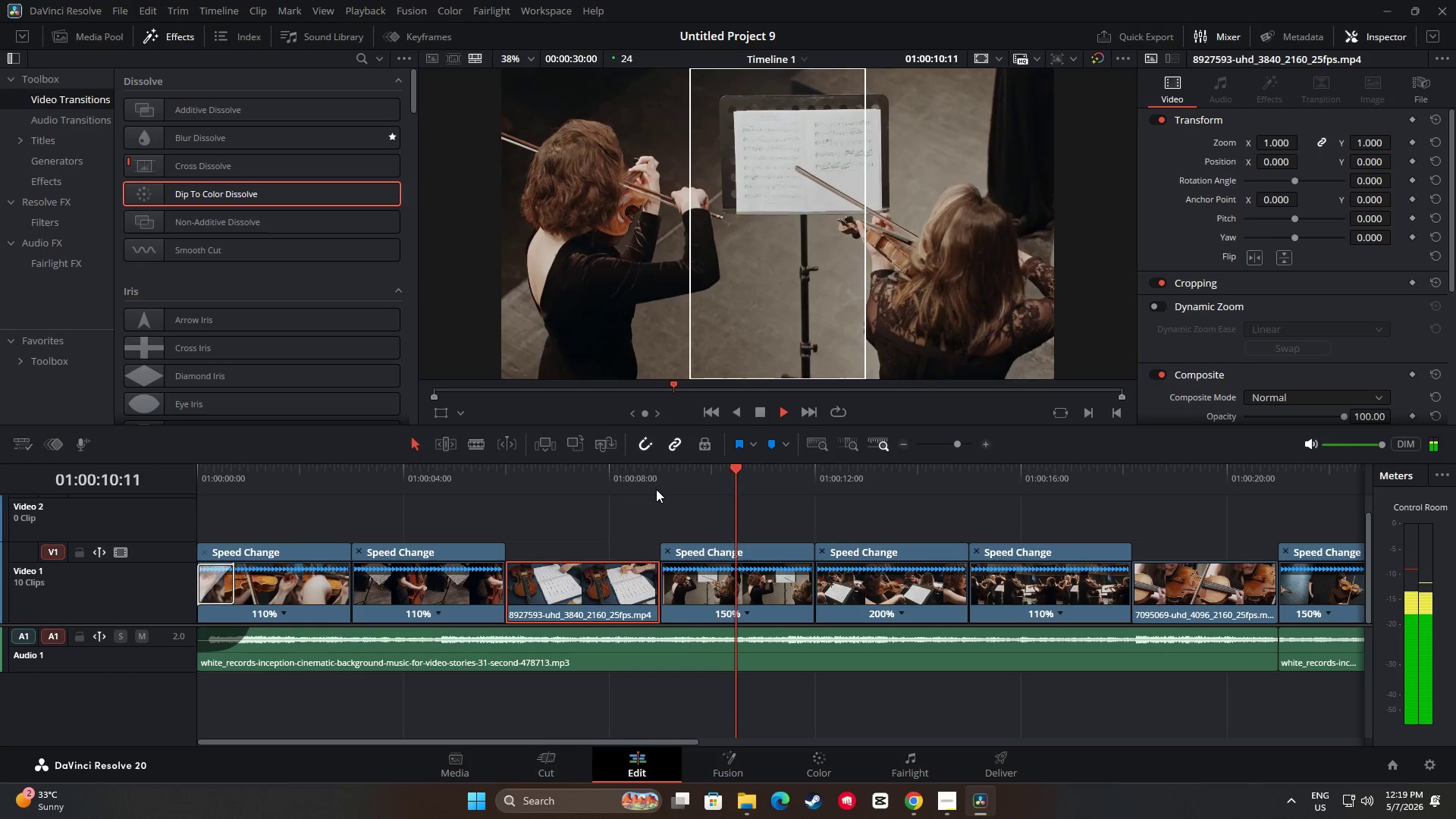 
key(Space)
 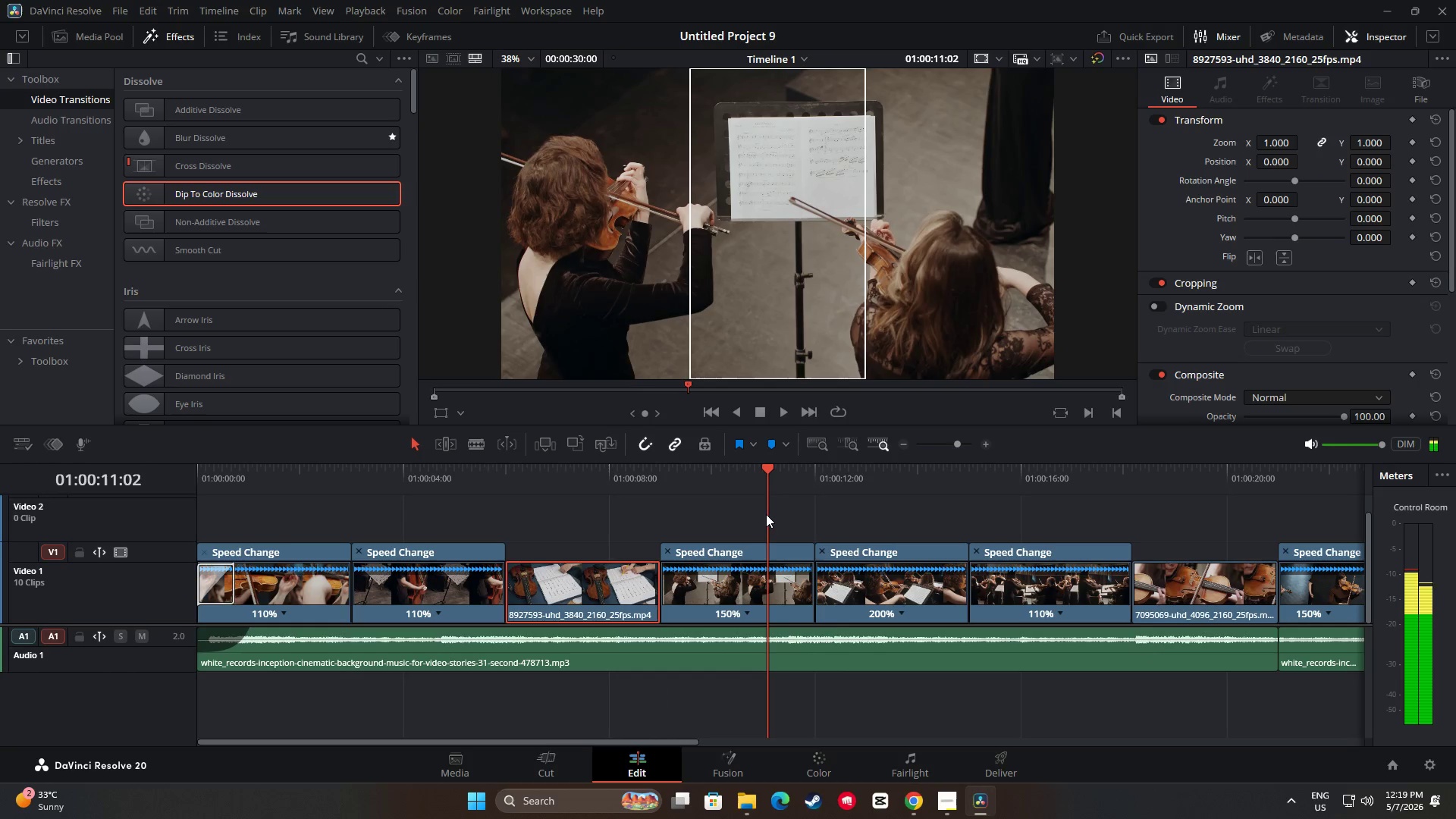 
key(Space)
 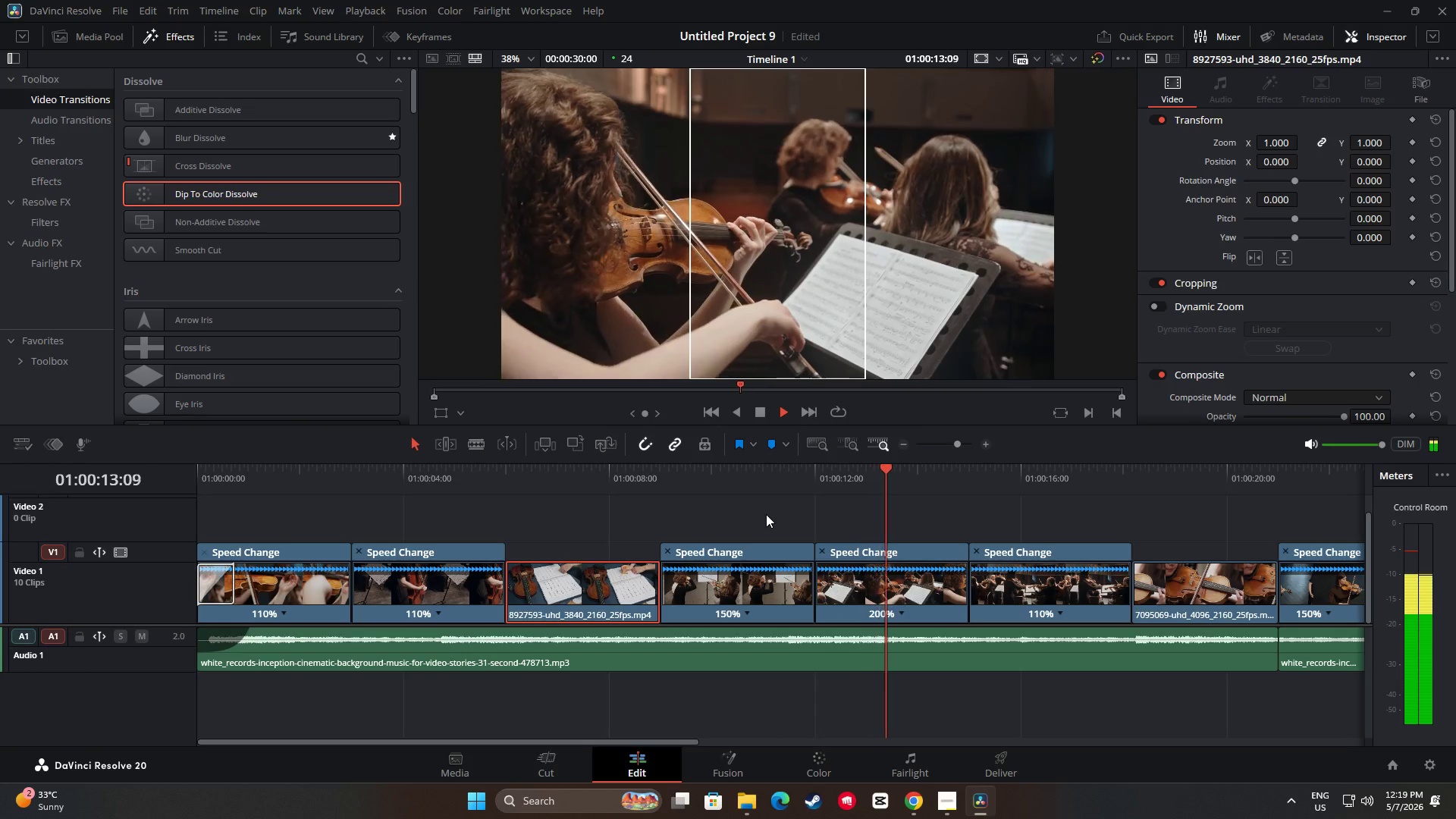 
key(Space)
 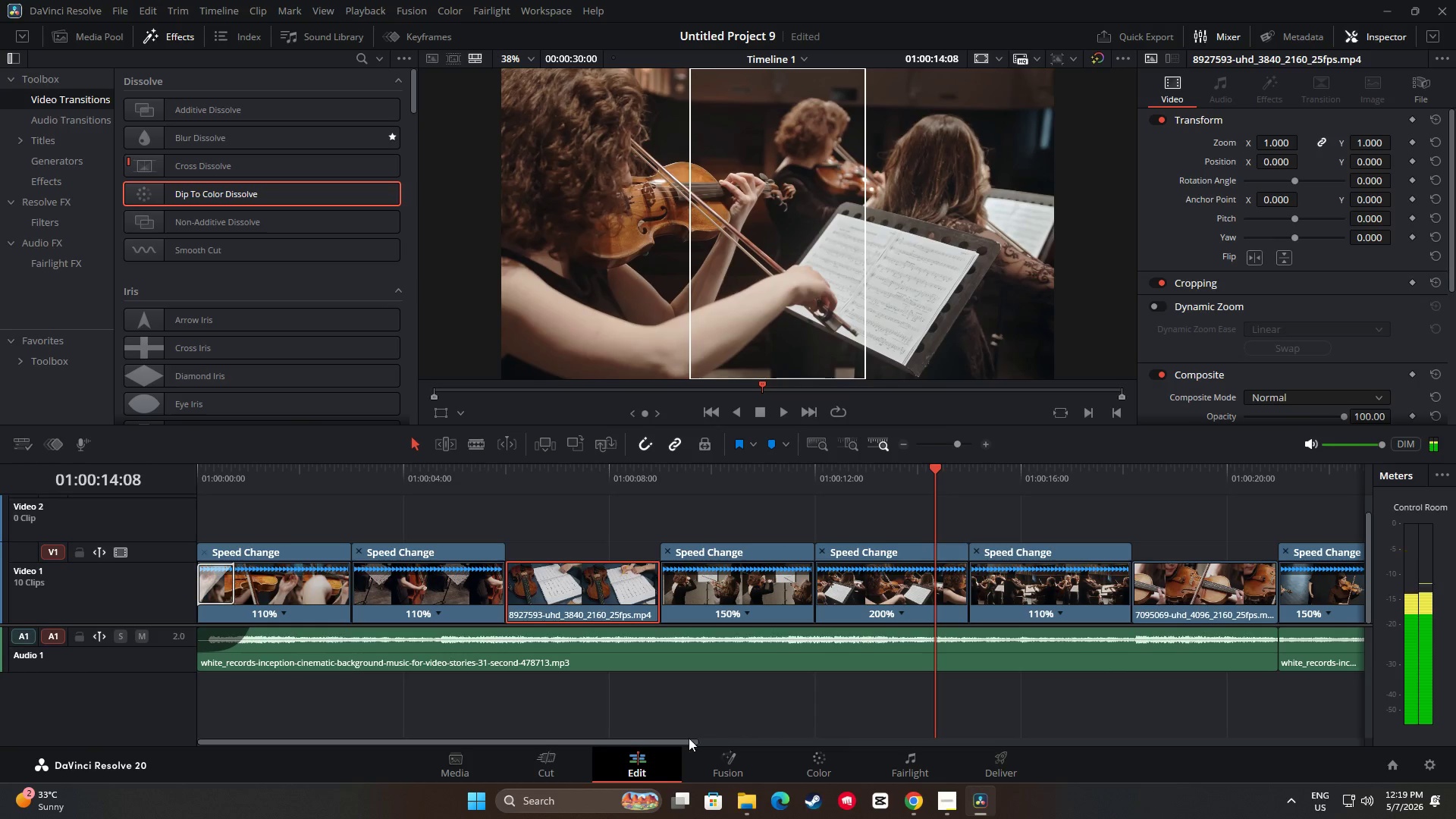 
left_click_drag(start_coordinate=[683, 741], to_coordinate=[589, 737])
 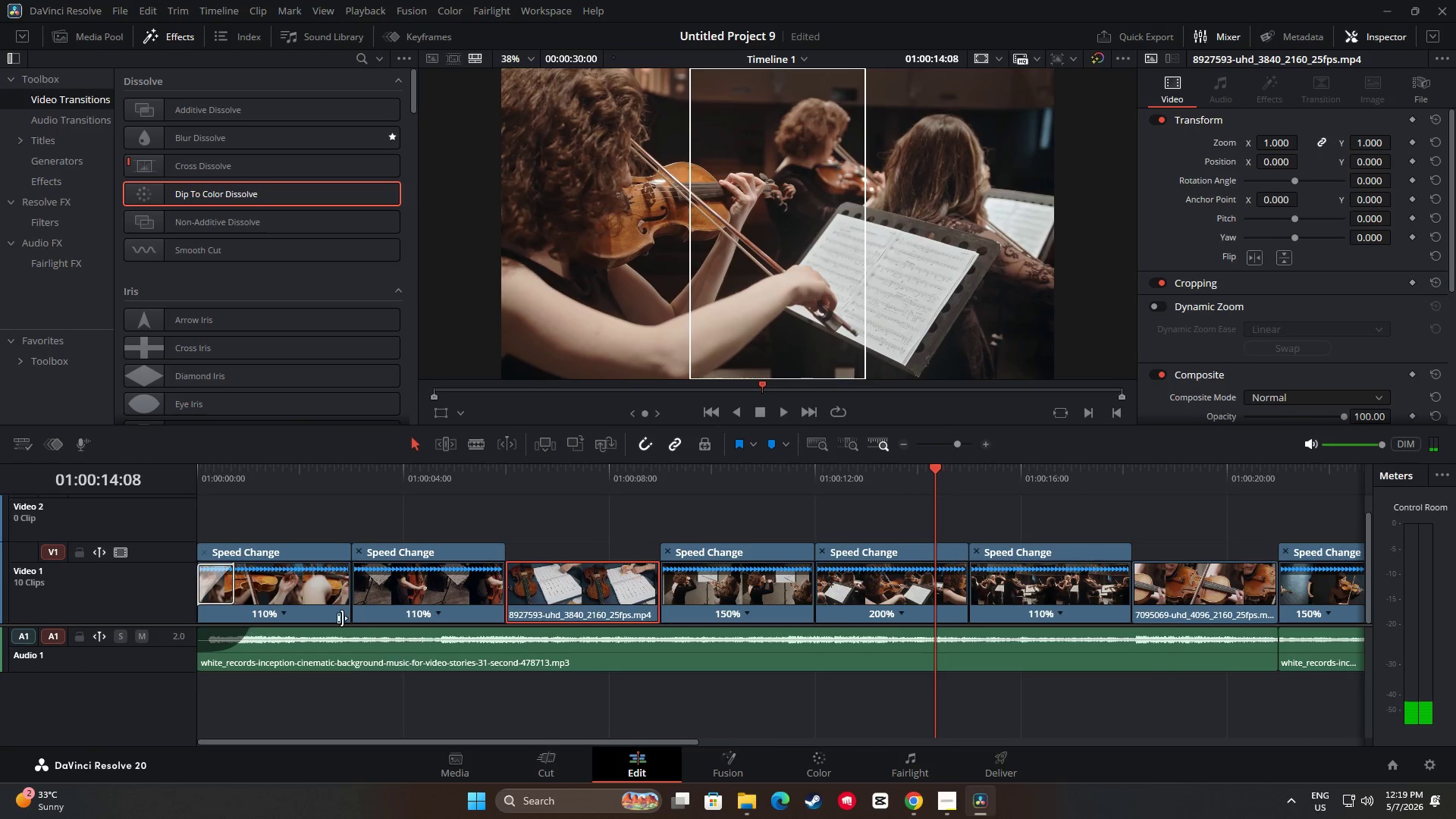 
left_click([306, 594])
 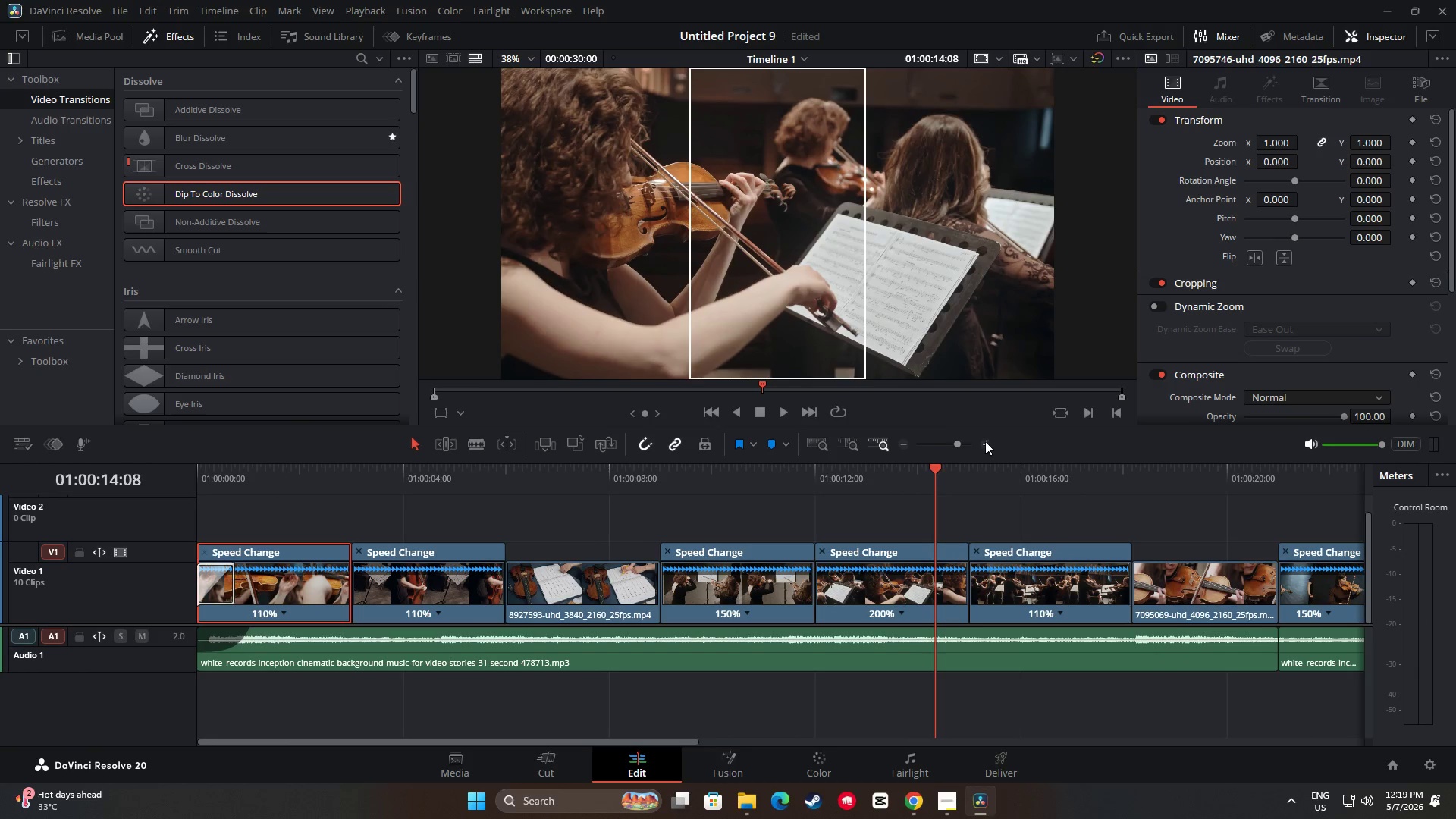 
left_click_drag(start_coordinate=[946, 466], to_coordinate=[474, 467])
 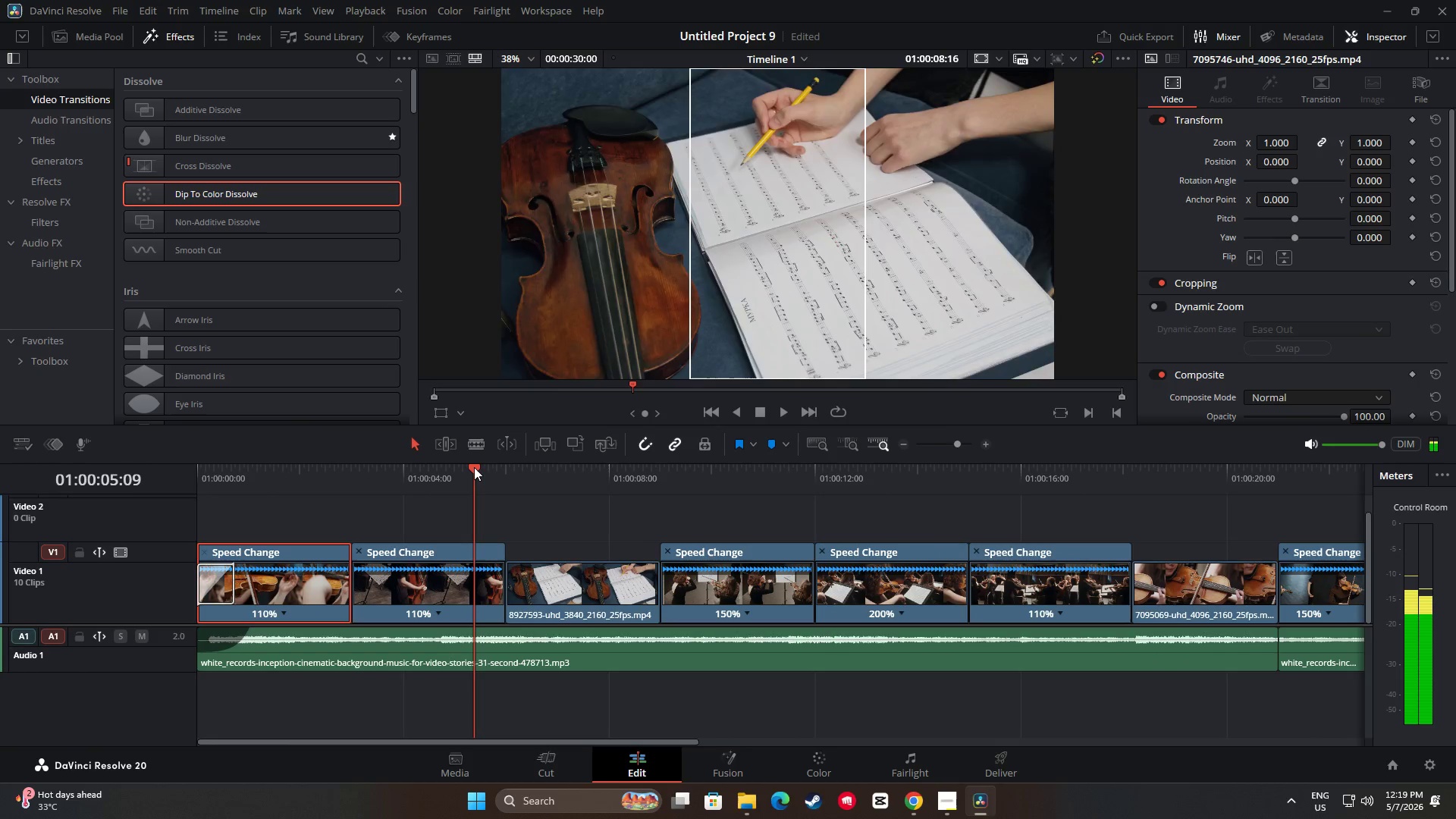 
key(Space)
 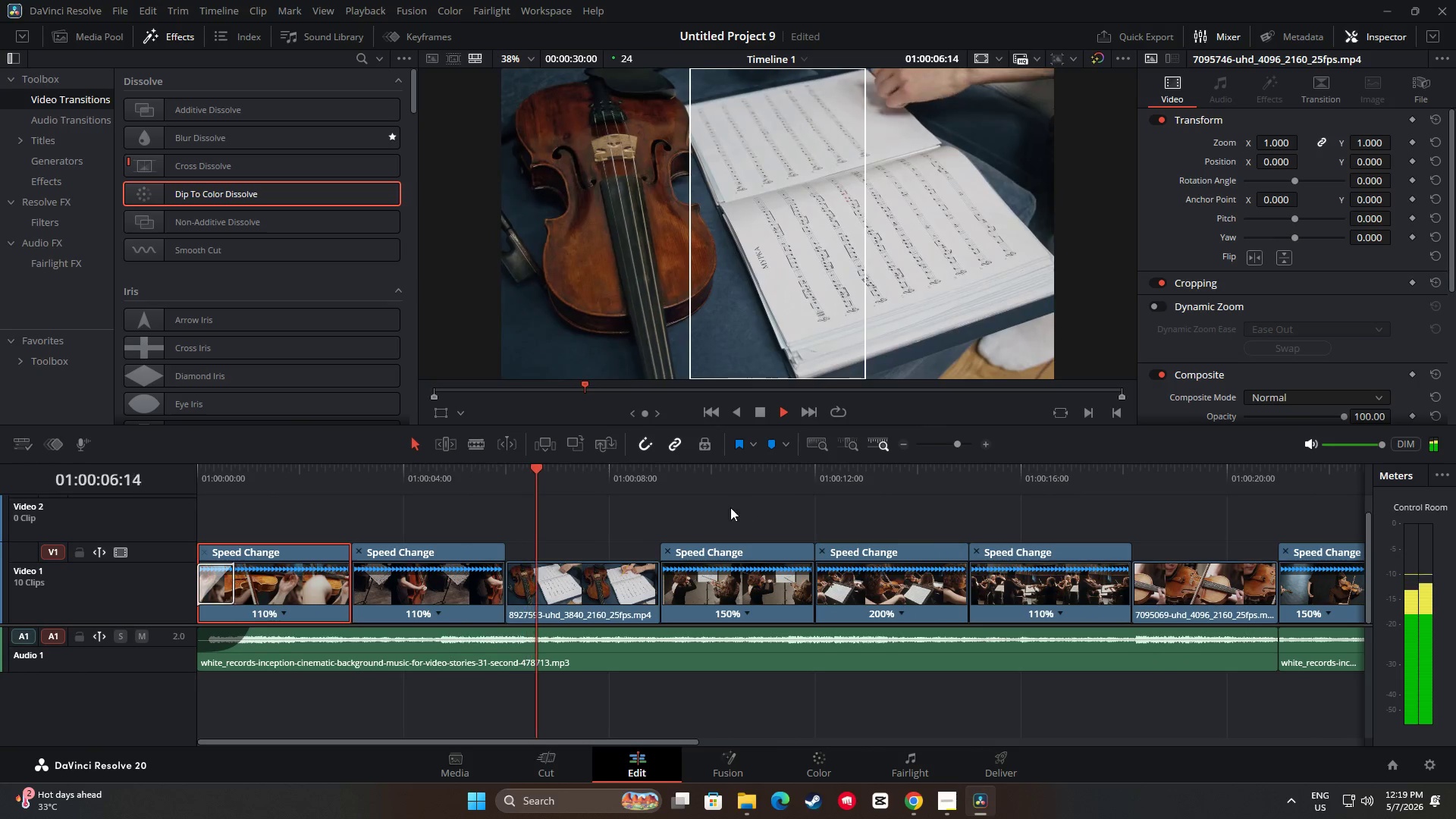 
key(Space)
 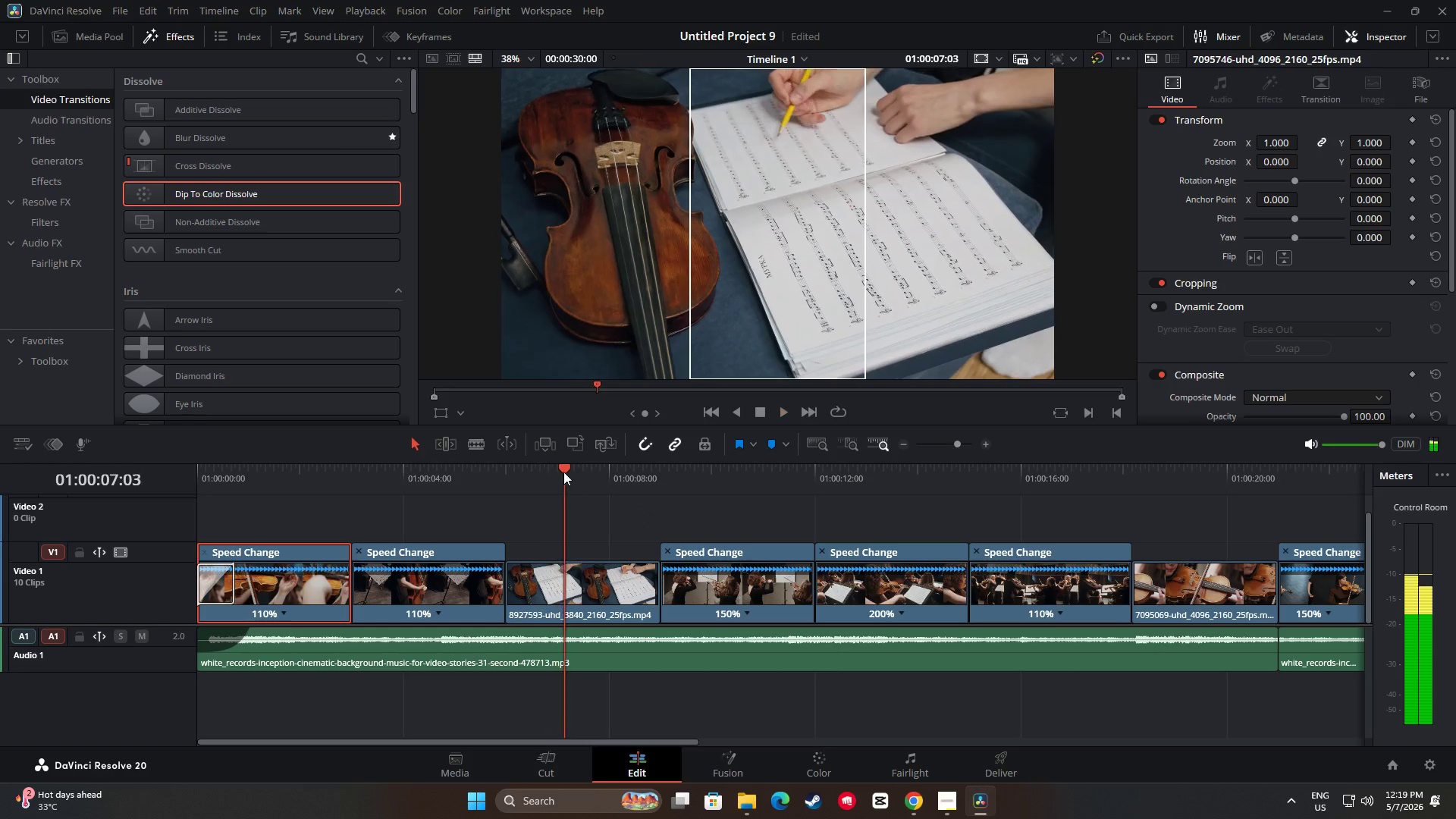 
left_click_drag(start_coordinate=[563, 469], to_coordinate=[197, 473])
 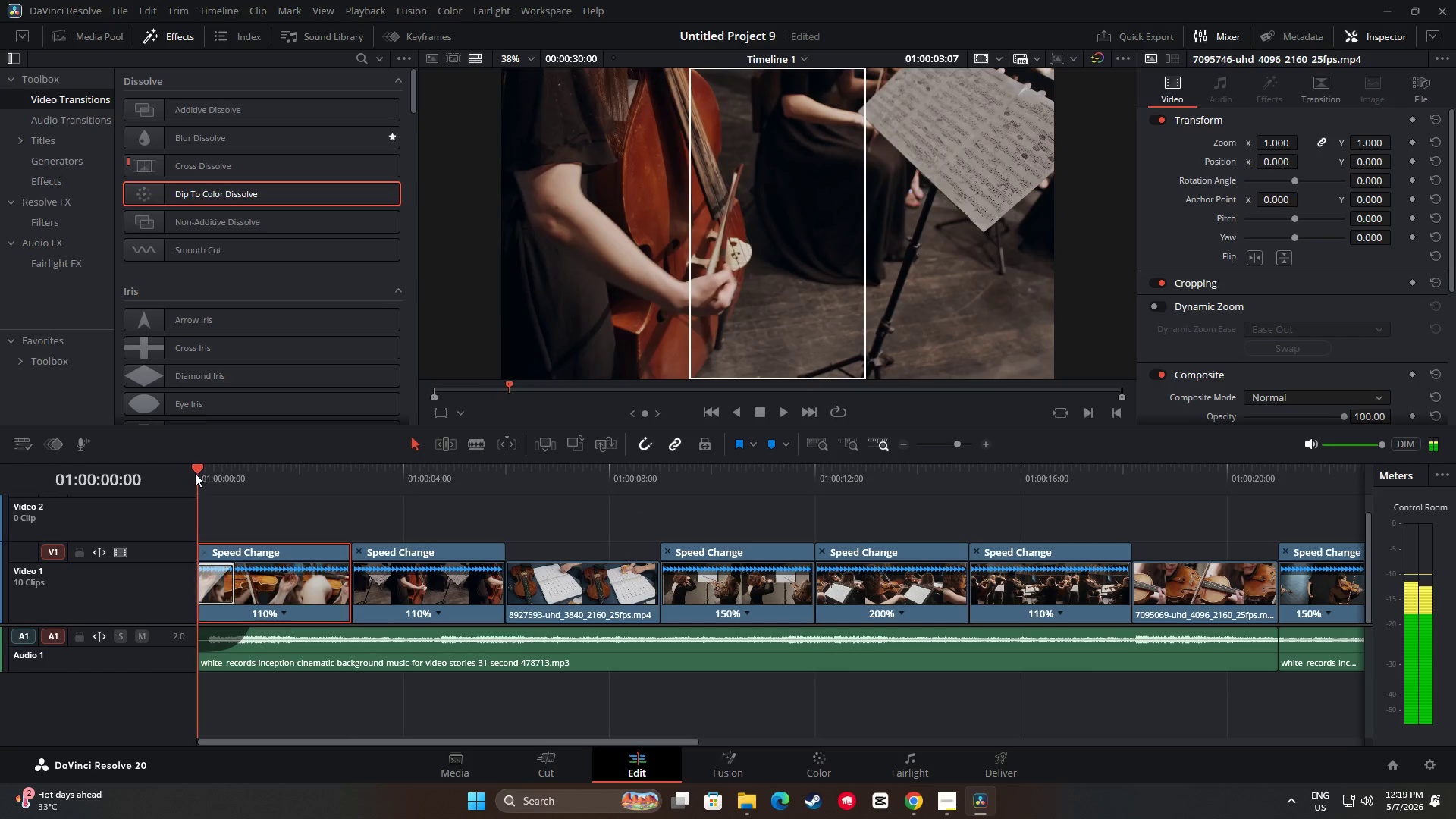 
key(Space)
 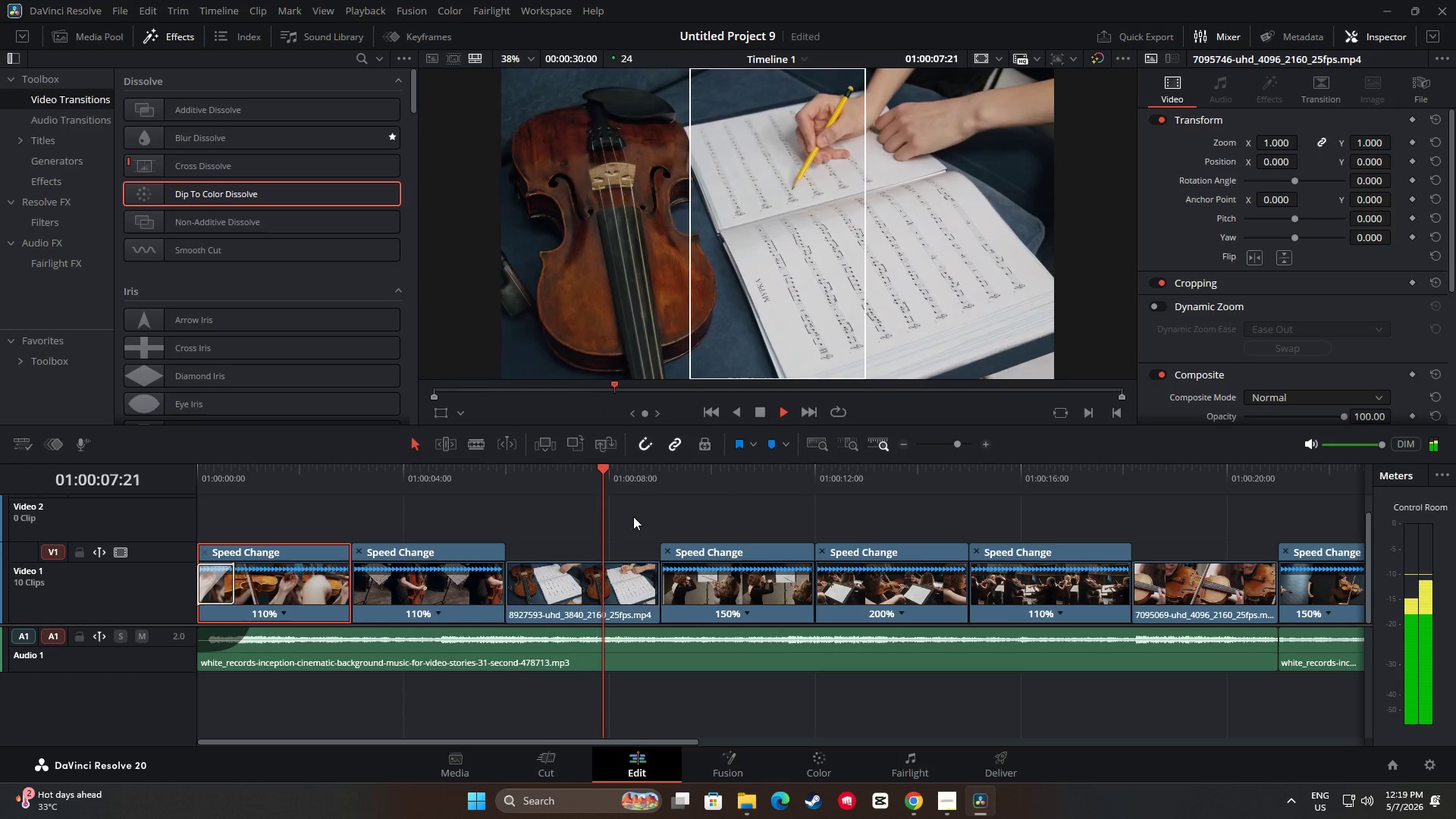 
wait(13.58)
 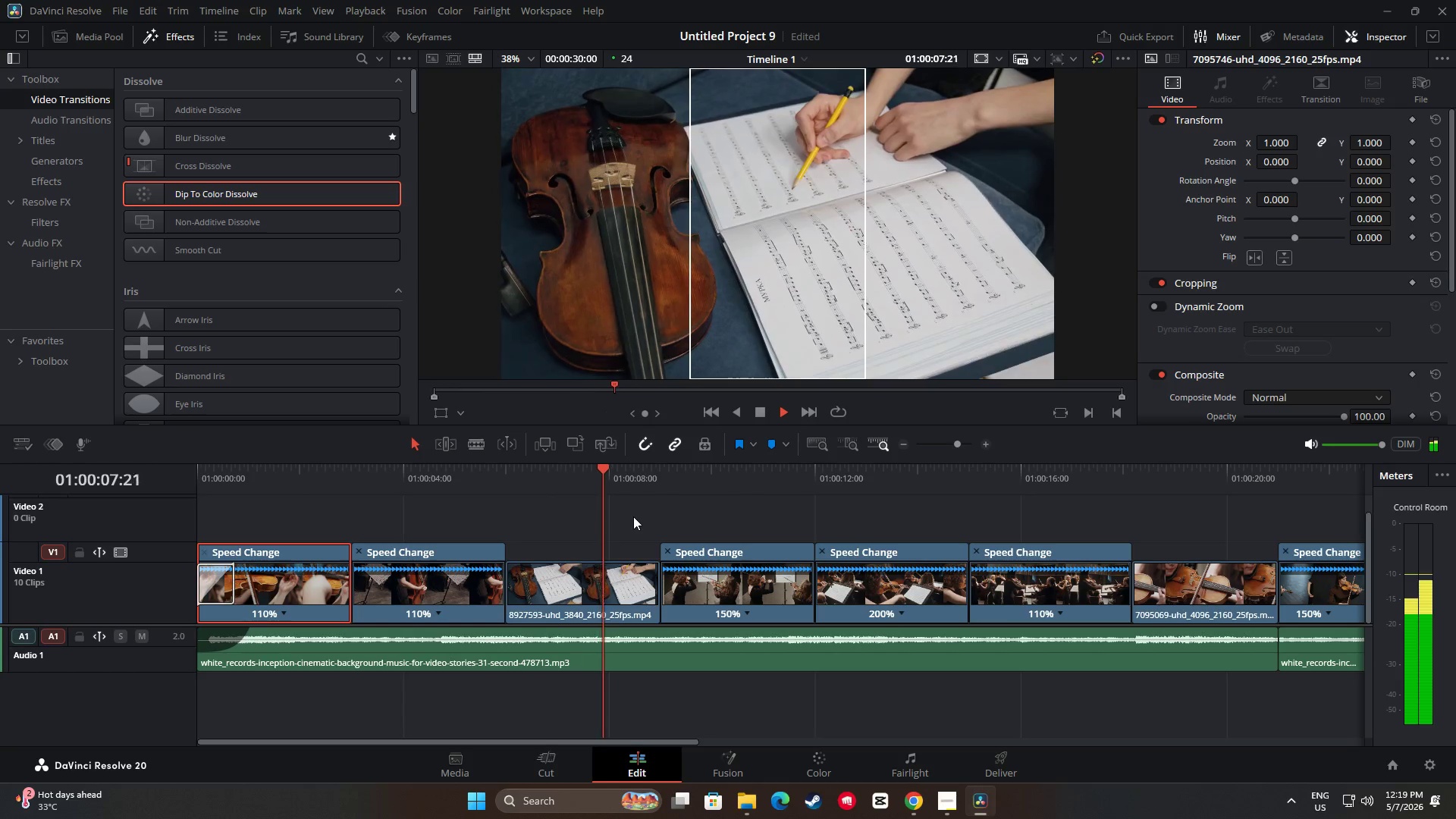 
left_click_drag(start_coordinate=[689, 739], to_coordinate=[956, 736])
 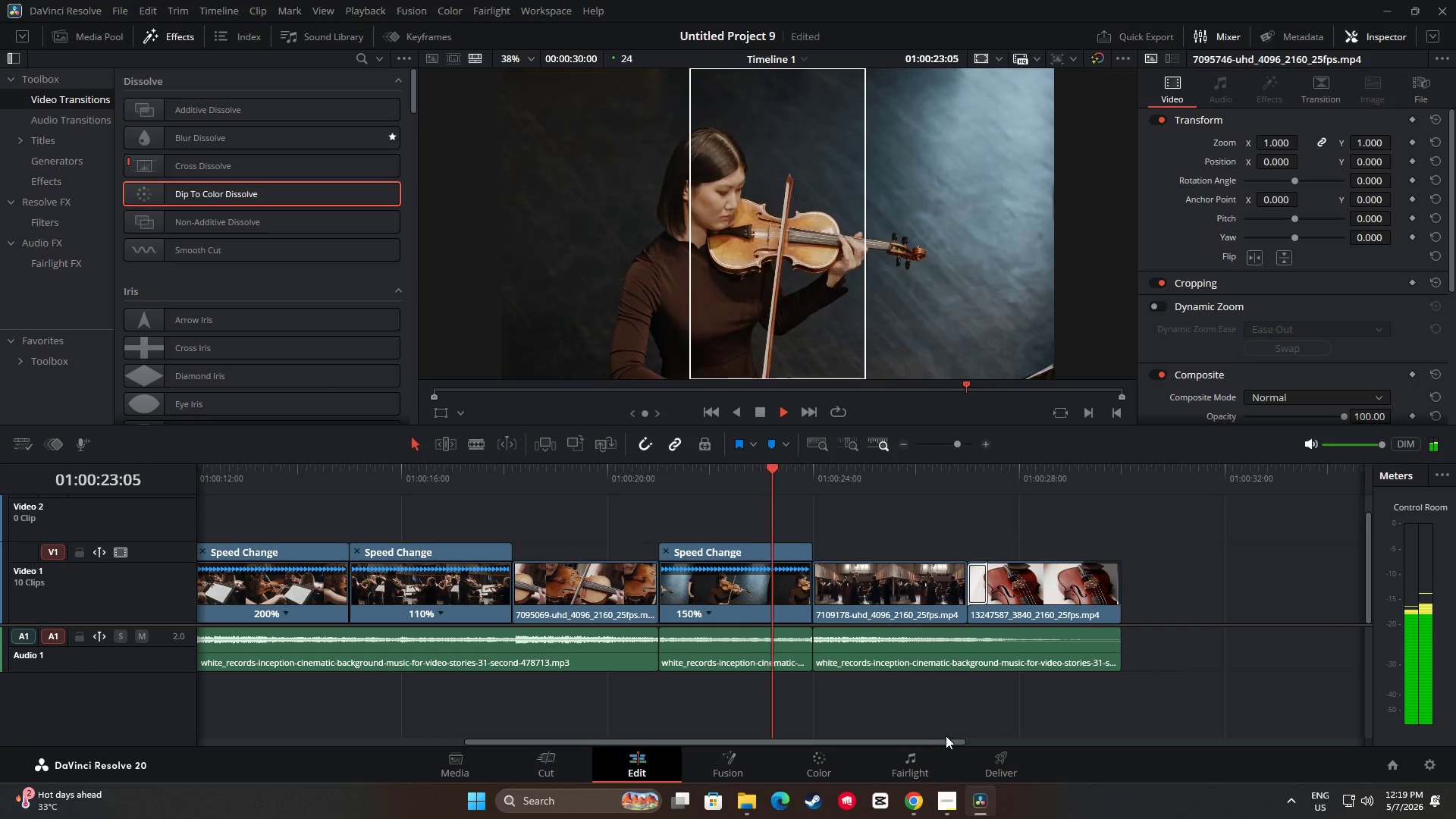 
left_click_drag(start_coordinate=[943, 739], to_coordinate=[959, 740])
 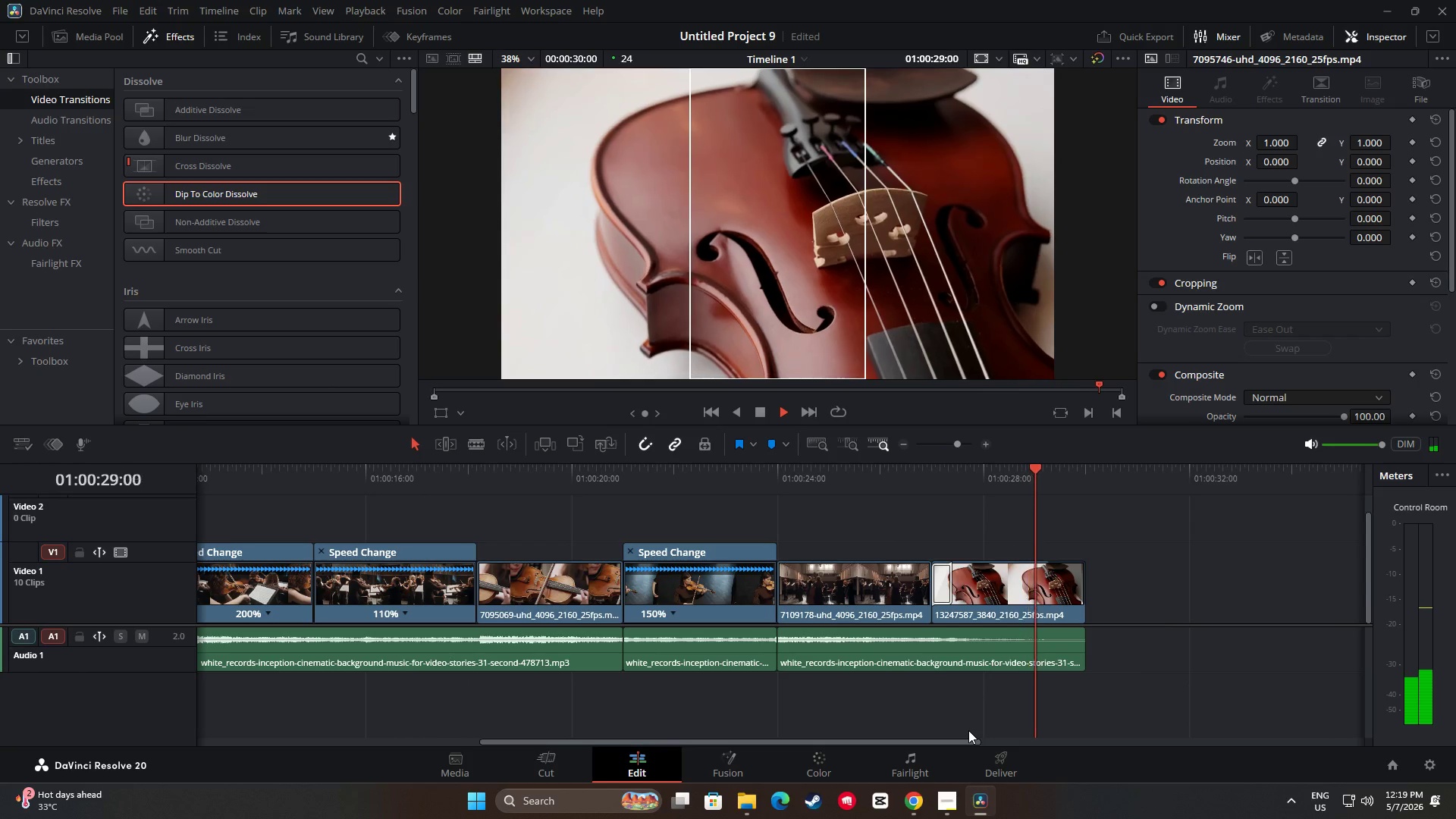 
wait(6.83)
 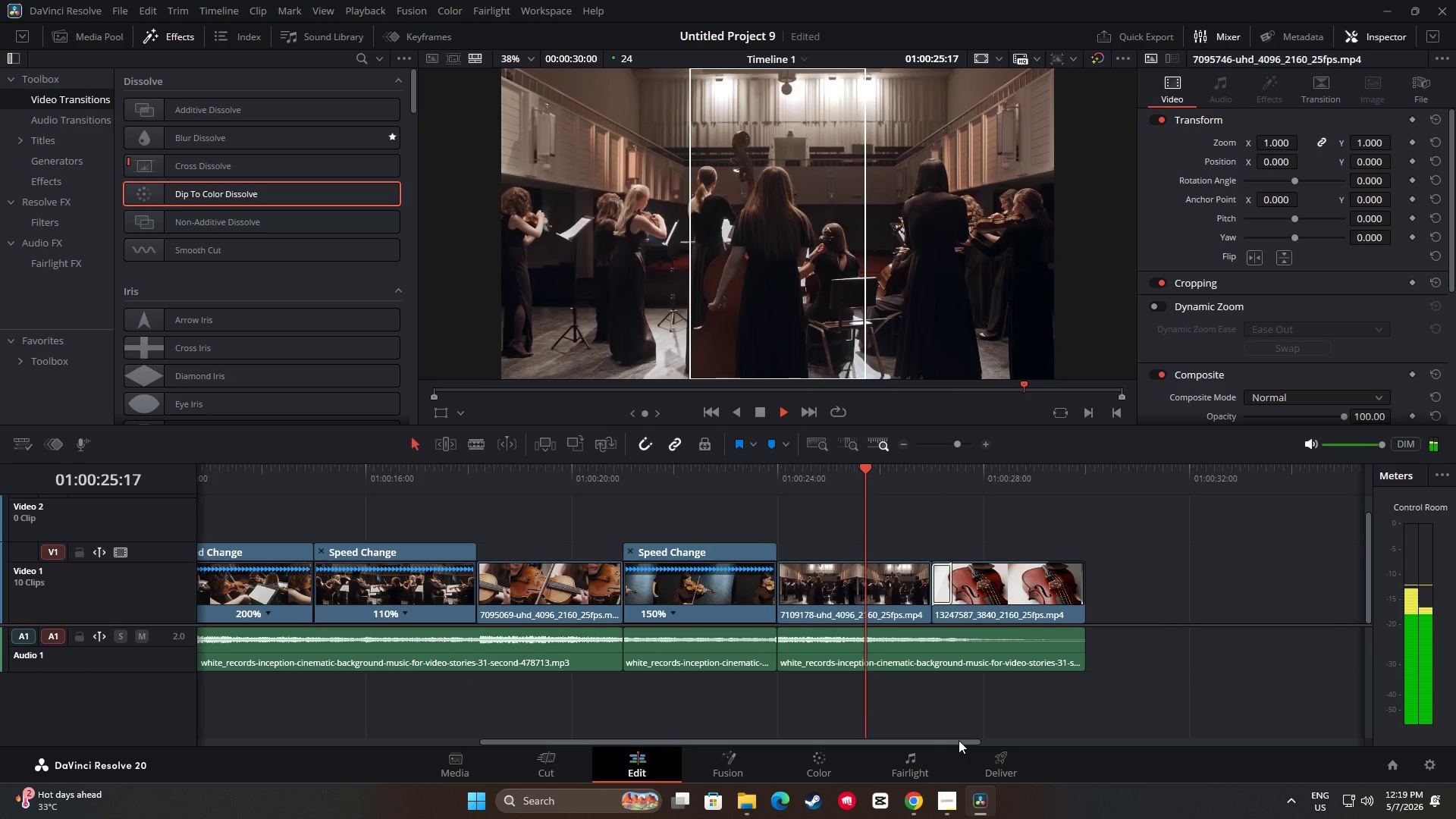 
left_click_drag(start_coordinate=[1087, 469], to_coordinate=[348, 496])
 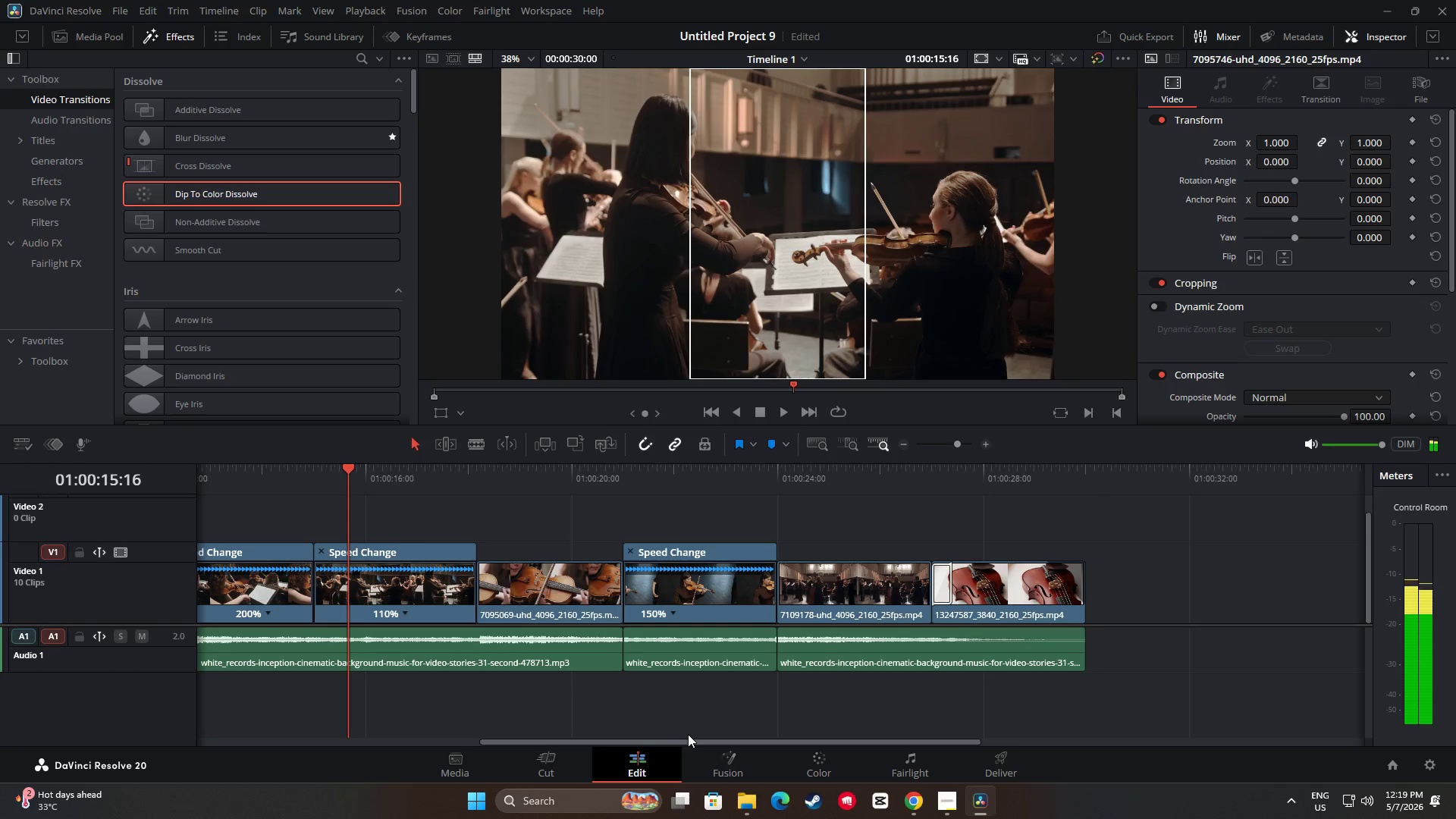 
left_click_drag(start_coordinate=[682, 741], to_coordinate=[521, 755])
 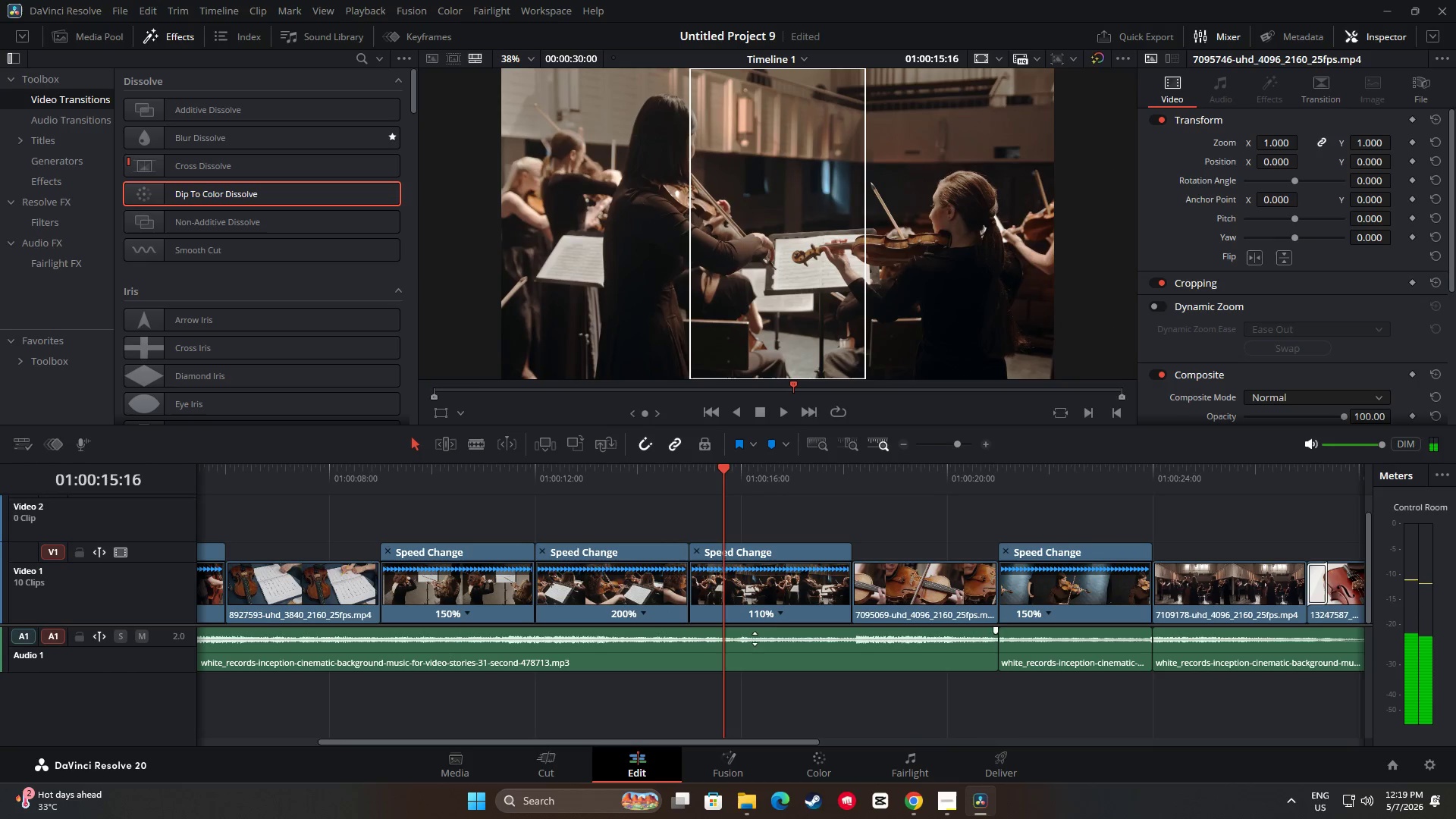 
left_click([810, 589])
 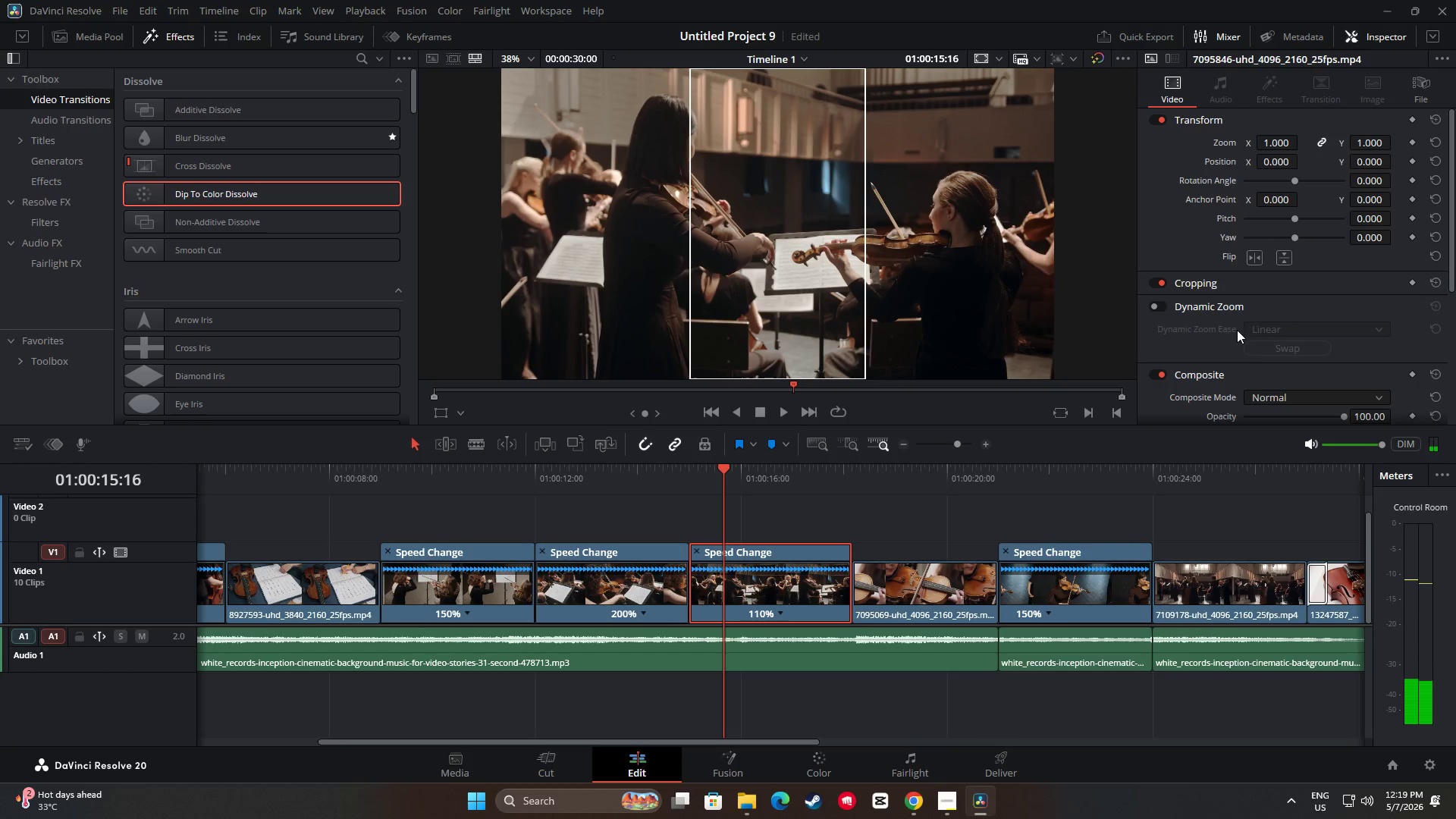 
left_click([1156, 307])
 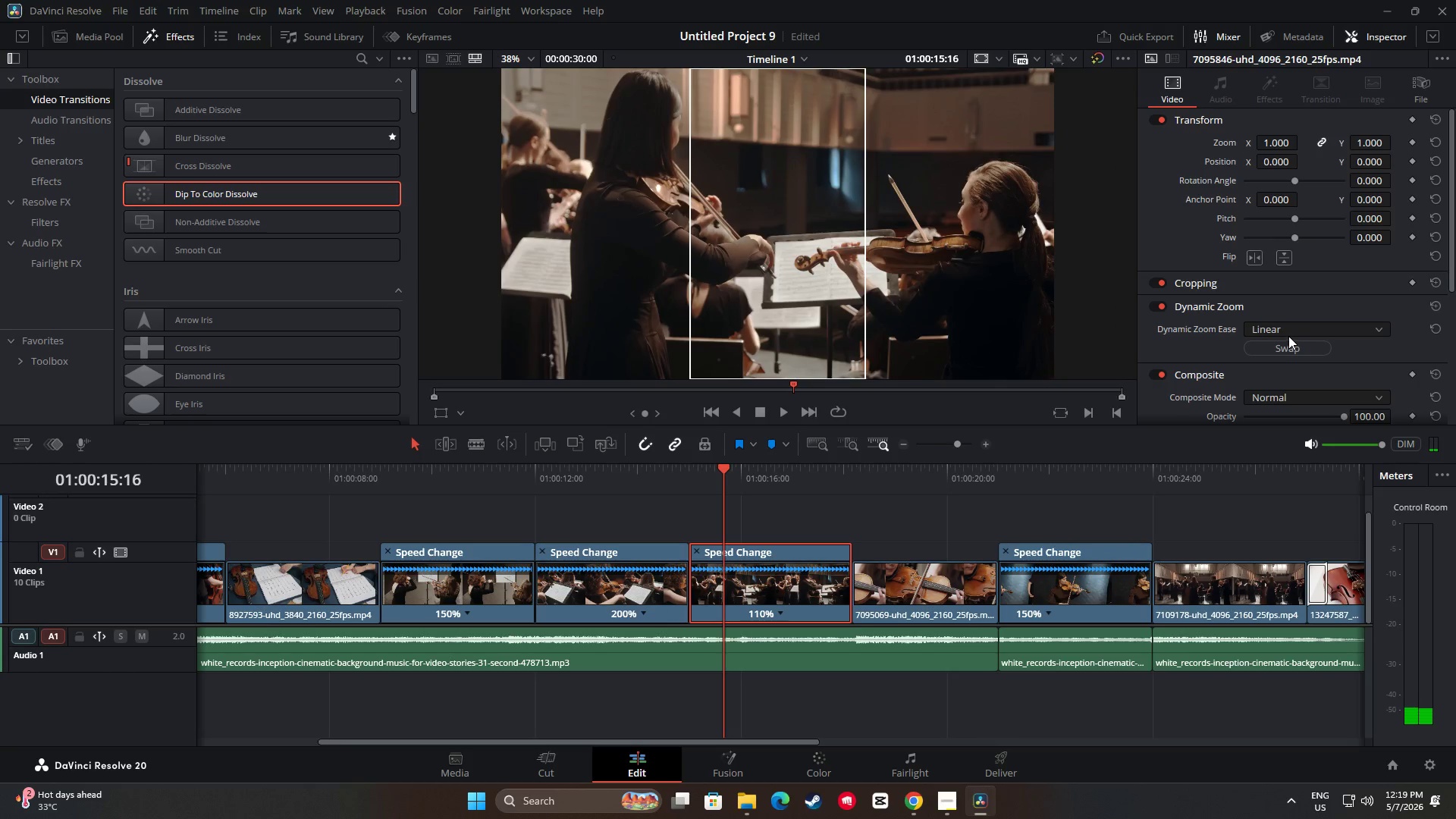 
left_click_drag(start_coordinate=[1285, 354], to_coordinate=[1345, 358])
 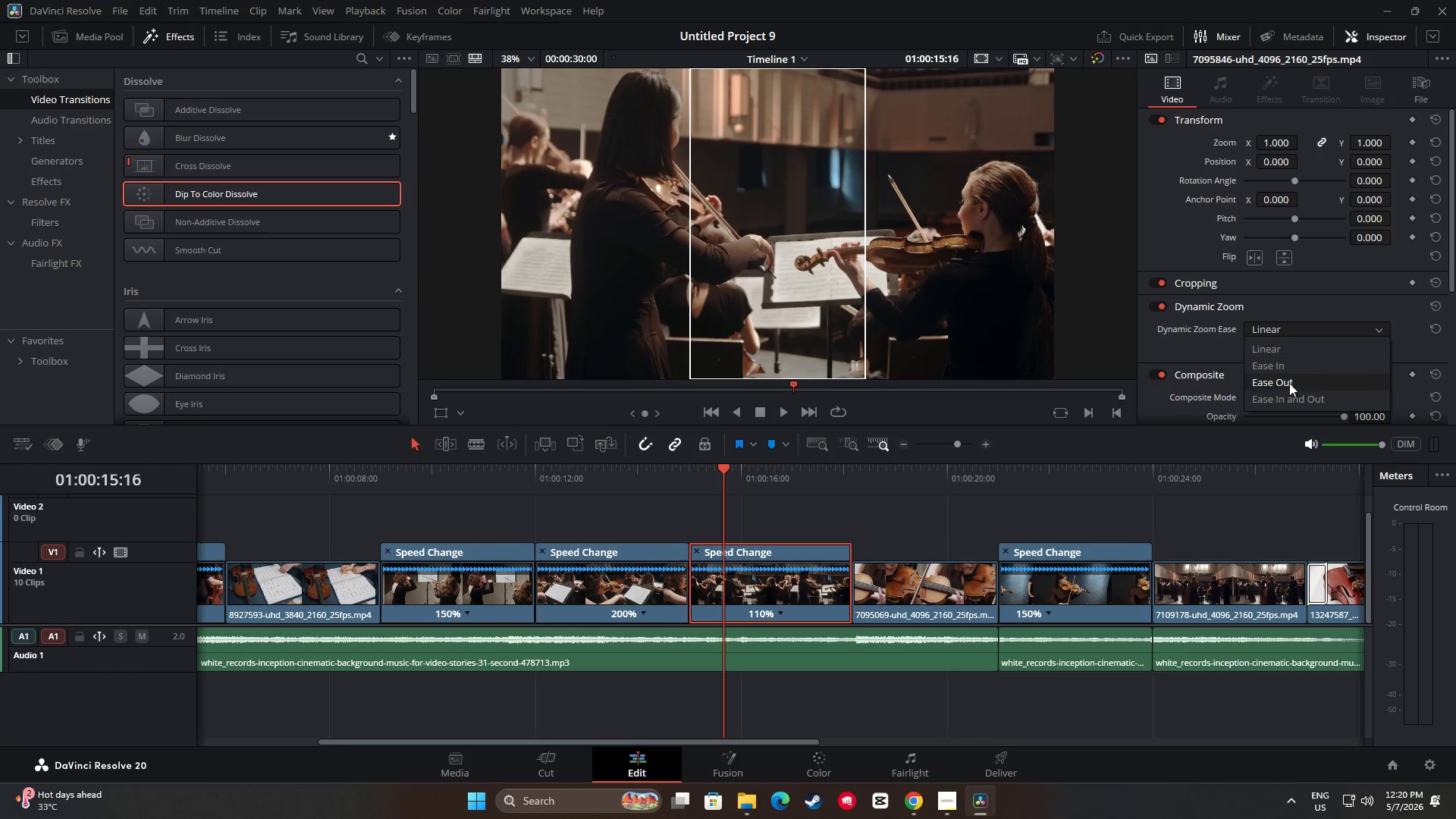 
left_click([1289, 384])
 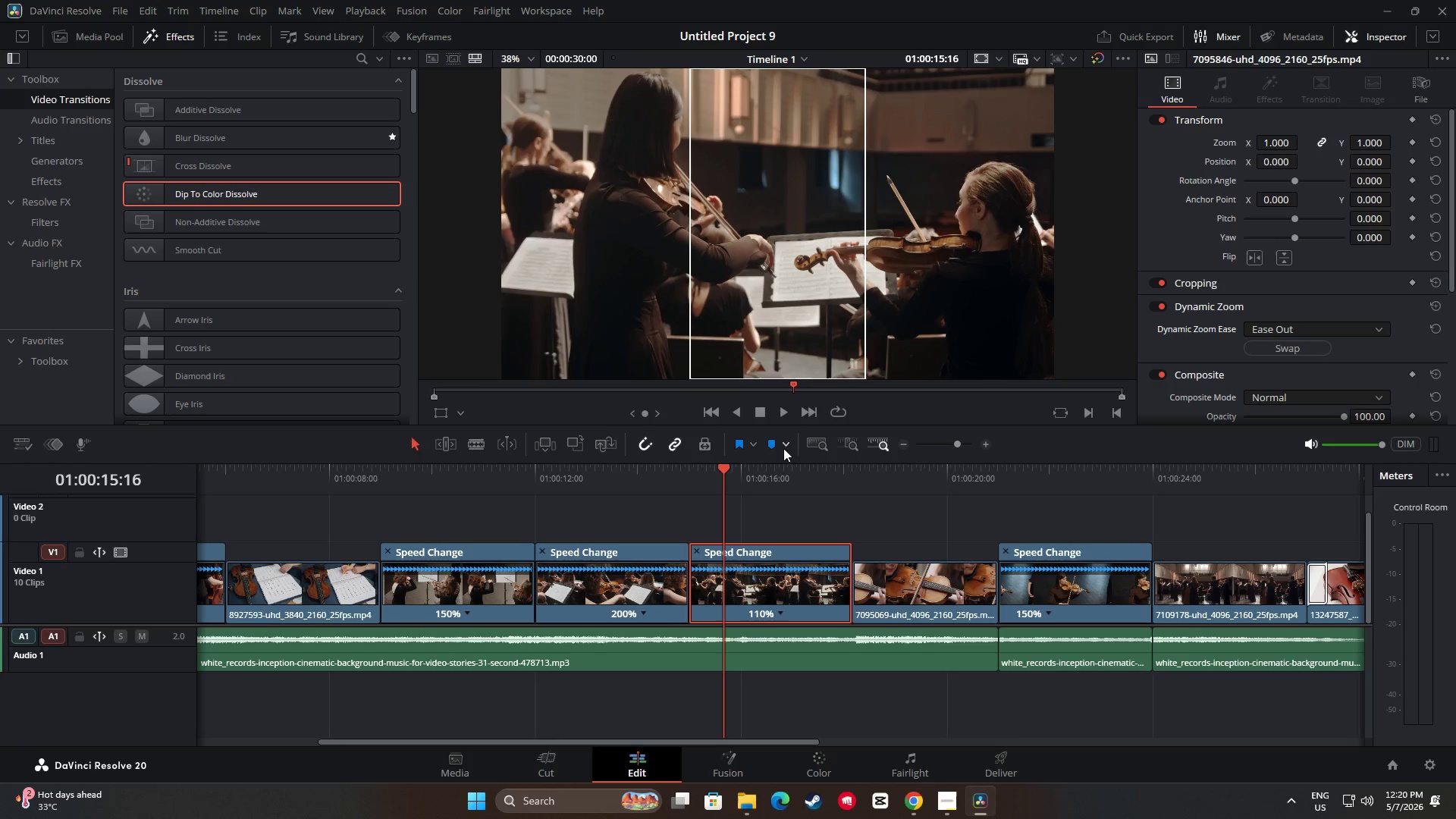 
left_click_drag(start_coordinate=[720, 470], to_coordinate=[654, 472])
 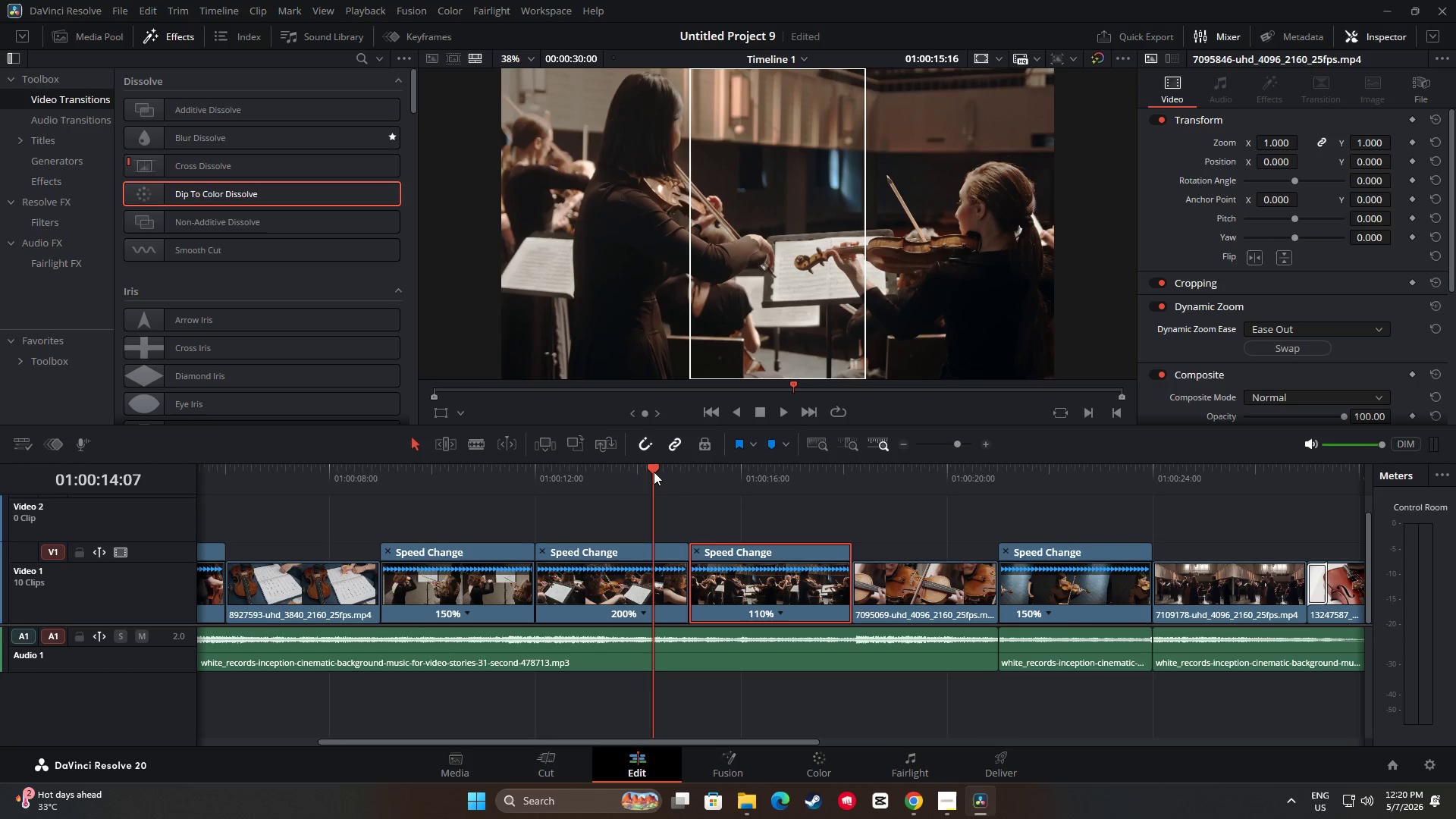 
key(Space)
 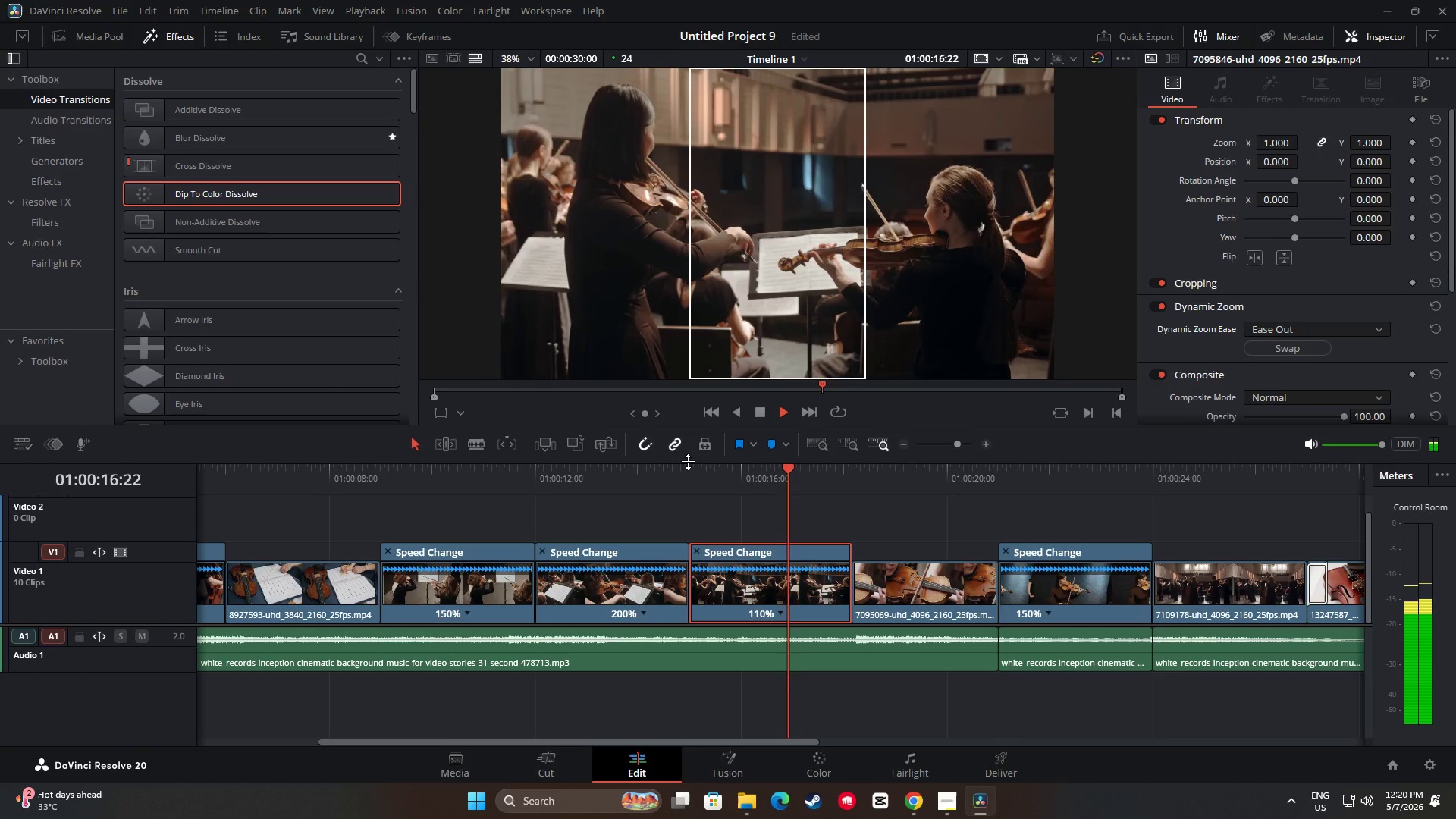 
key(Space)
 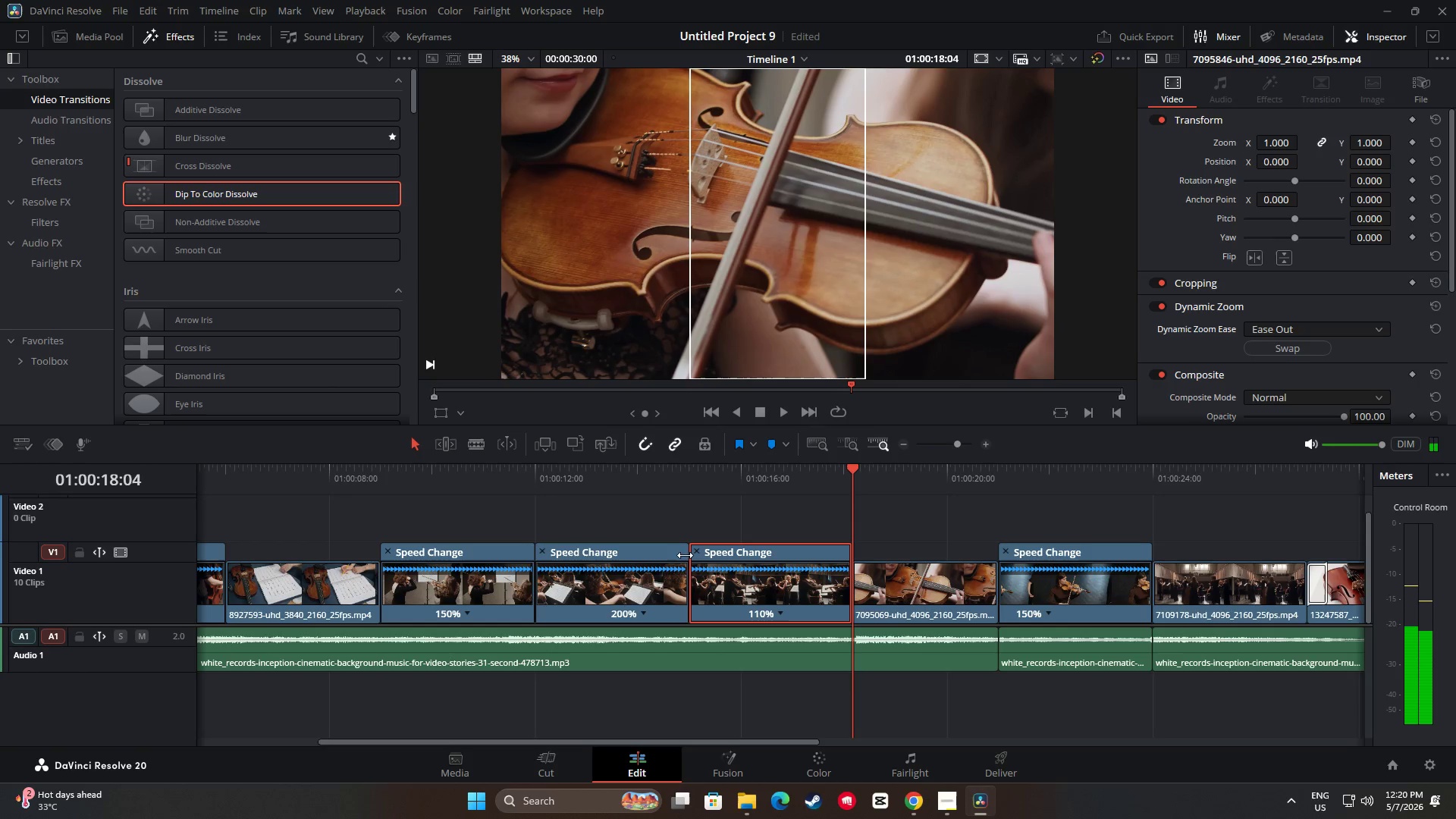 
left_click([626, 591])
 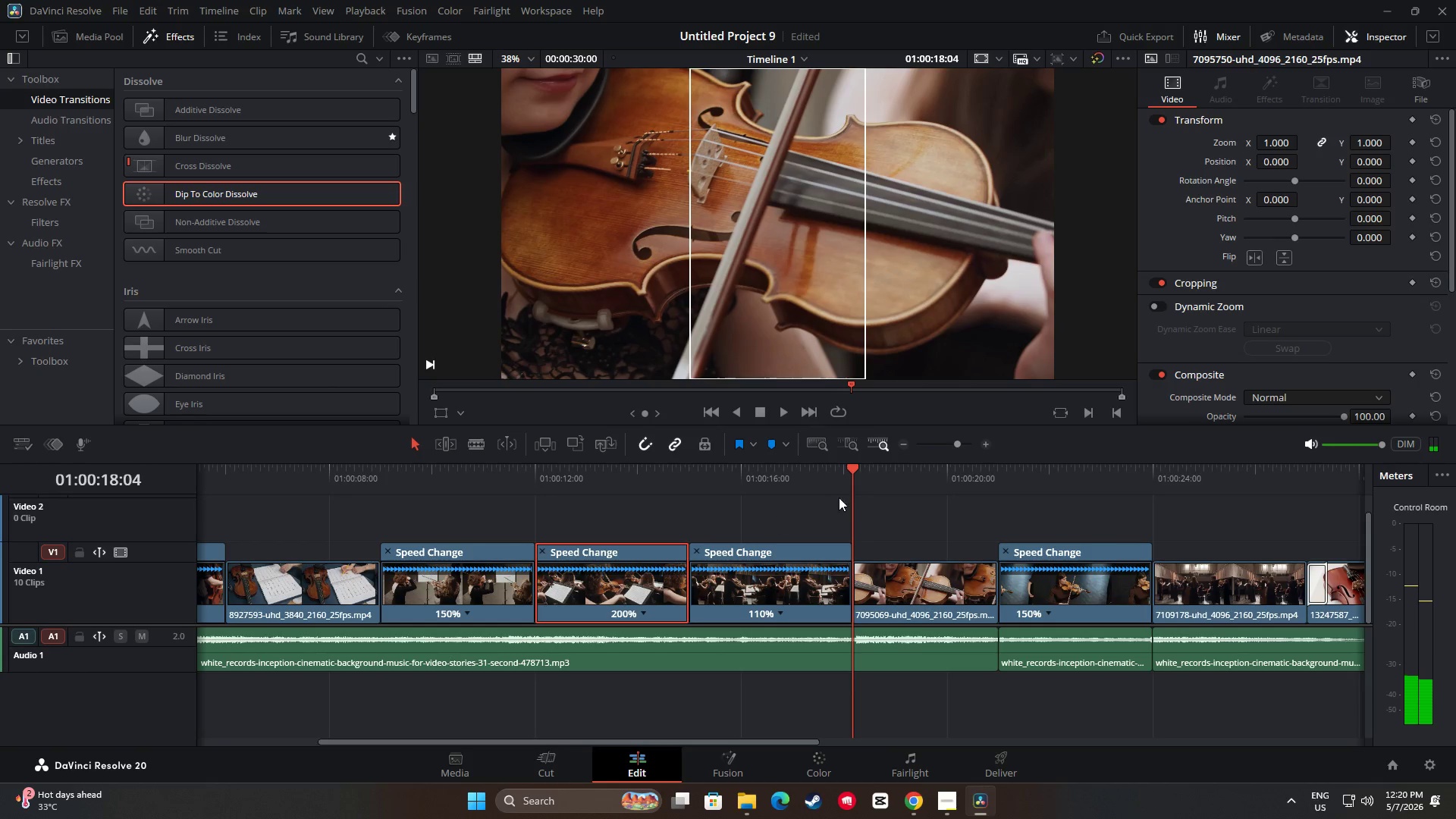 
left_click_drag(start_coordinate=[854, 467], to_coordinate=[576, 478])
 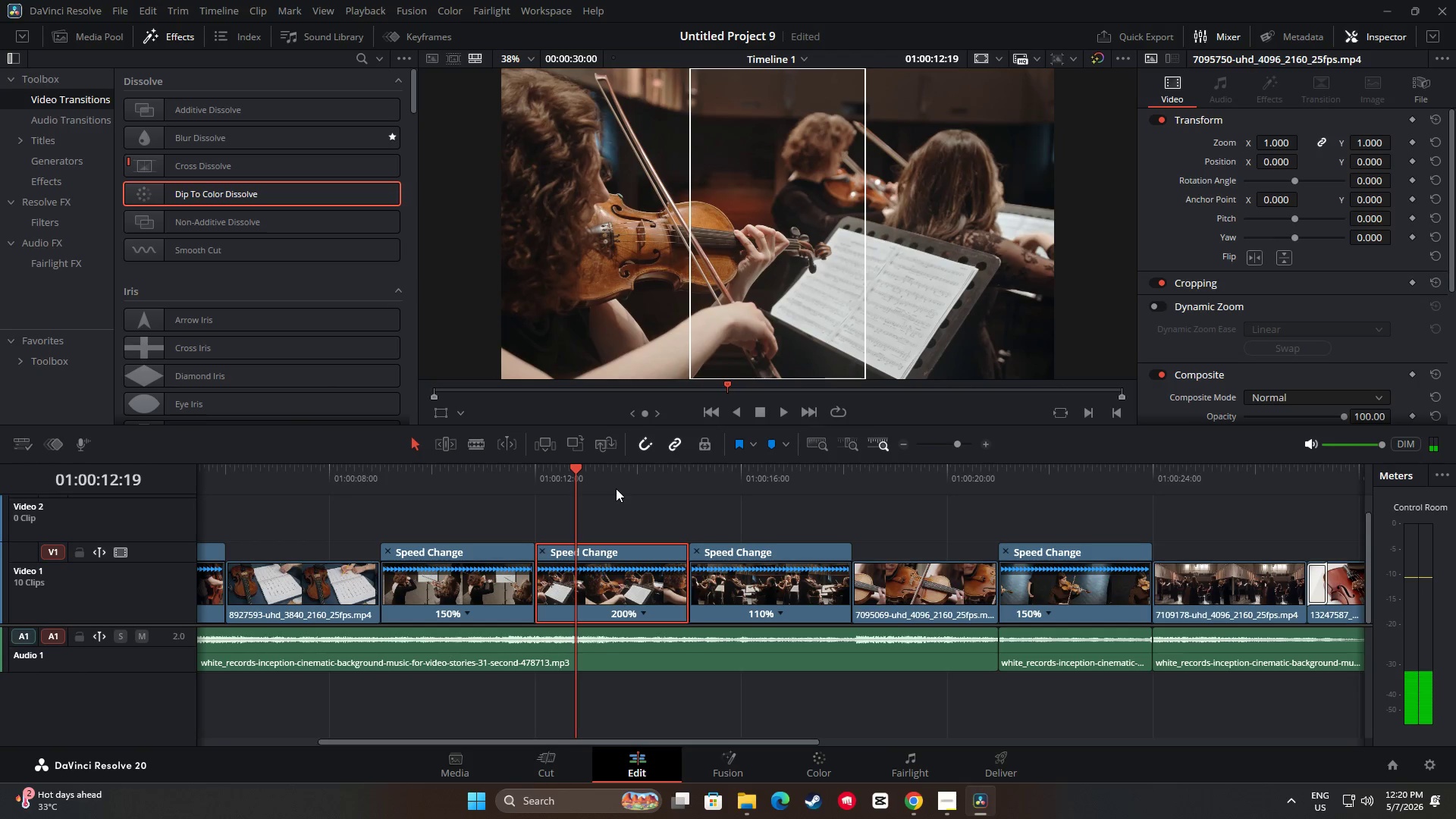 
left_click_drag(start_coordinate=[575, 470], to_coordinate=[340, 472])
 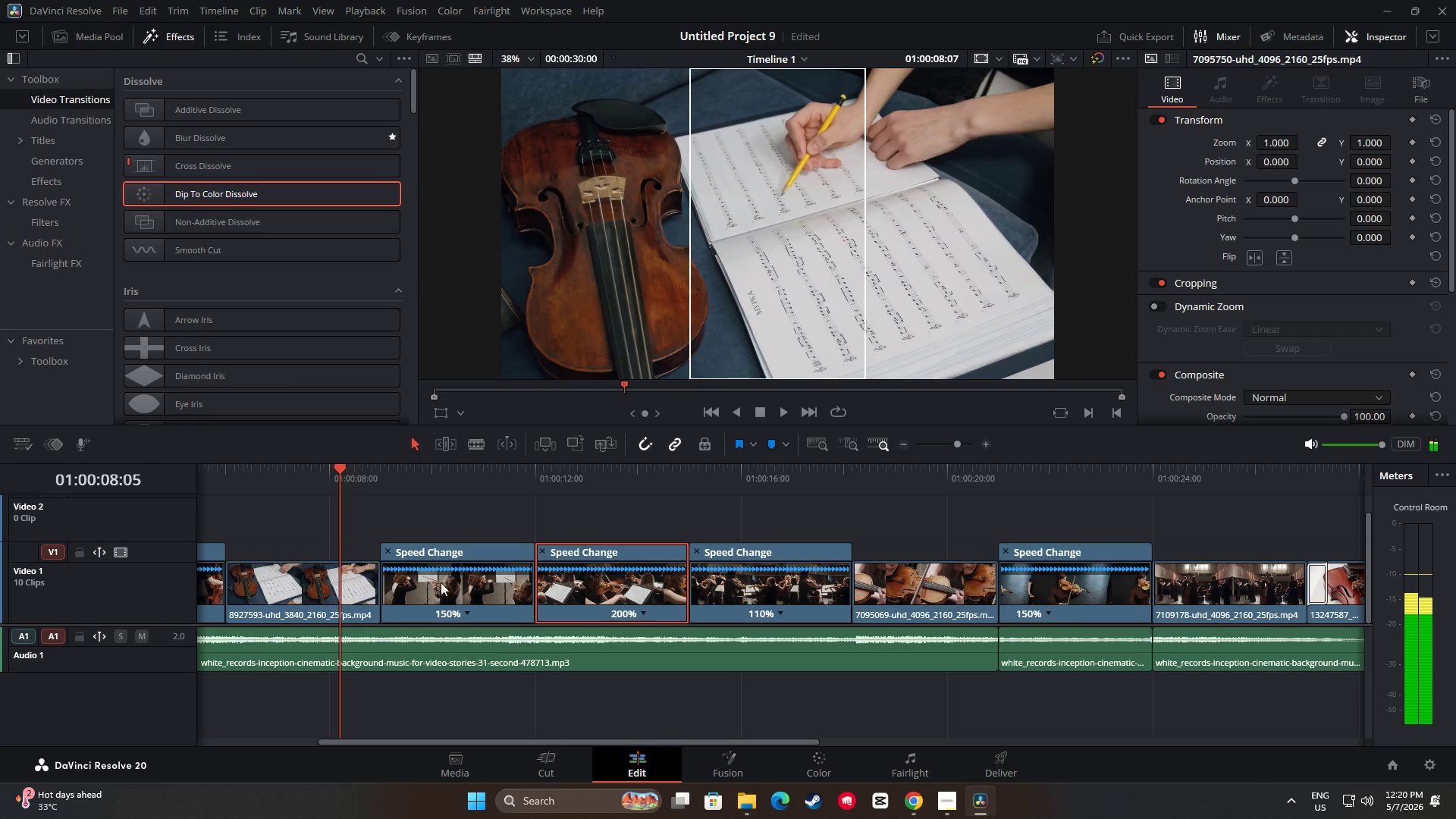 
left_click([447, 593])
 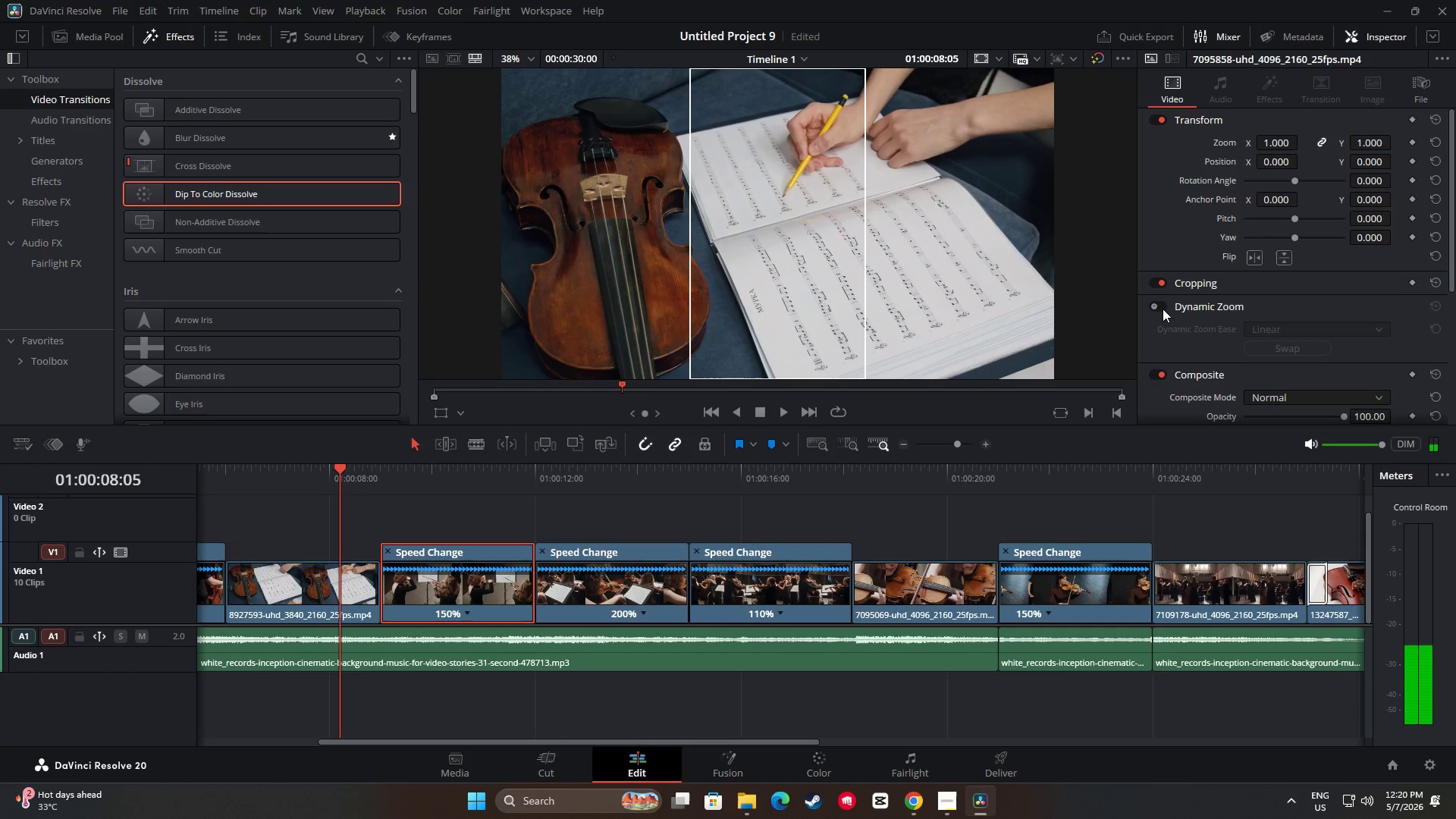 
double_click([1282, 325])
 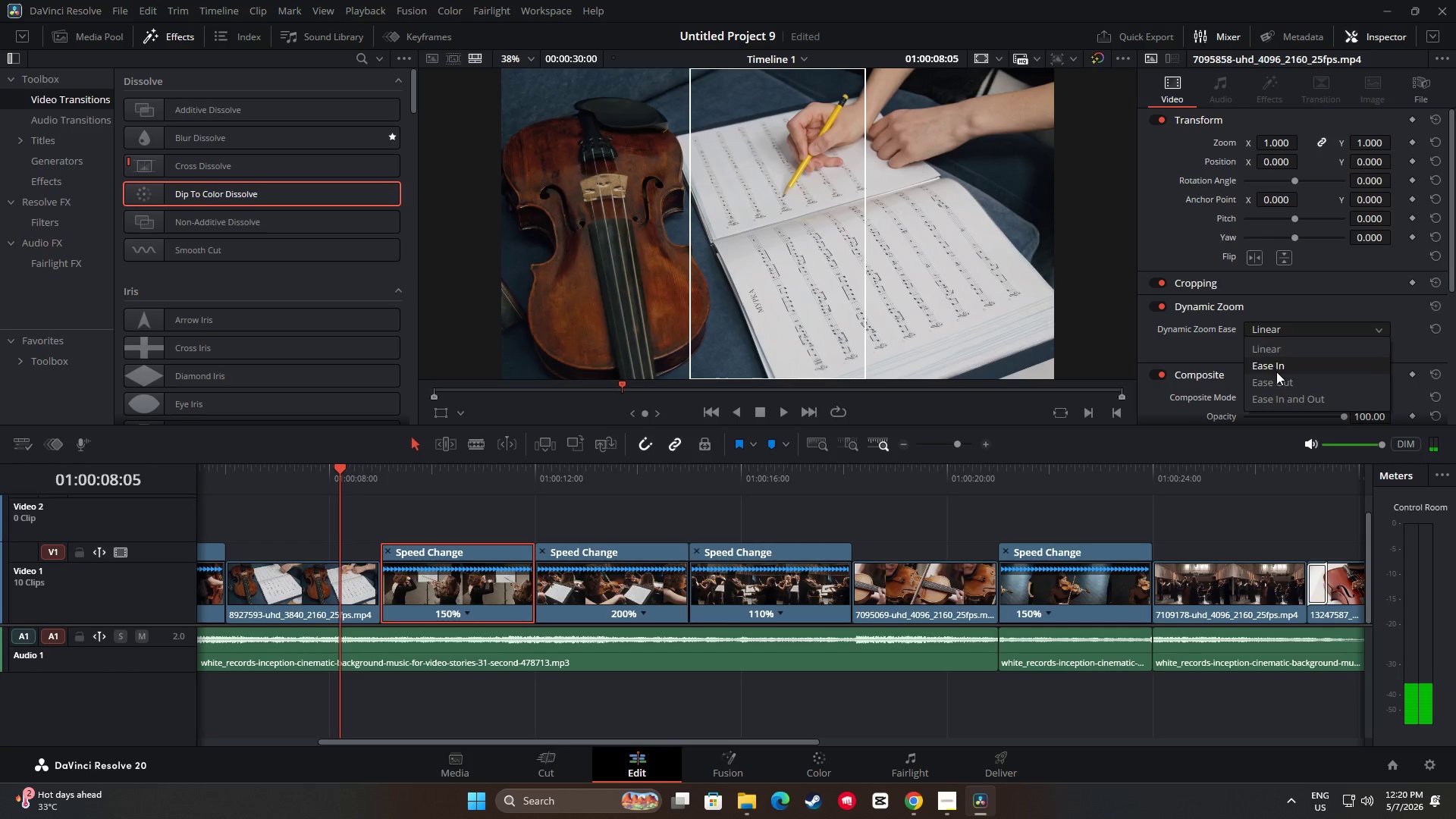 
left_click([1276, 372])
 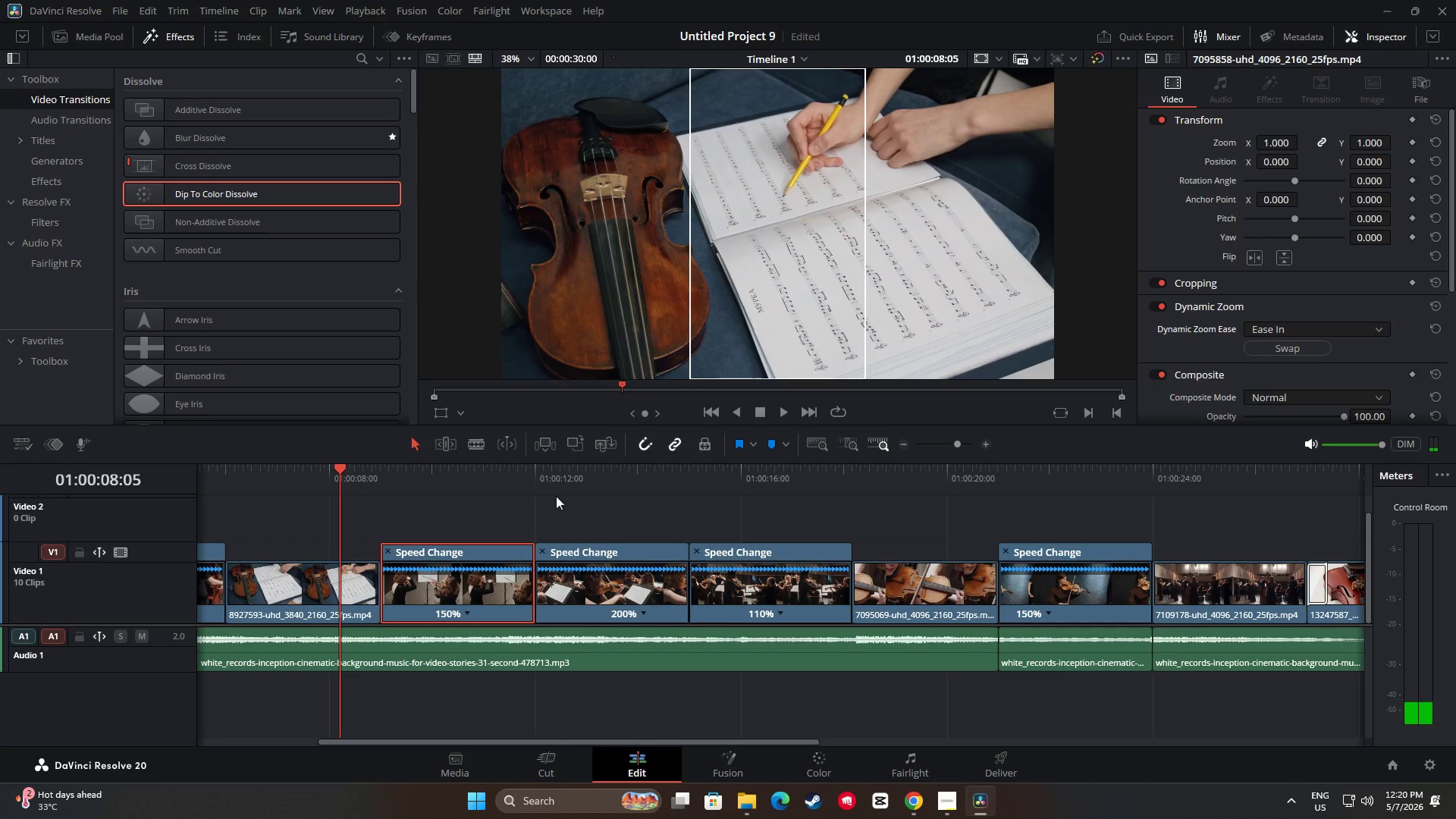 
key(Space)
 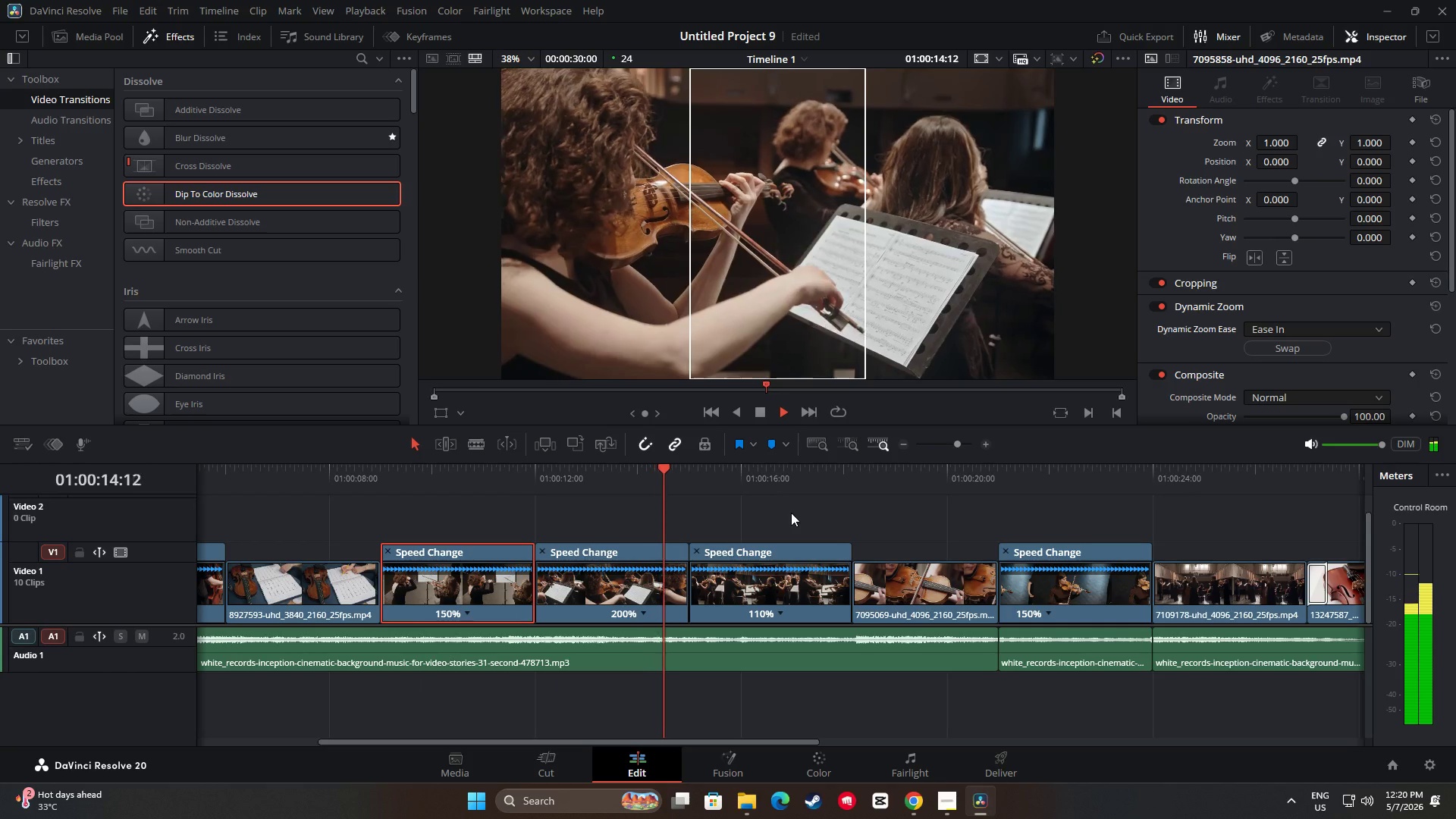 
wait(11.34)
 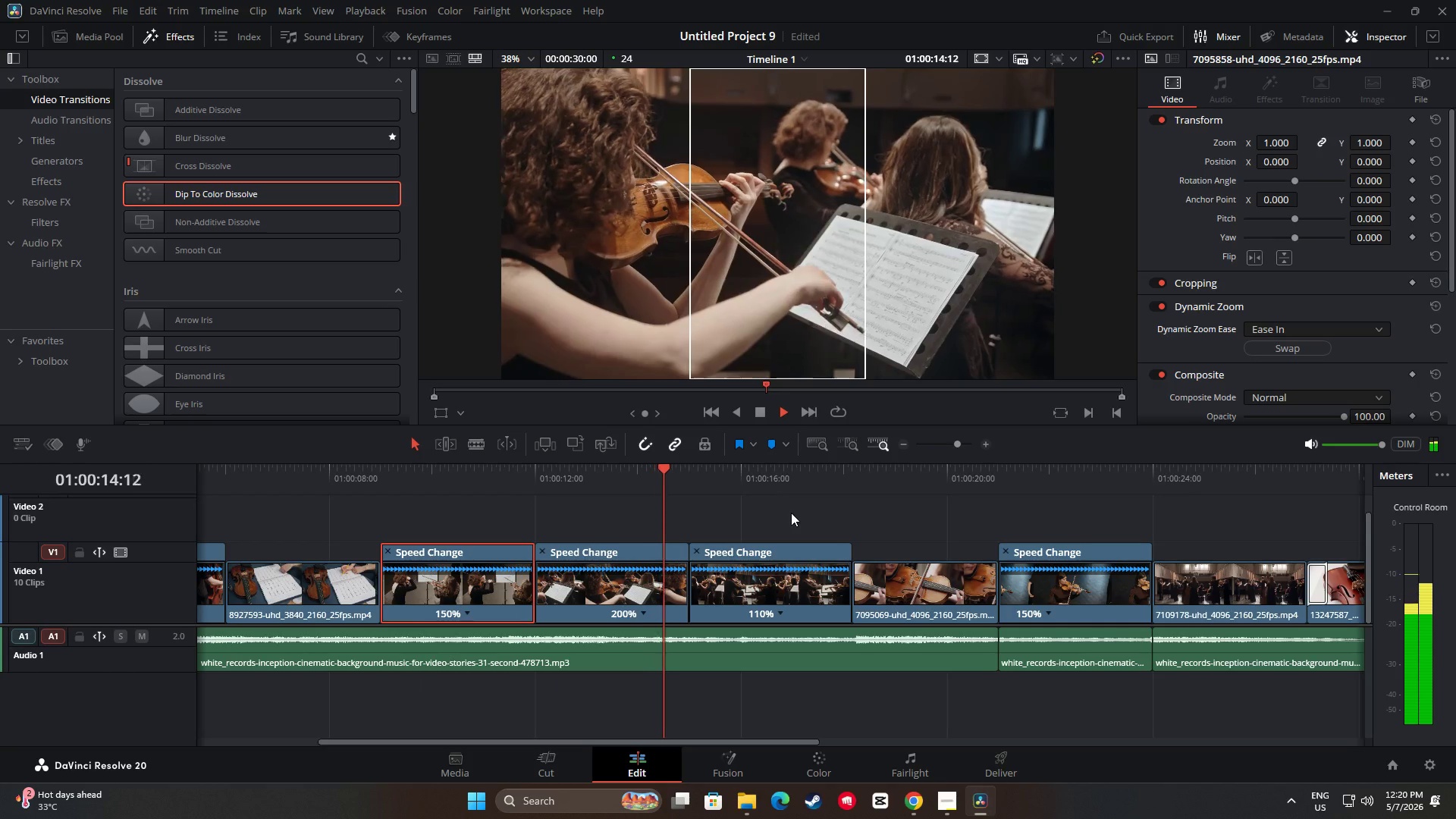 
key(Space)
 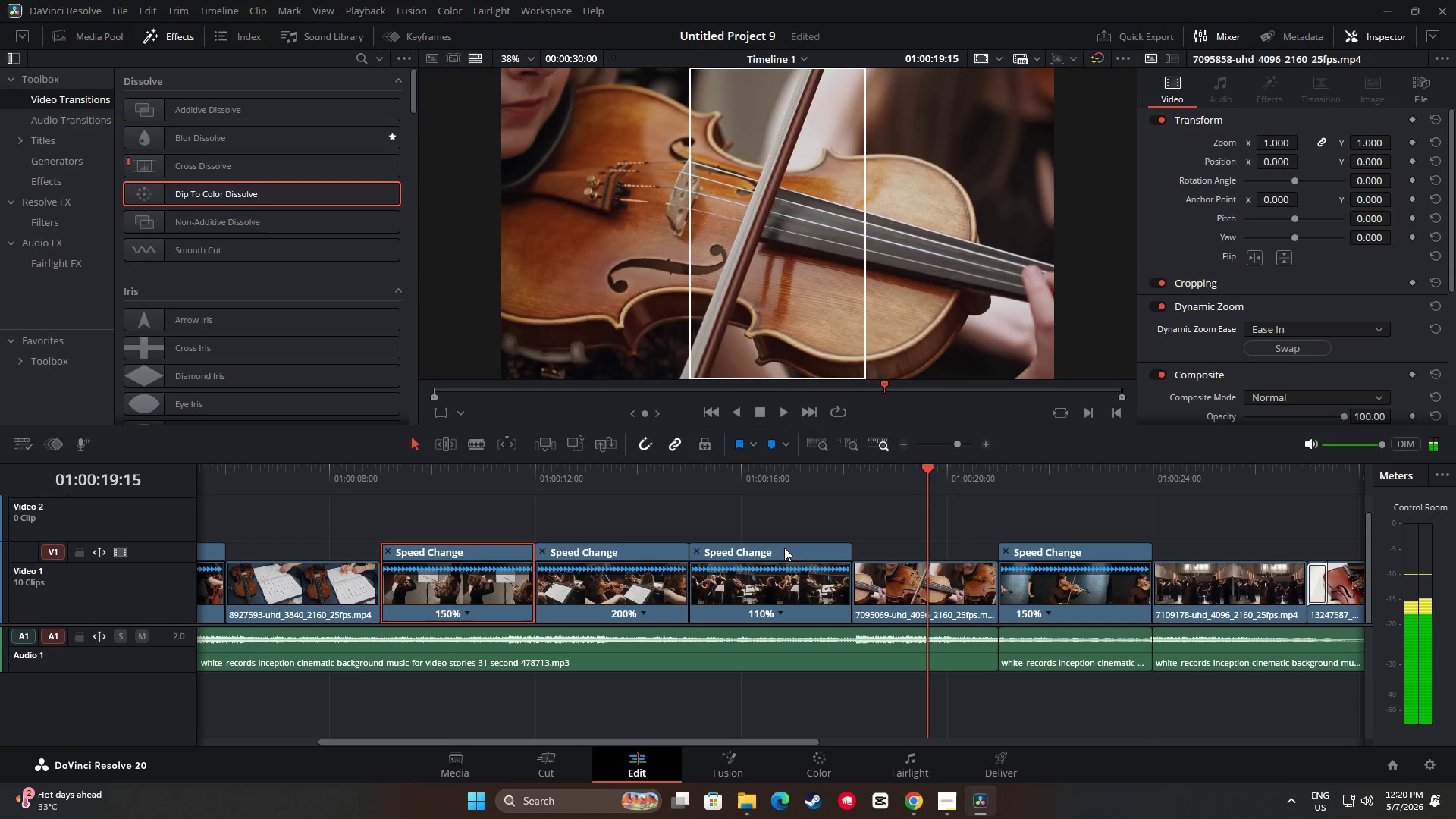 
left_click([771, 579])
 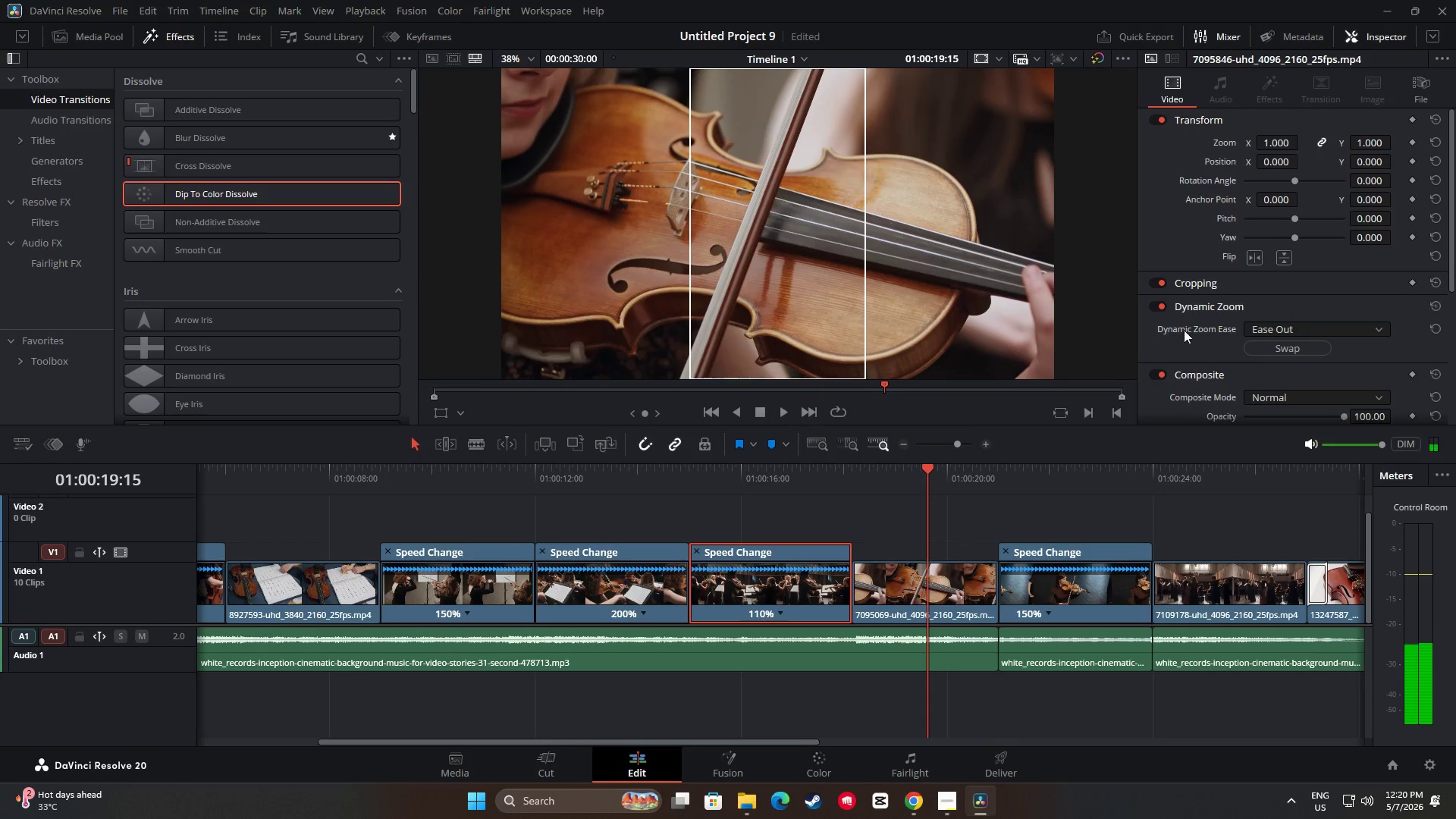 
left_click([1157, 303])
 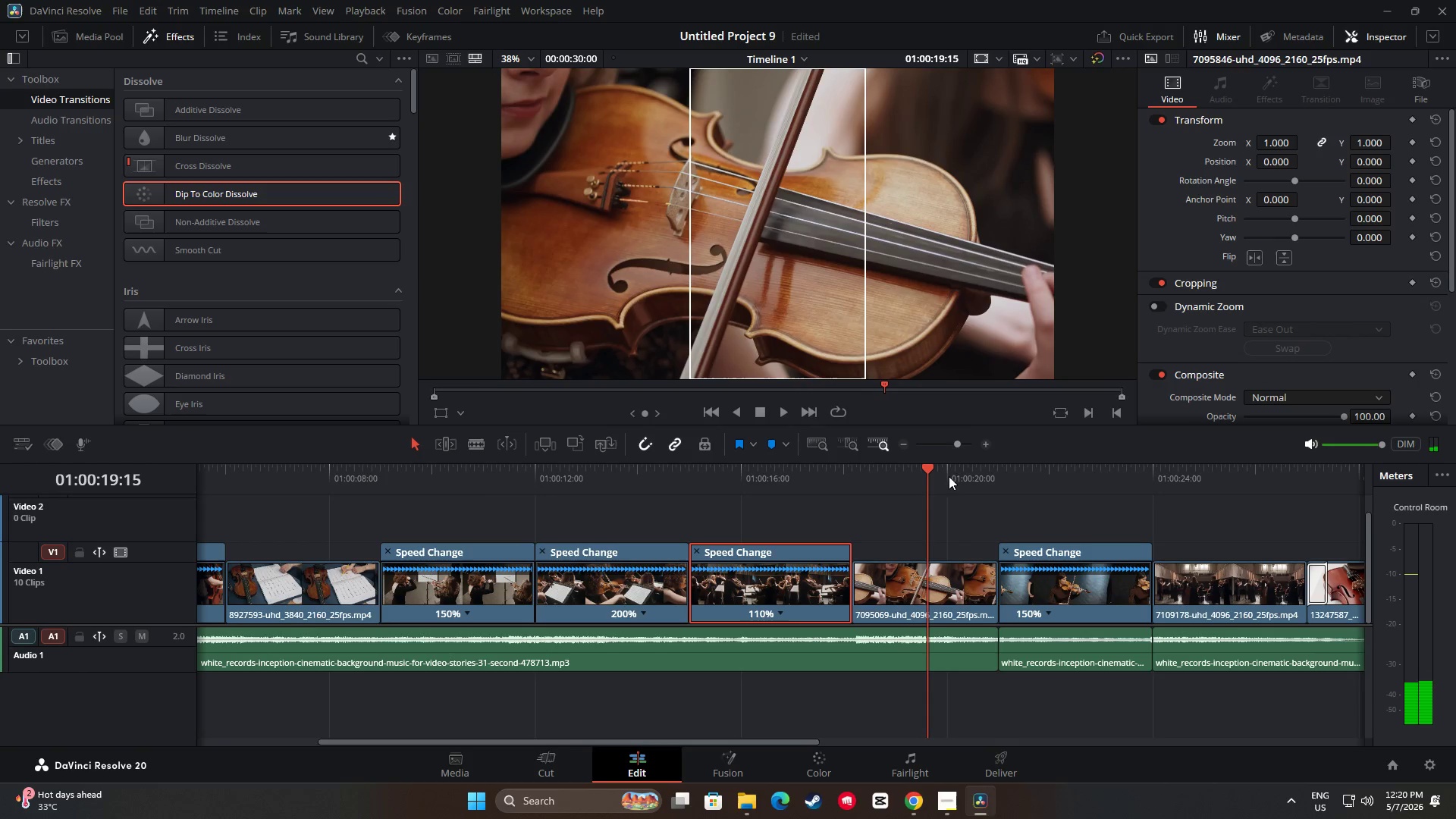 
left_click_drag(start_coordinate=[926, 470], to_coordinate=[654, 473])
 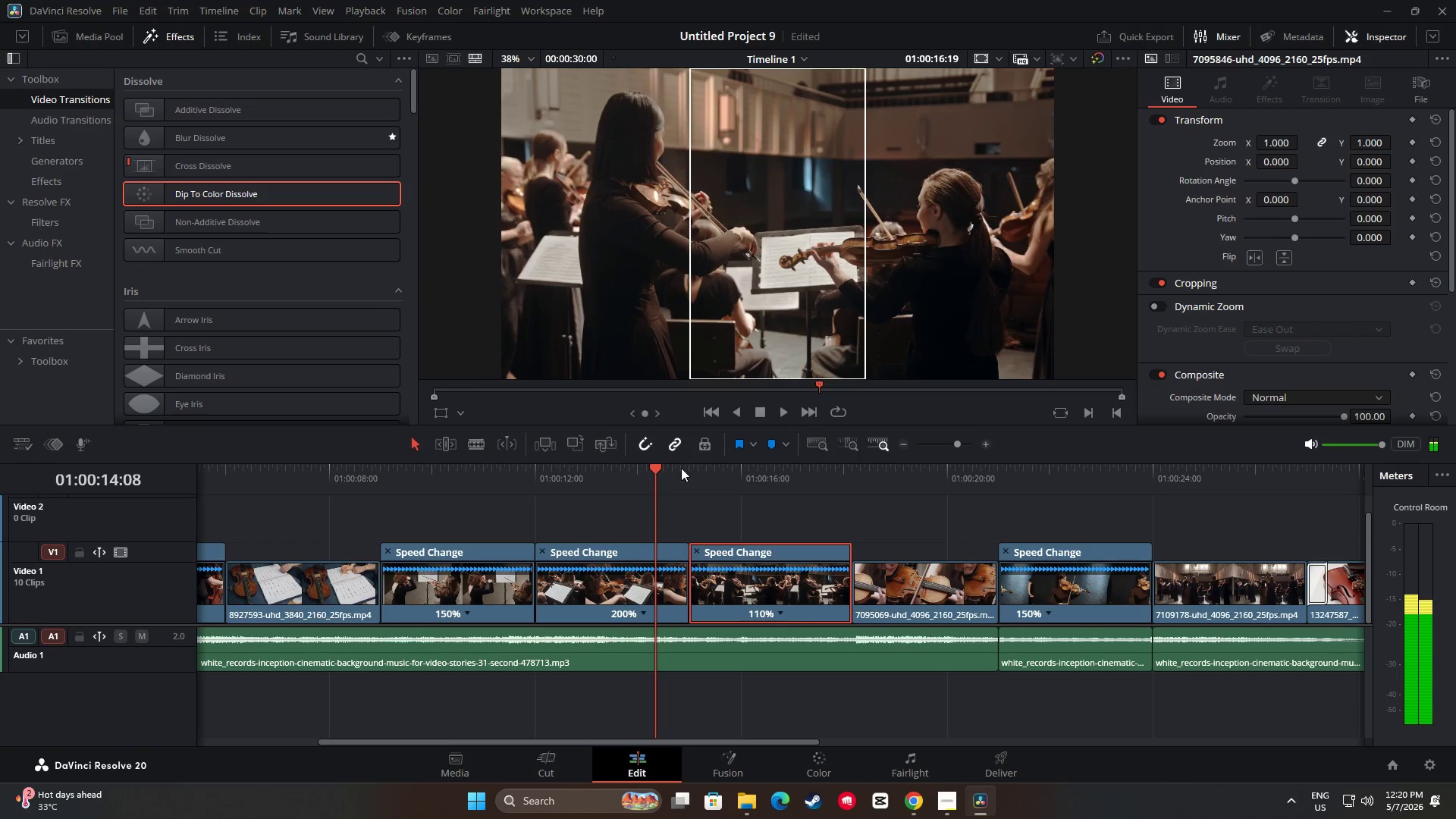 
key(Space)
 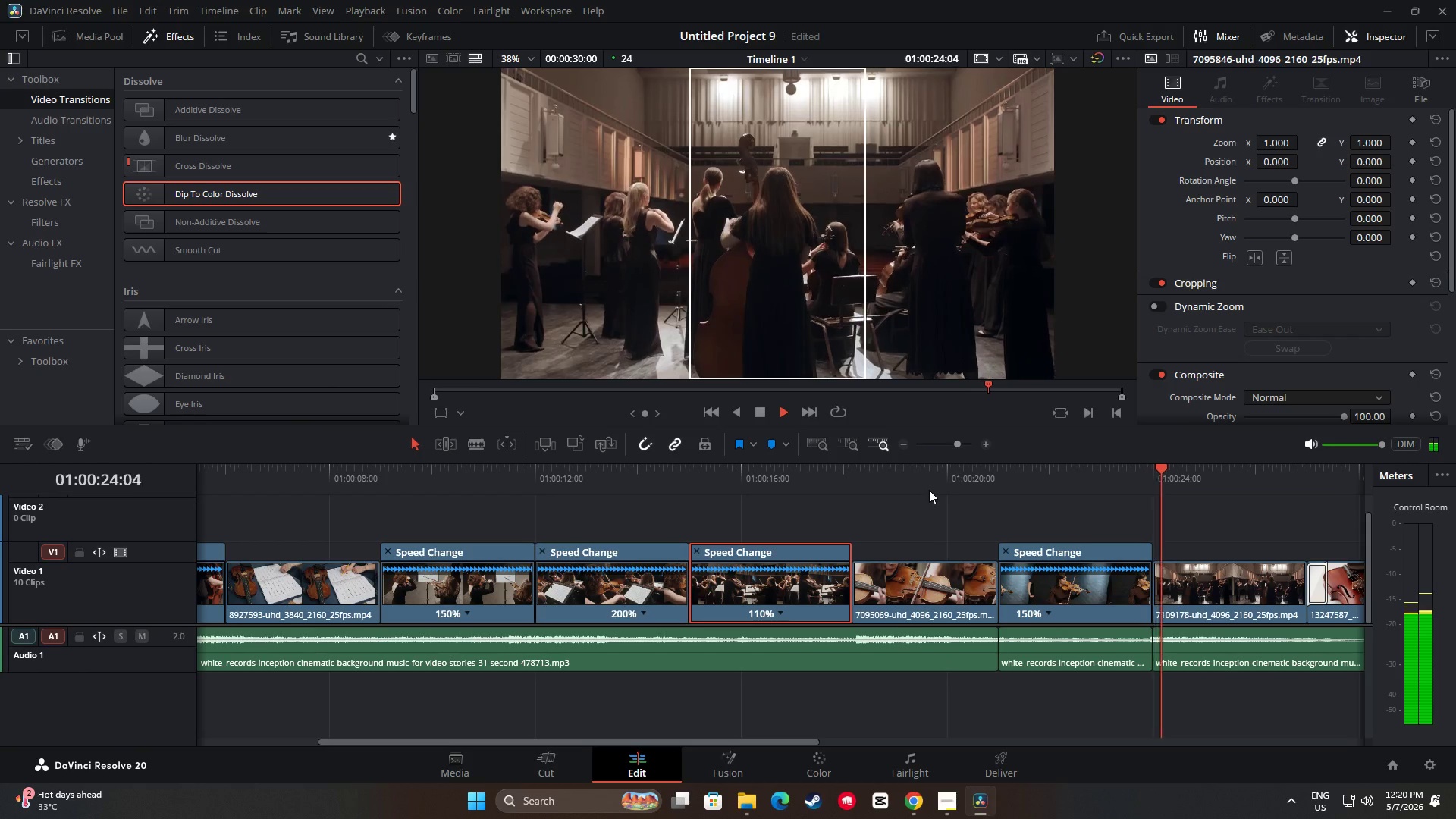 
wait(15.19)
 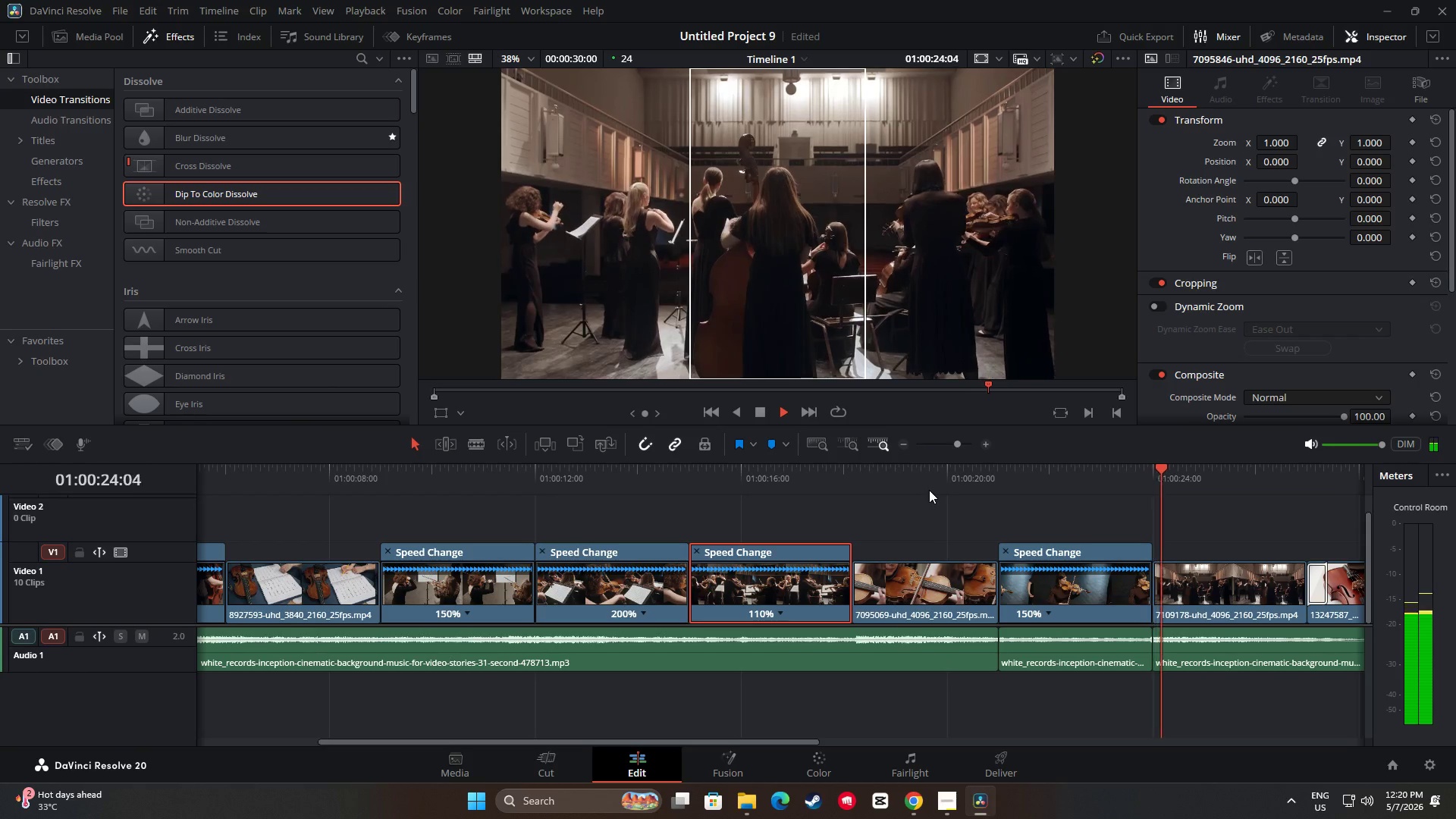 
key(Space)
 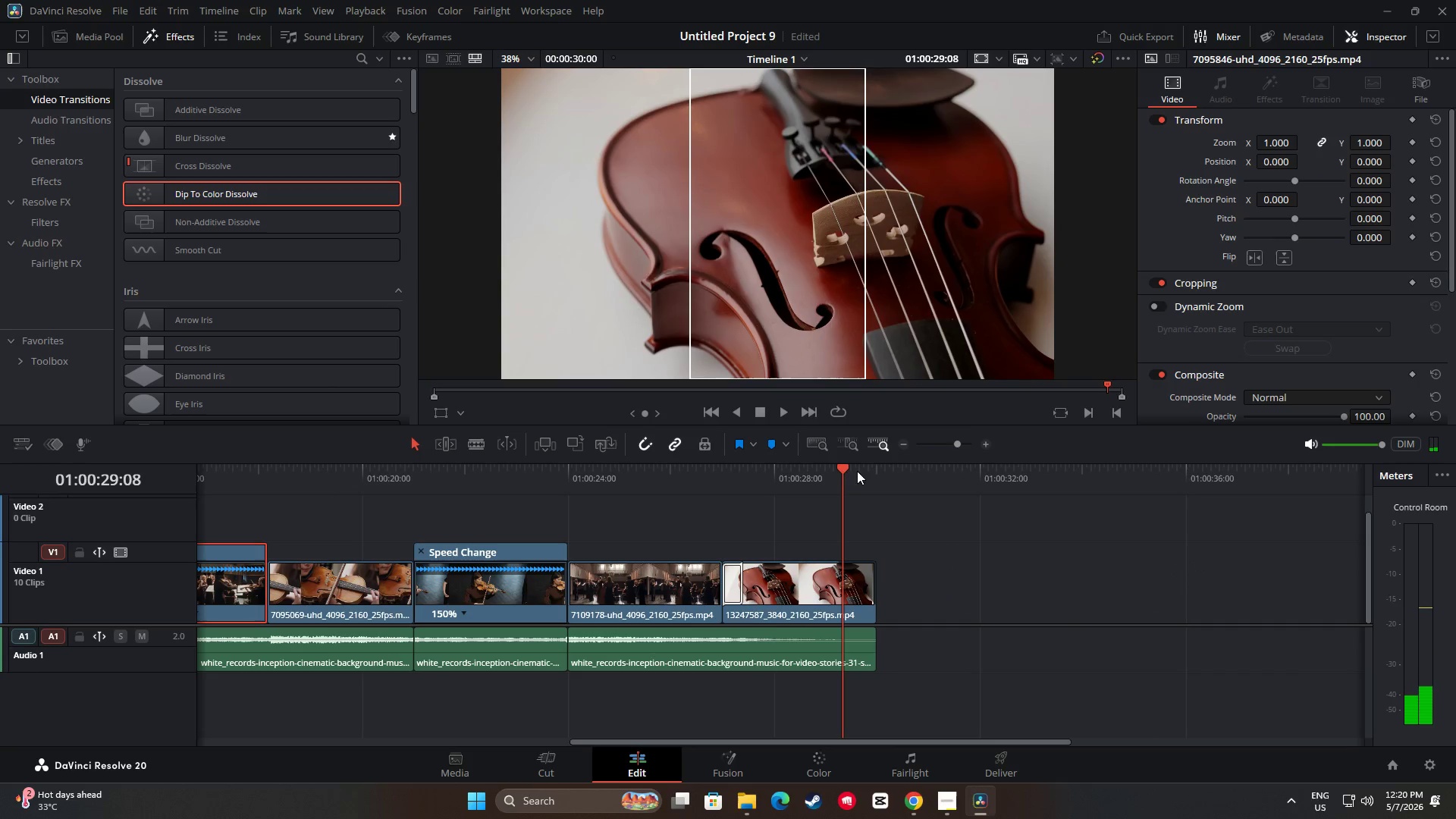 
left_click_drag(start_coordinate=[836, 469], to_coordinate=[93, 499])
 